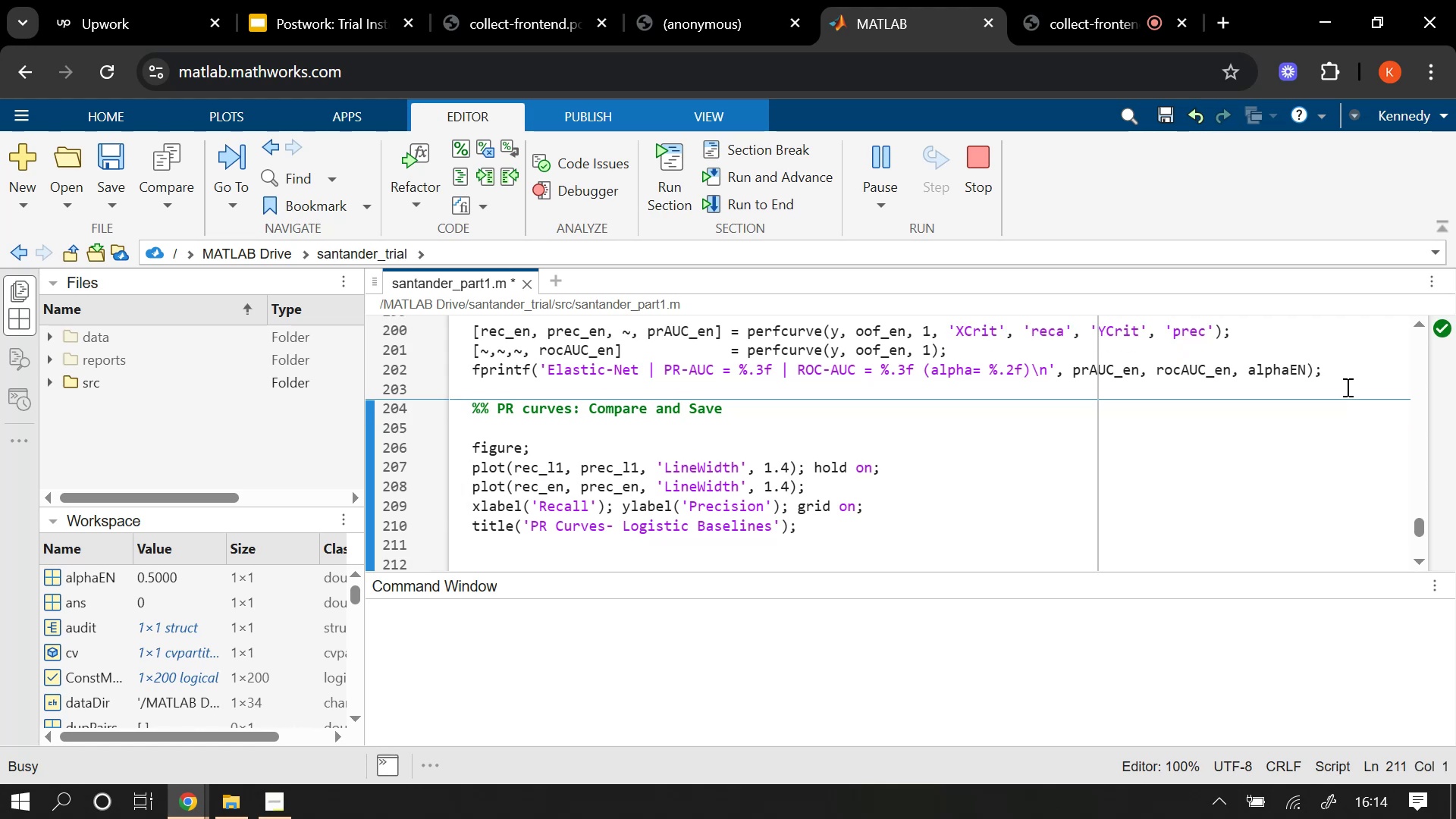 
type(legend(sprintf)
 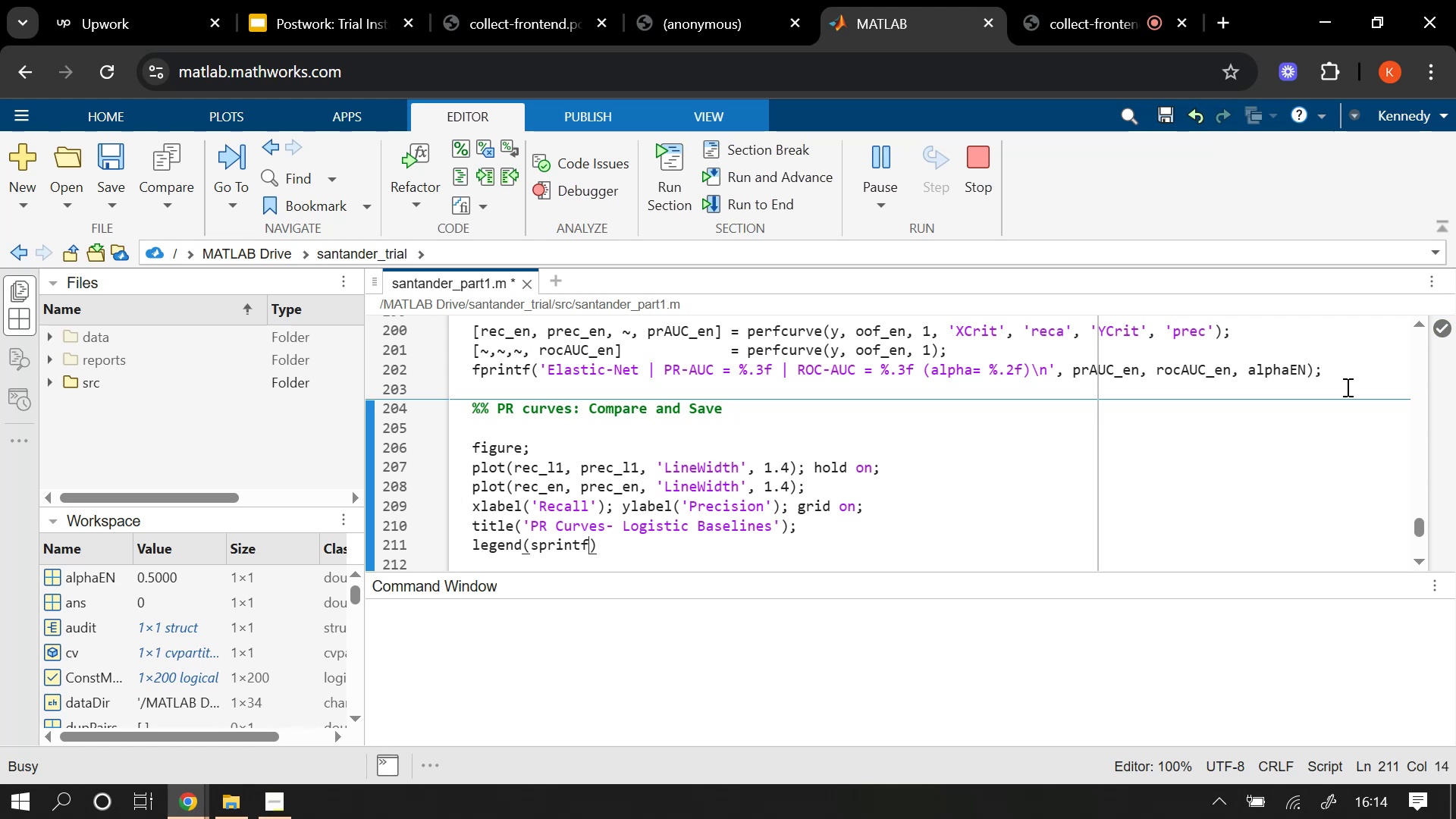 
key(Shift+9)
 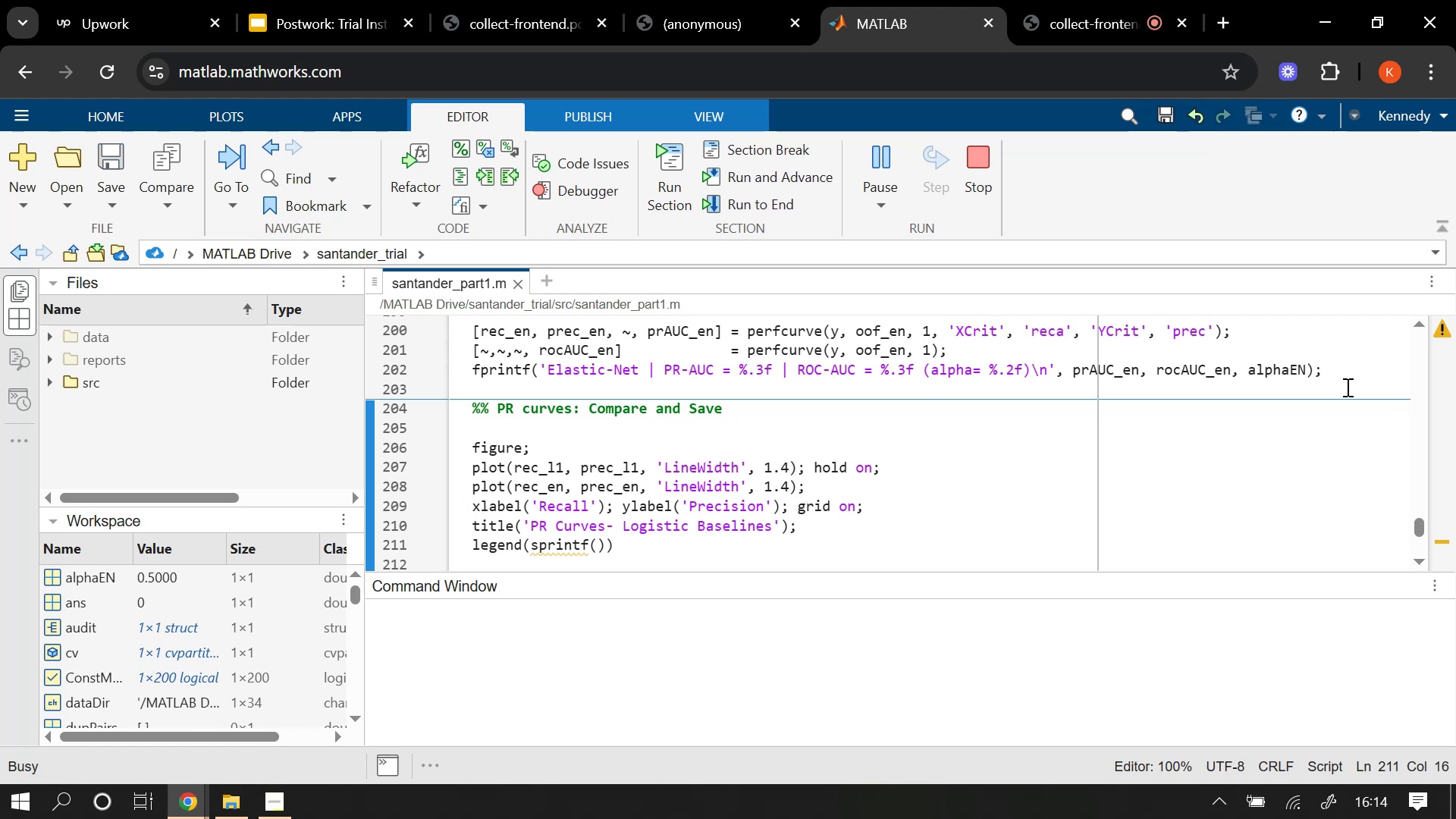 
wait(14.34)
 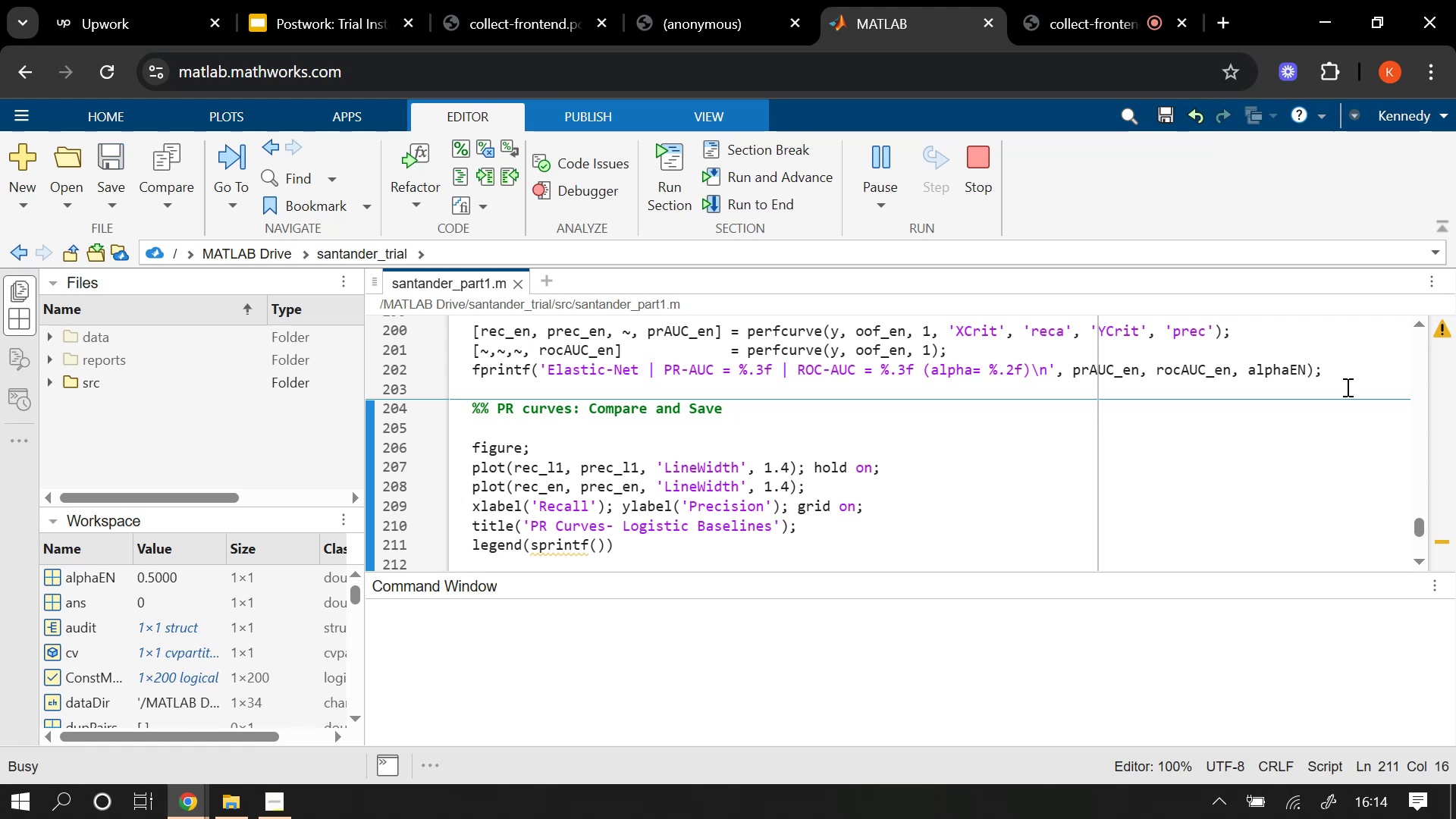 
type('L1 ()
key(Backspace)
key(Backspace)
 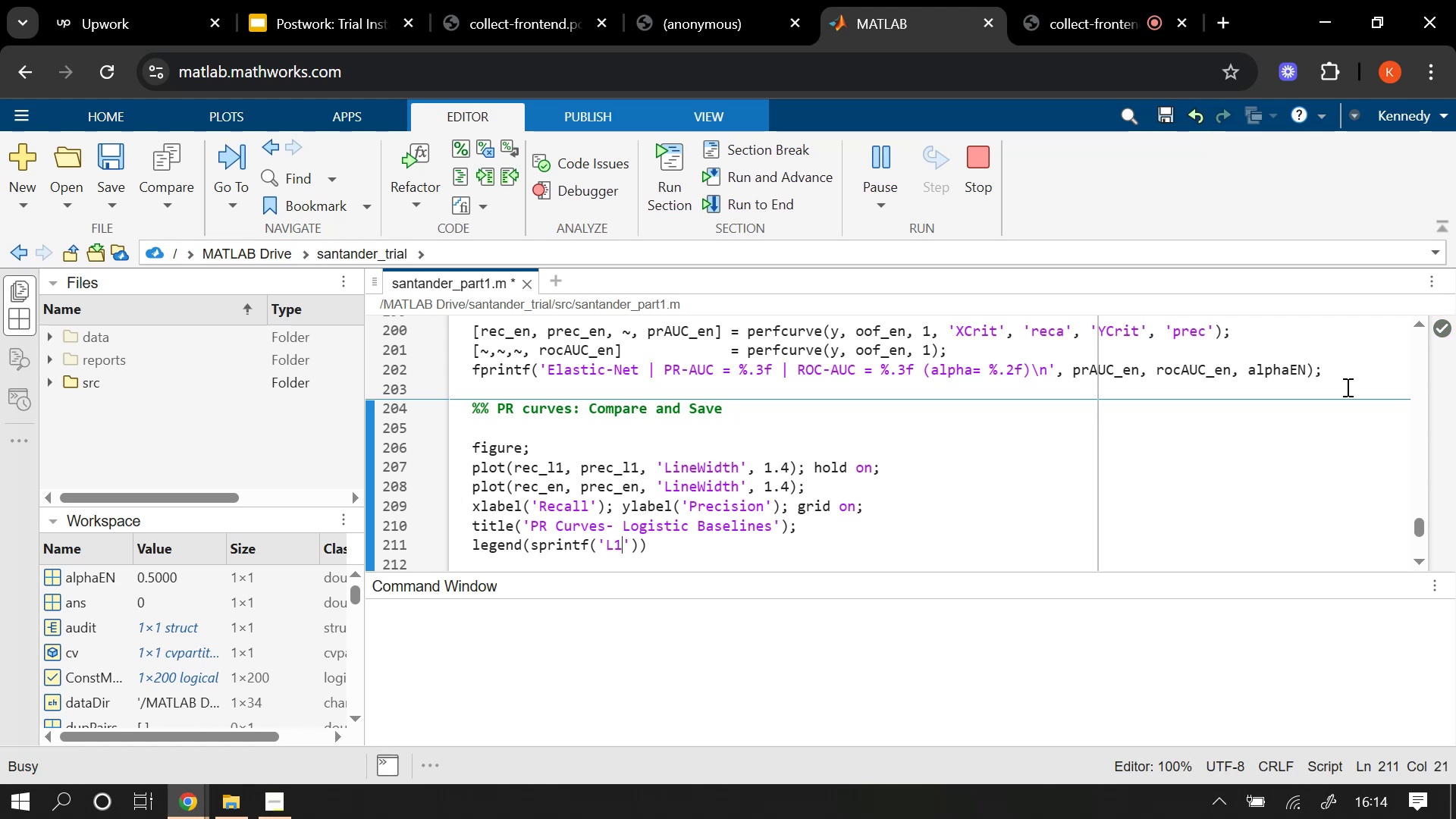 
wait(13.42)
 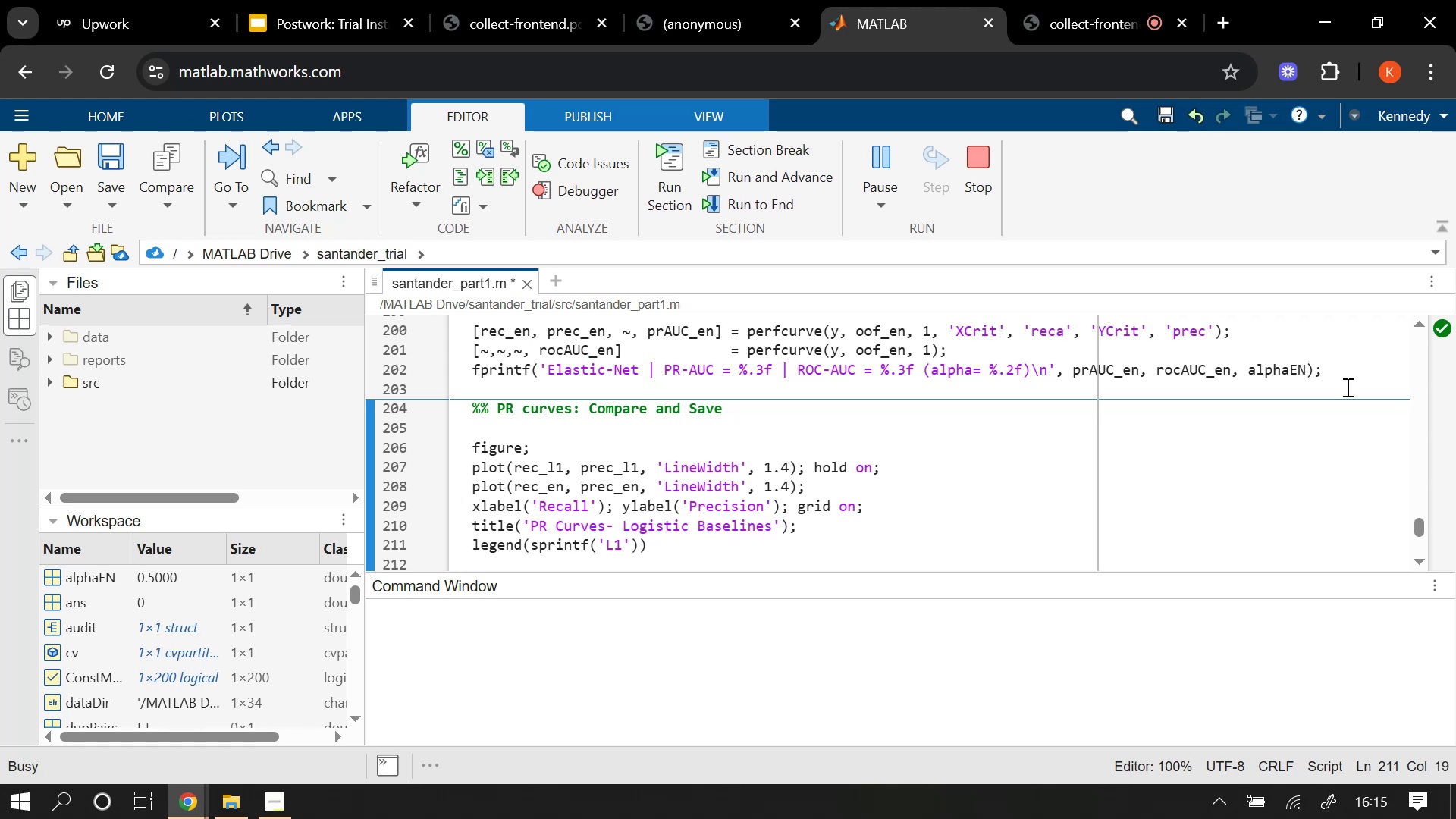 
type( (p)
key(Backspace)
type(PR)
 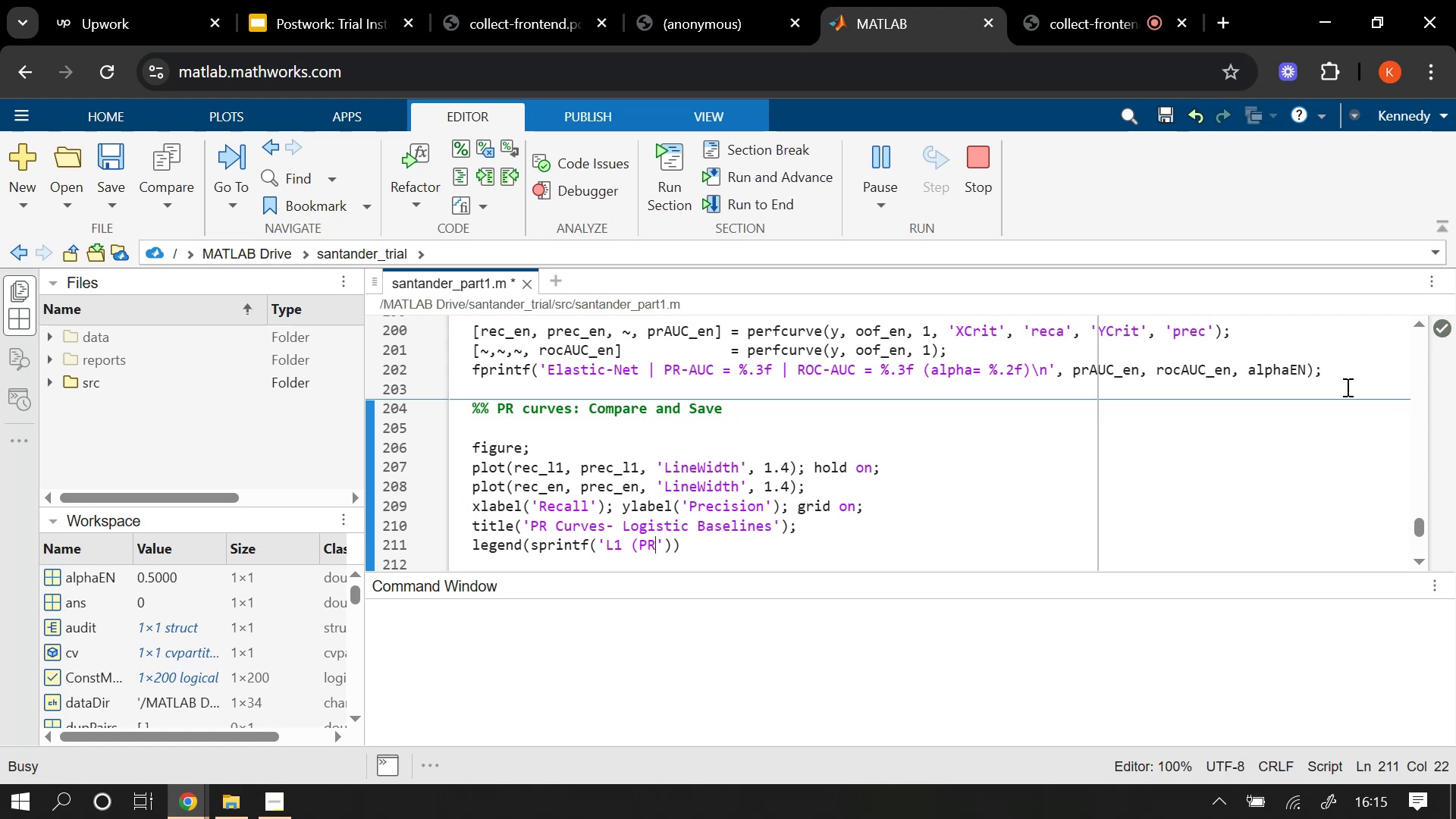 
type(-AUC)
 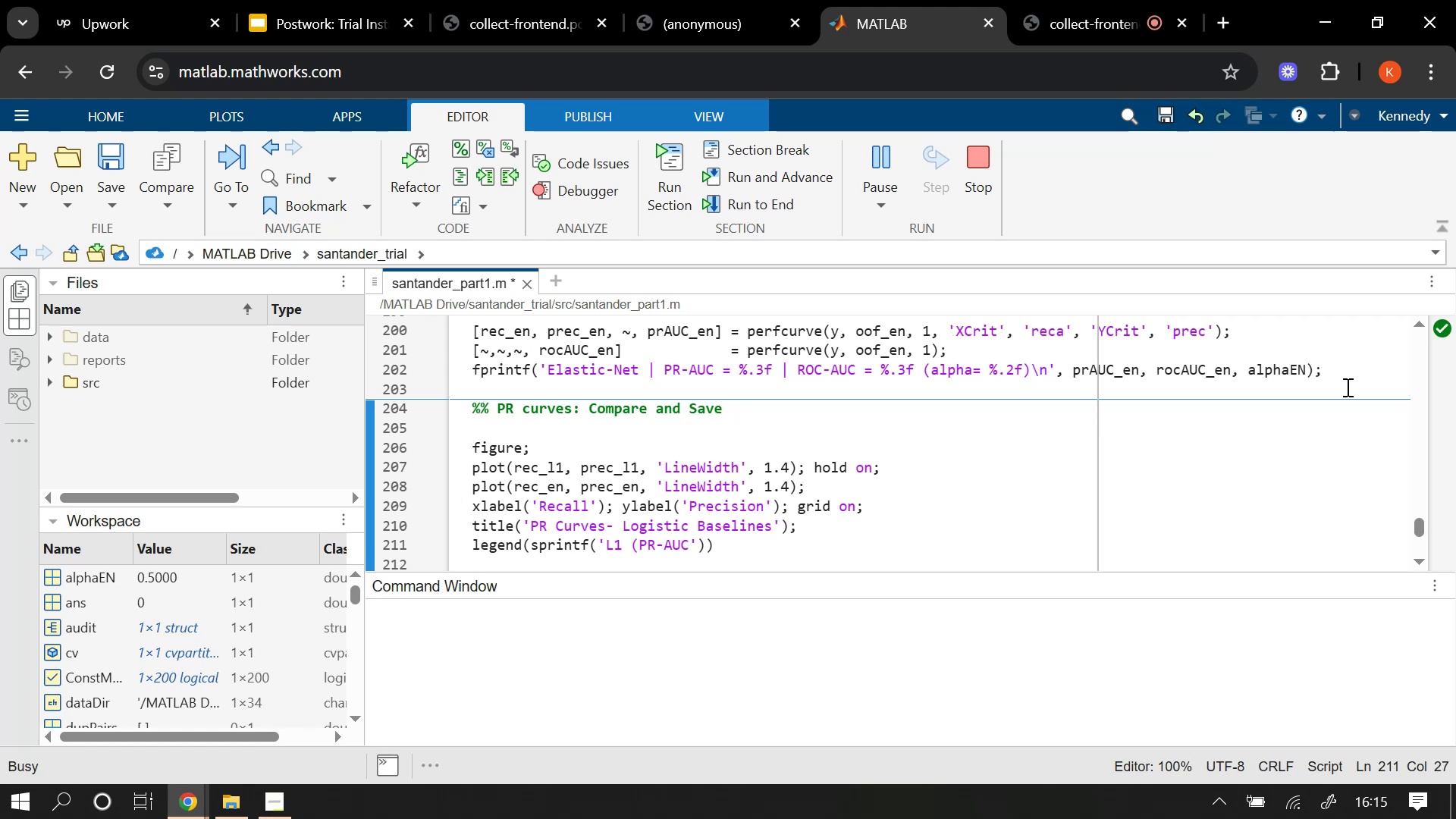 
key(Equal)
 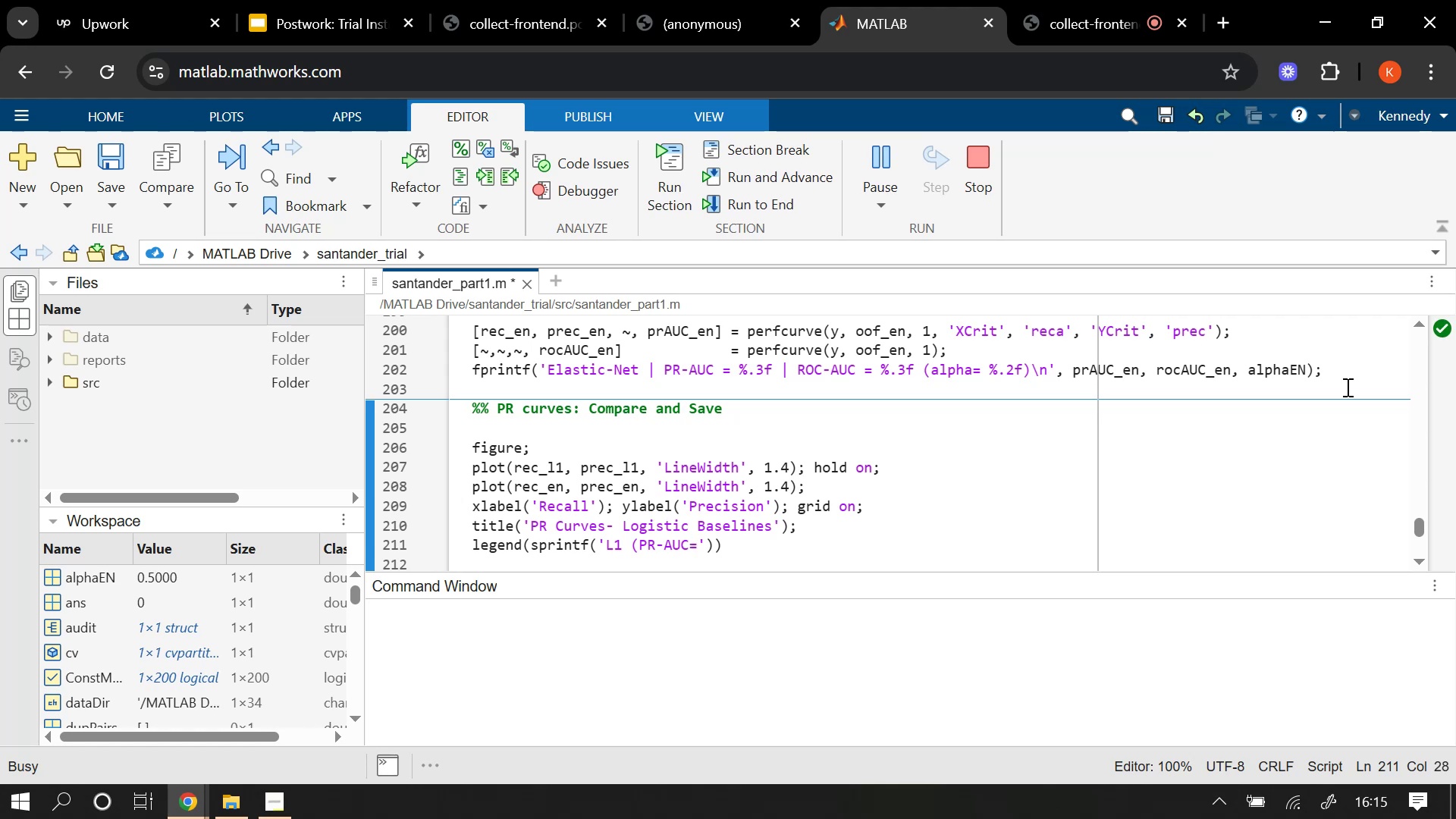 
key(Shift+5)
 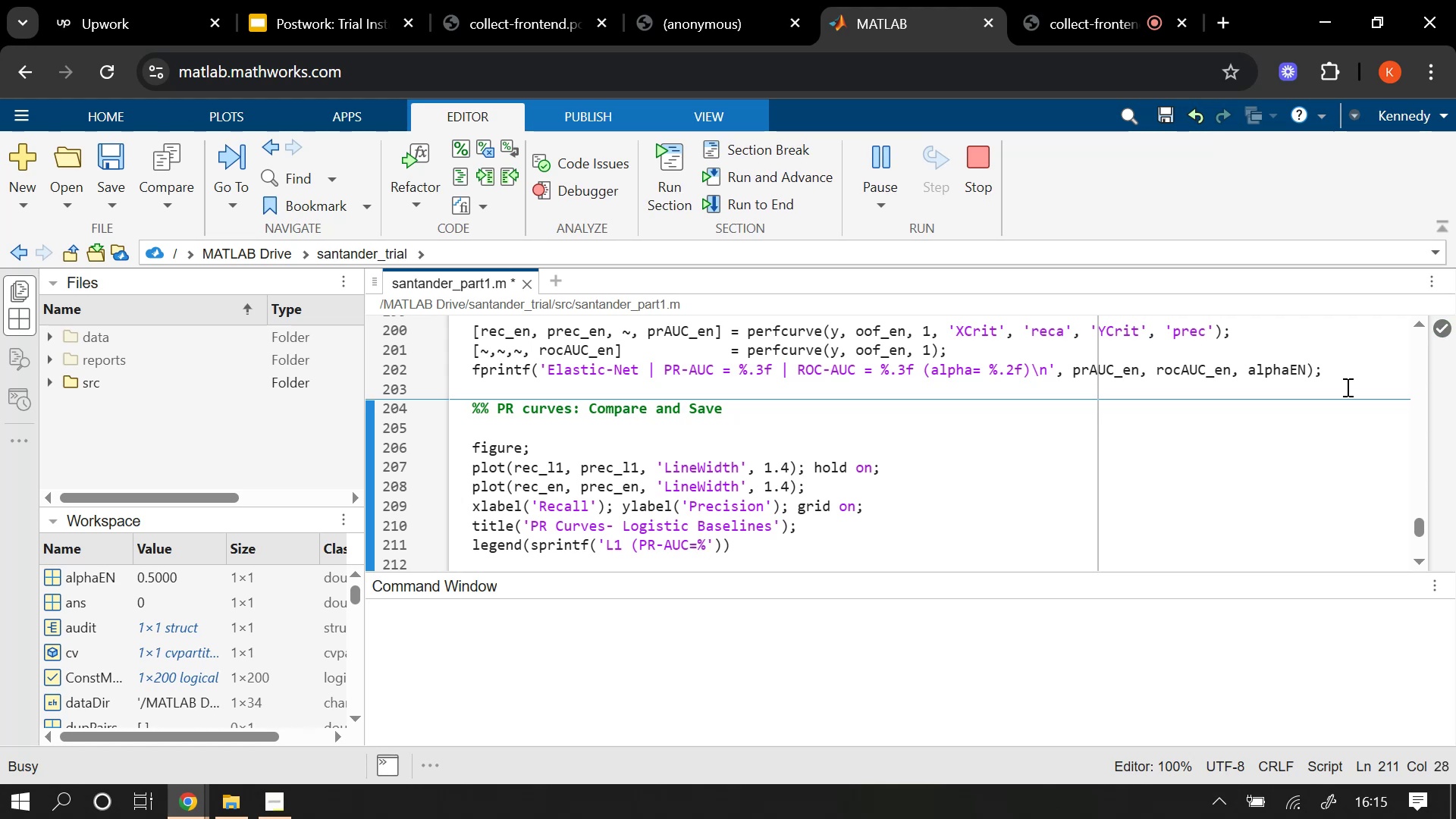 
key(Period)
 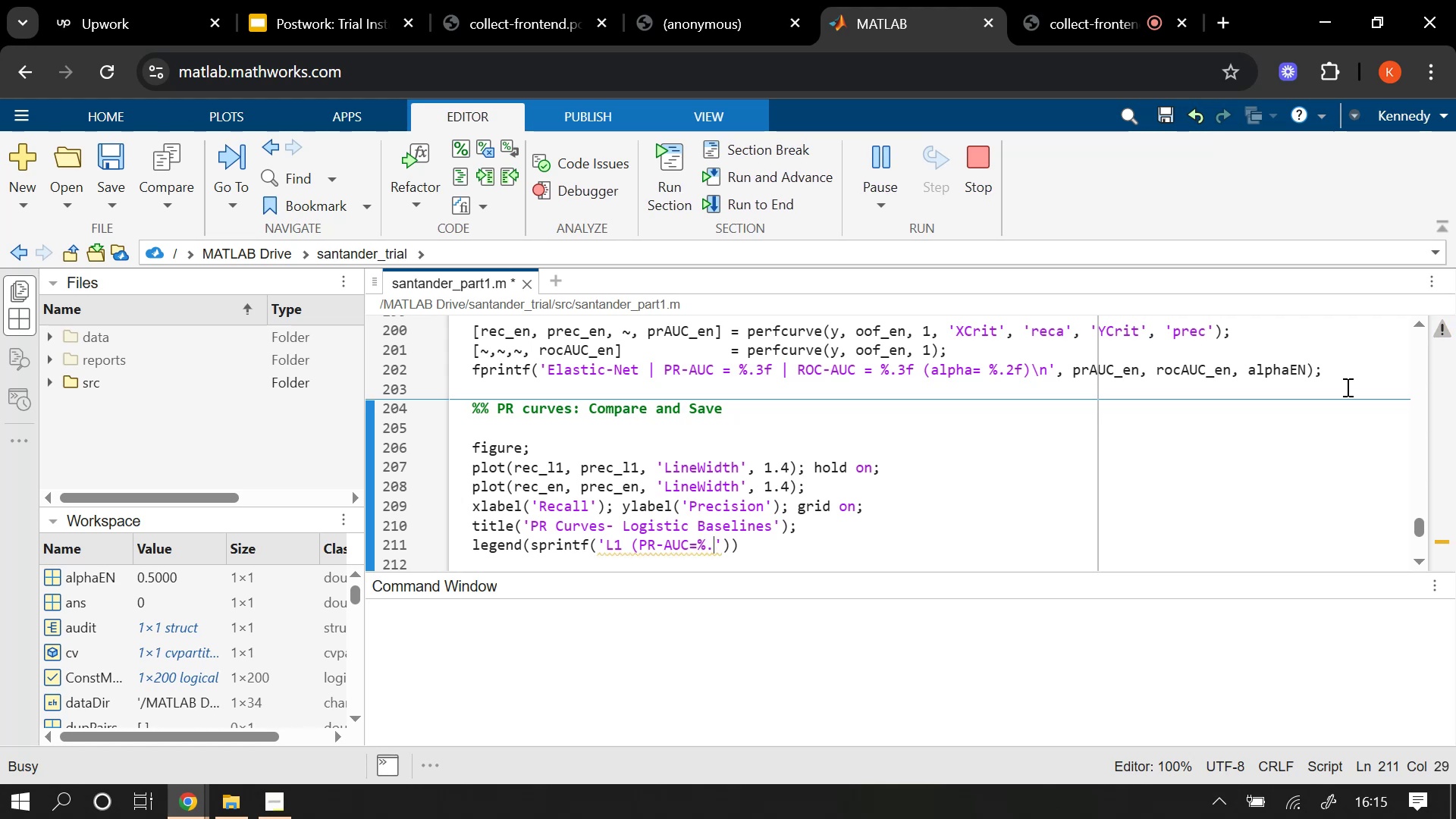 
key(3)
 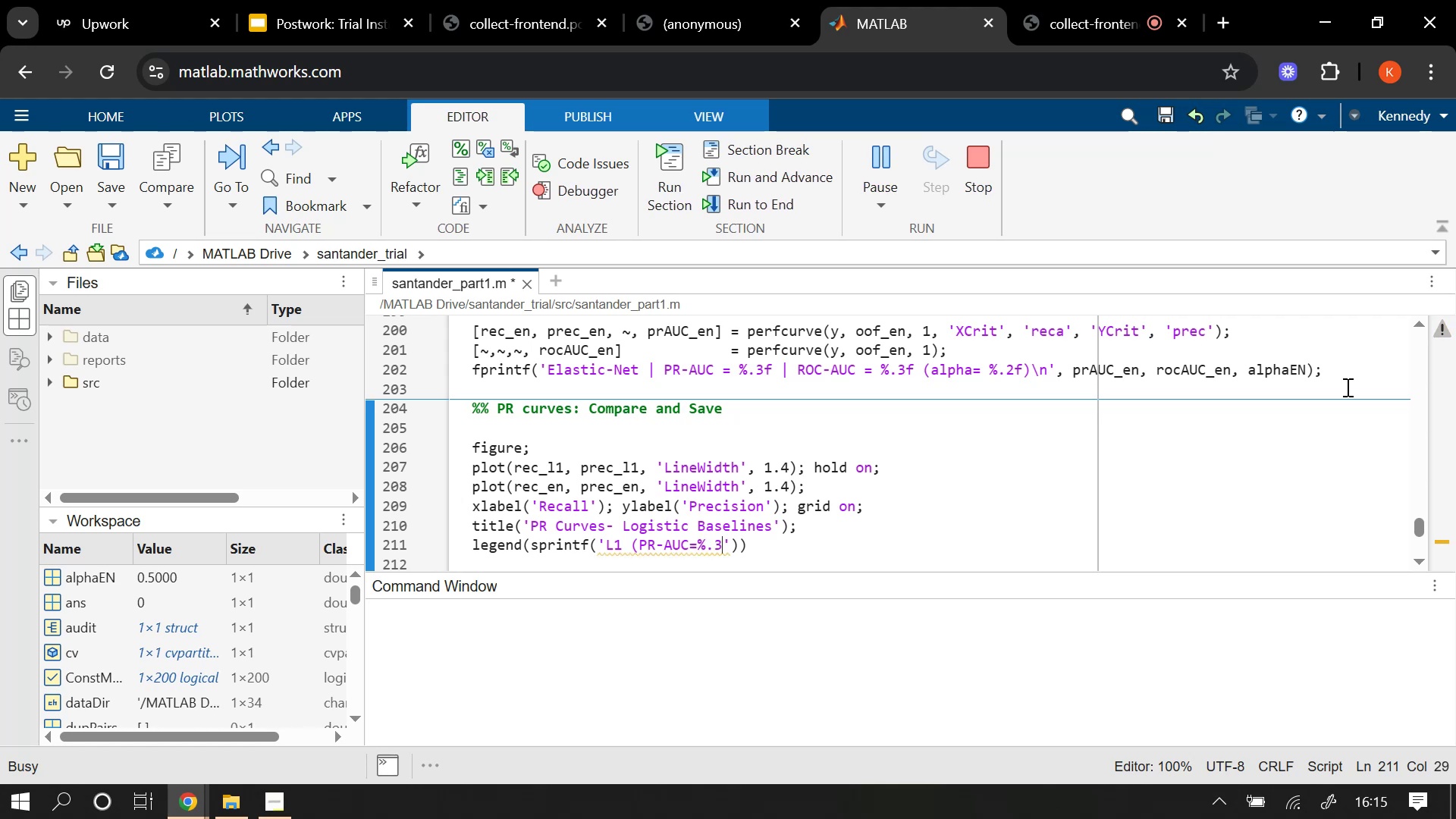 
key(CapsLock)
 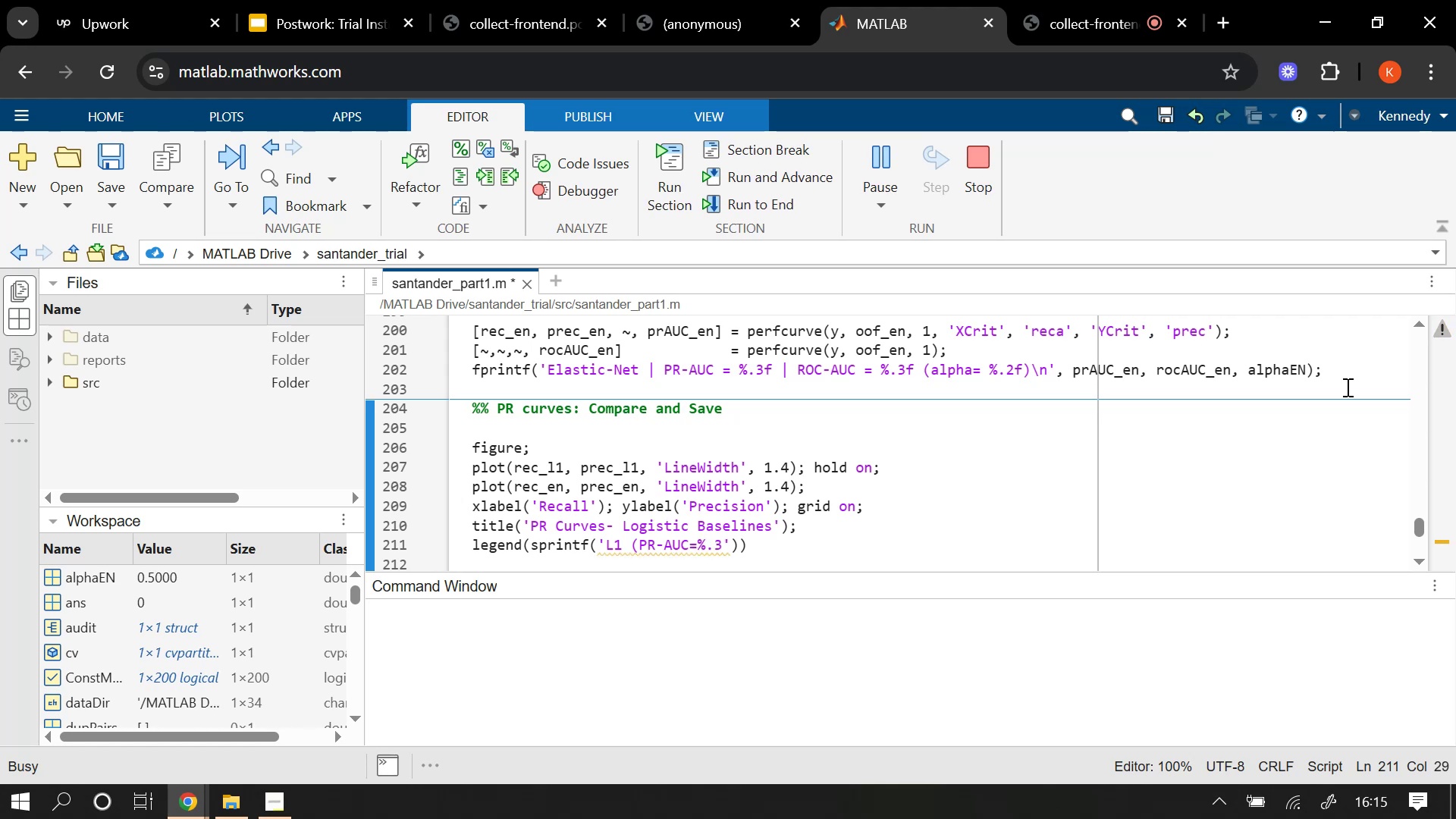 
key(F)
 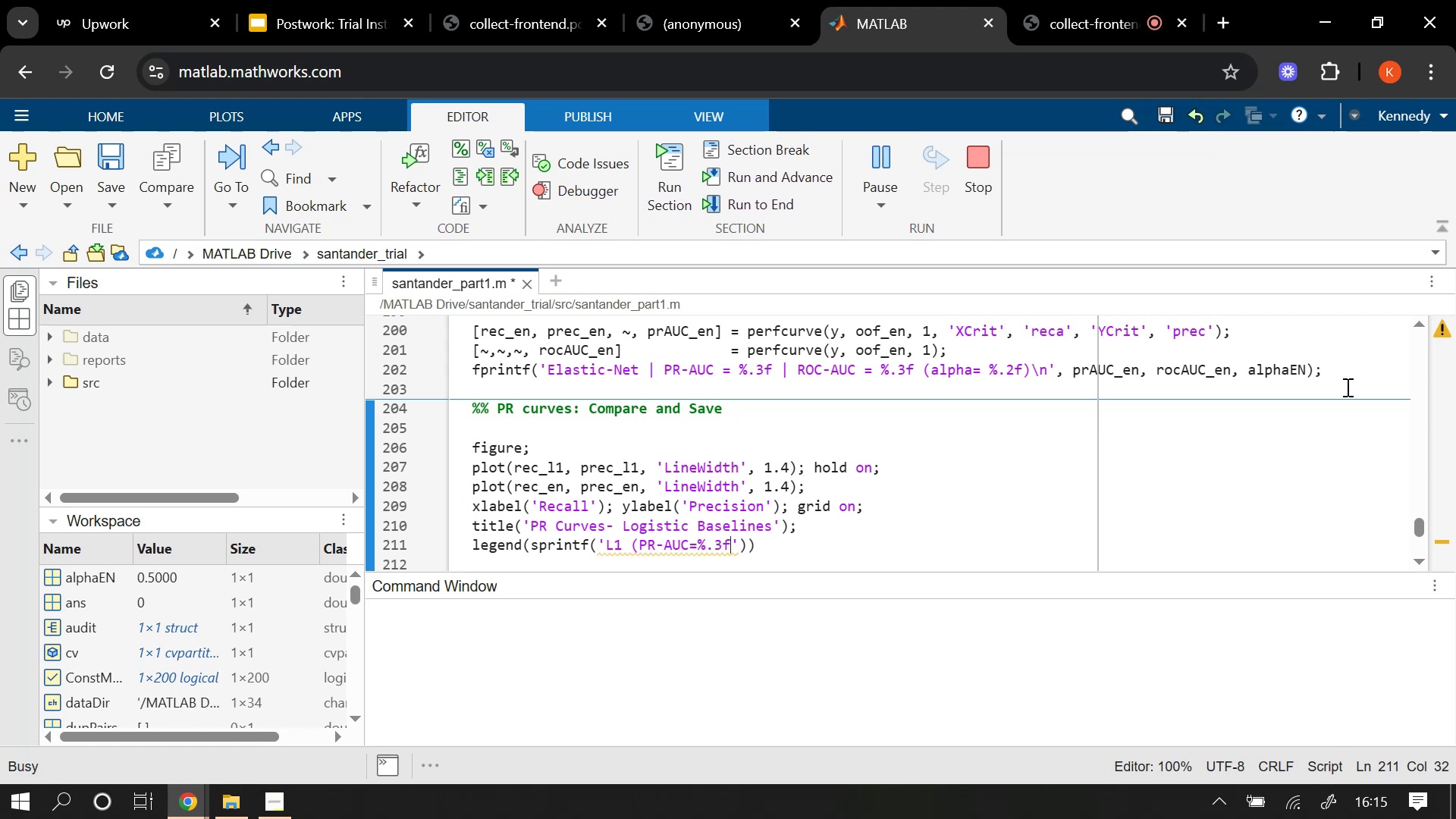 
key(ArrowRight)
 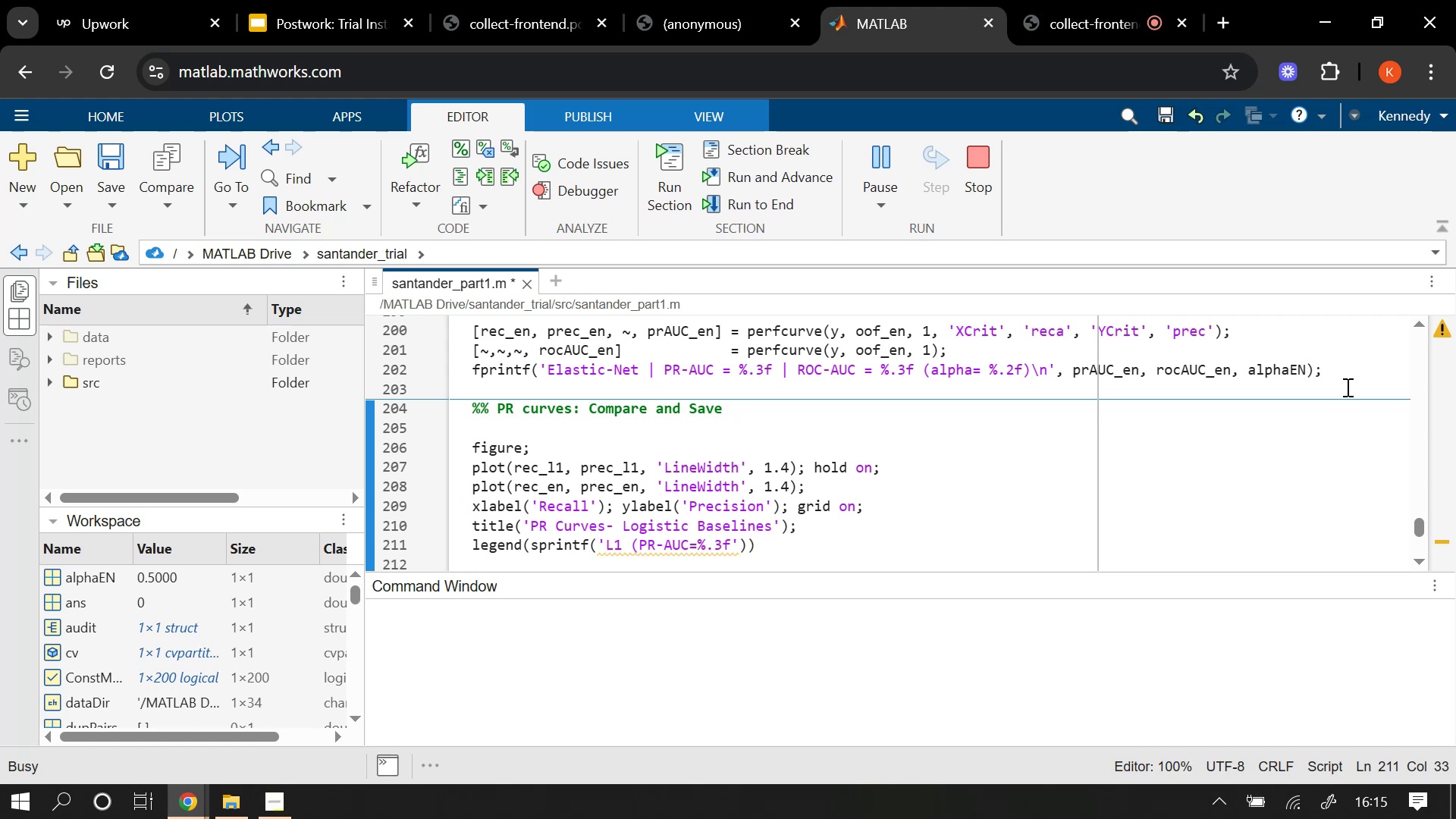 
key(ArrowLeft)
 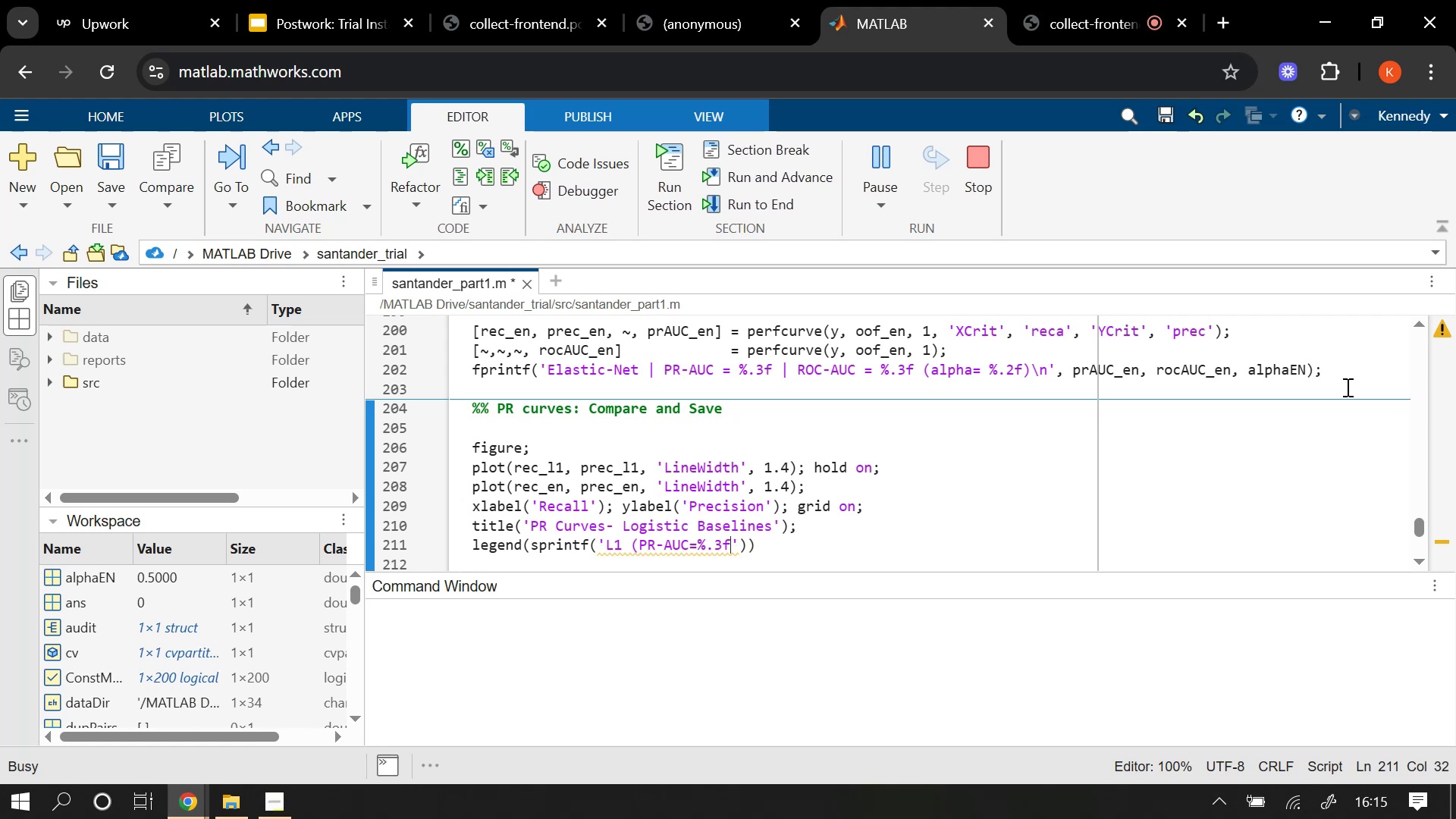 
key(Shift+0)
 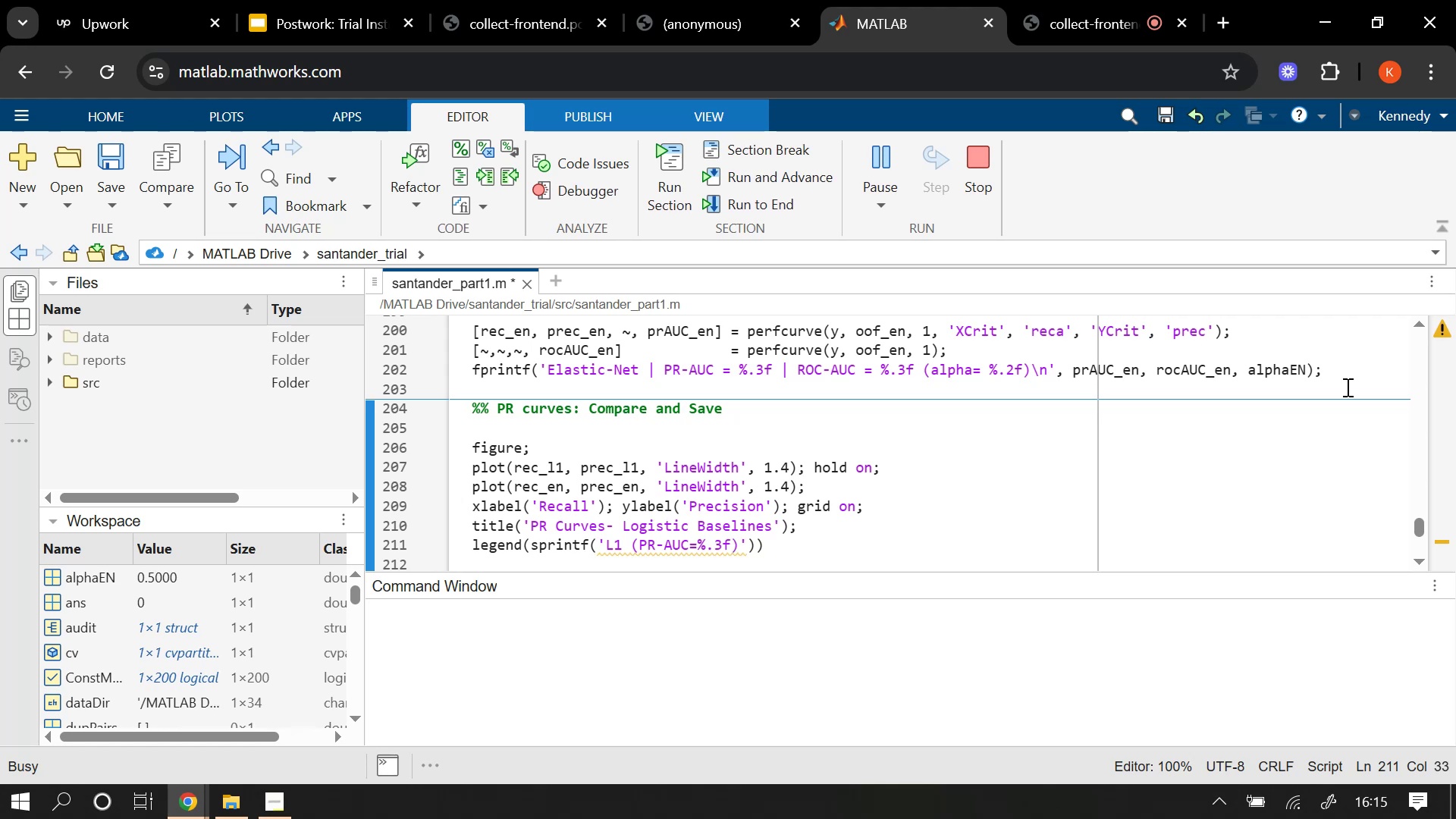 
key(ArrowRight)
 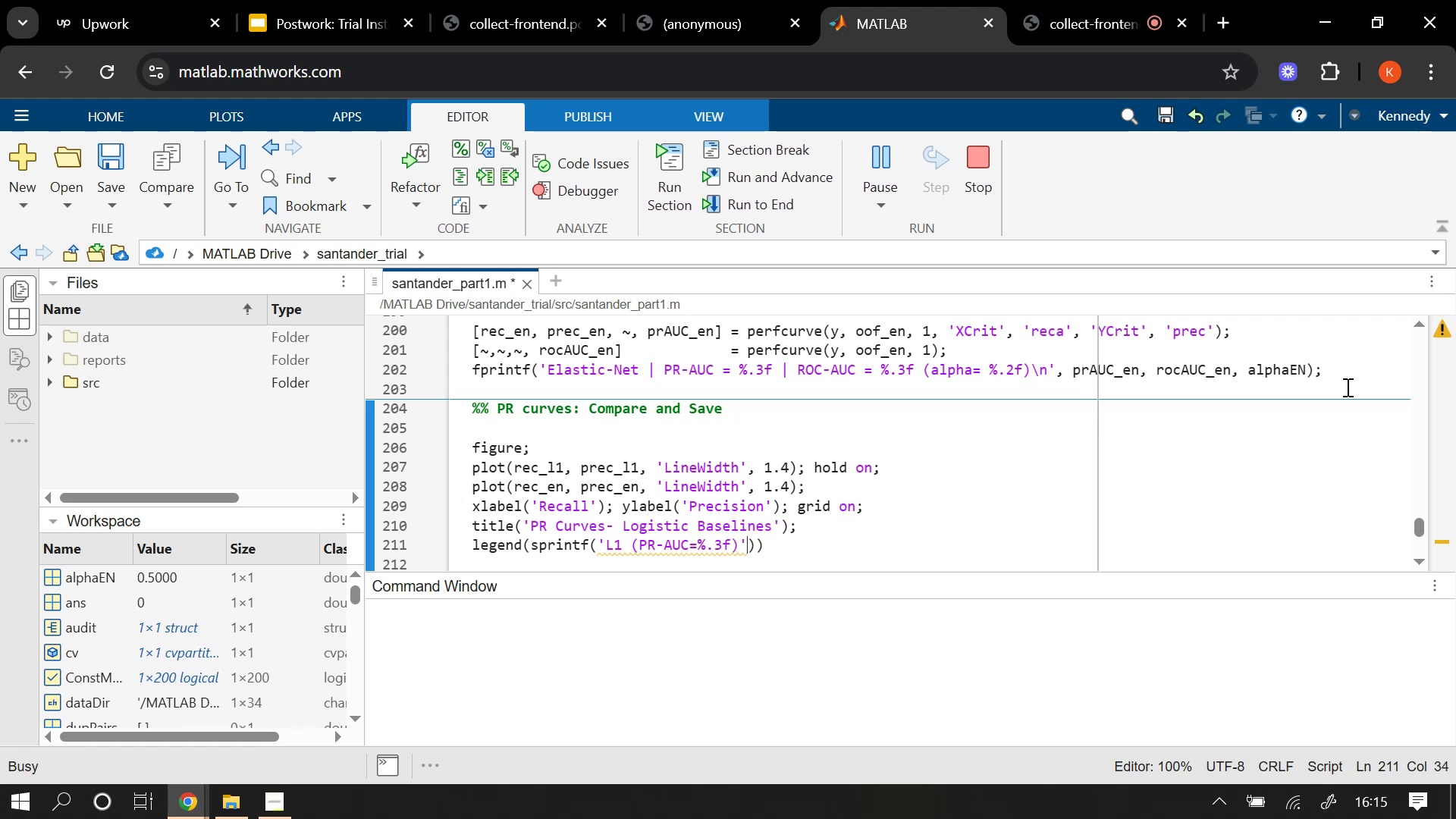 
type(, prAUC_l1)
 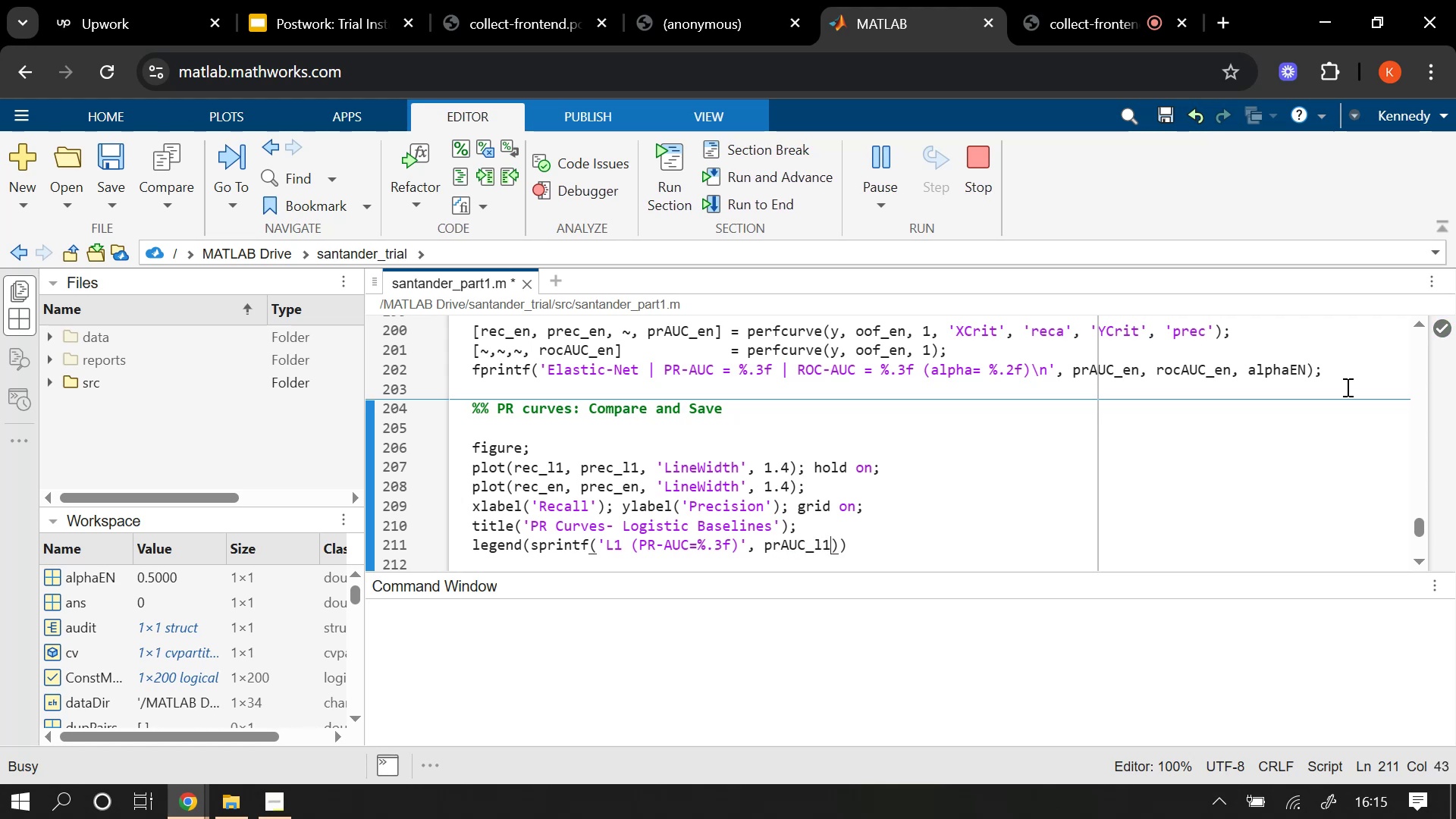 
key(ArrowRight)
 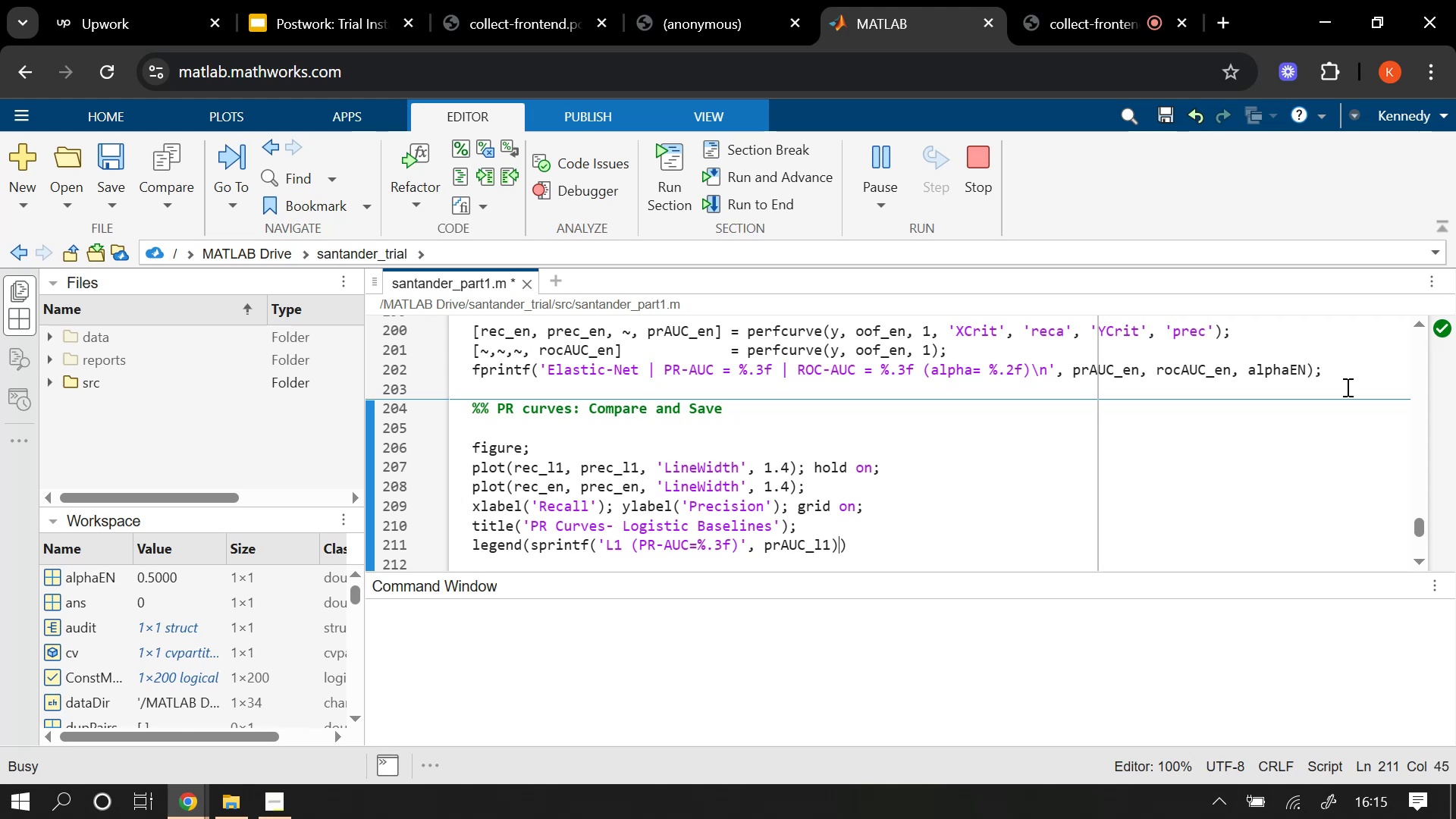 
key(Comma)
 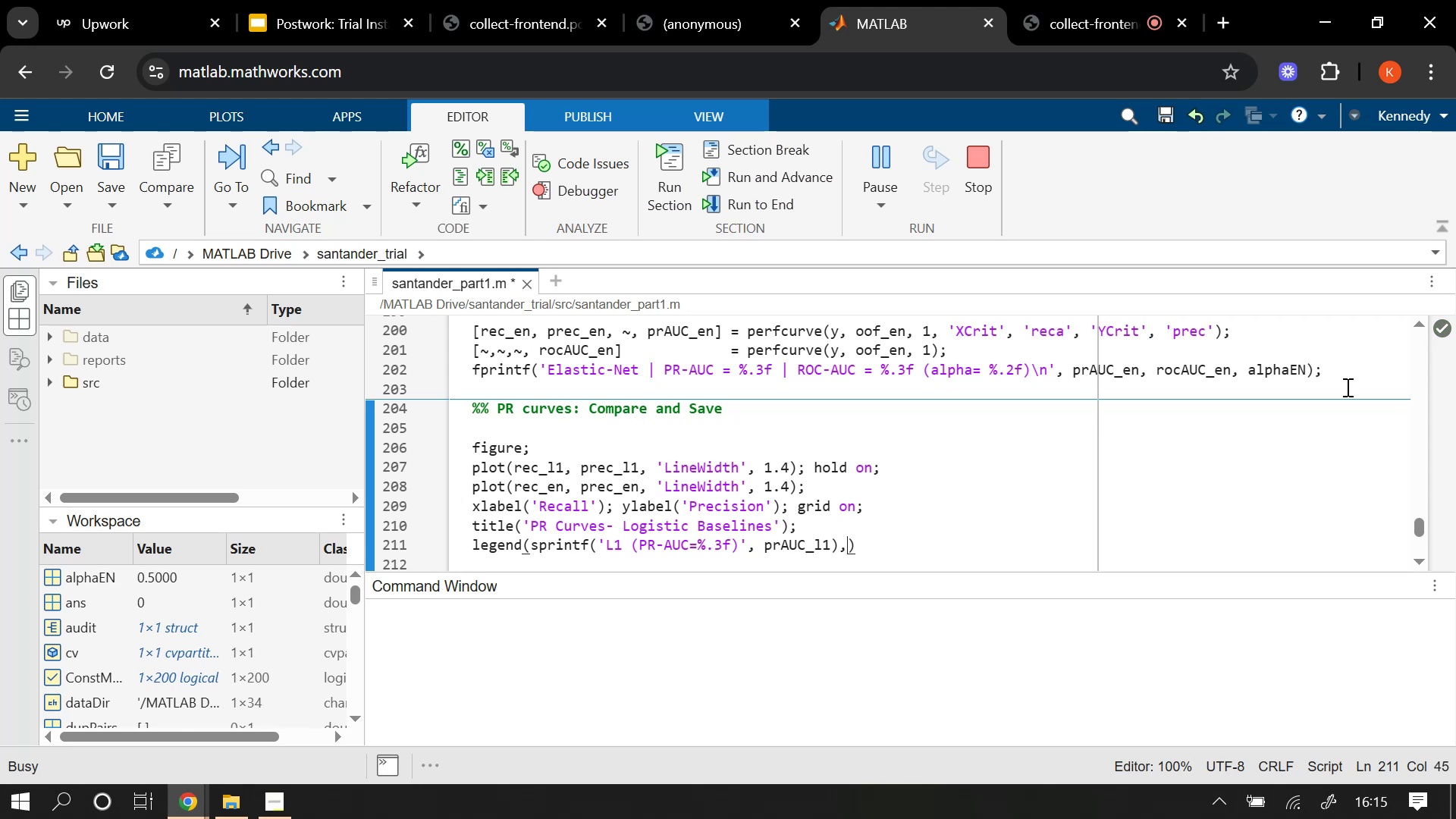 
key(Enter)
 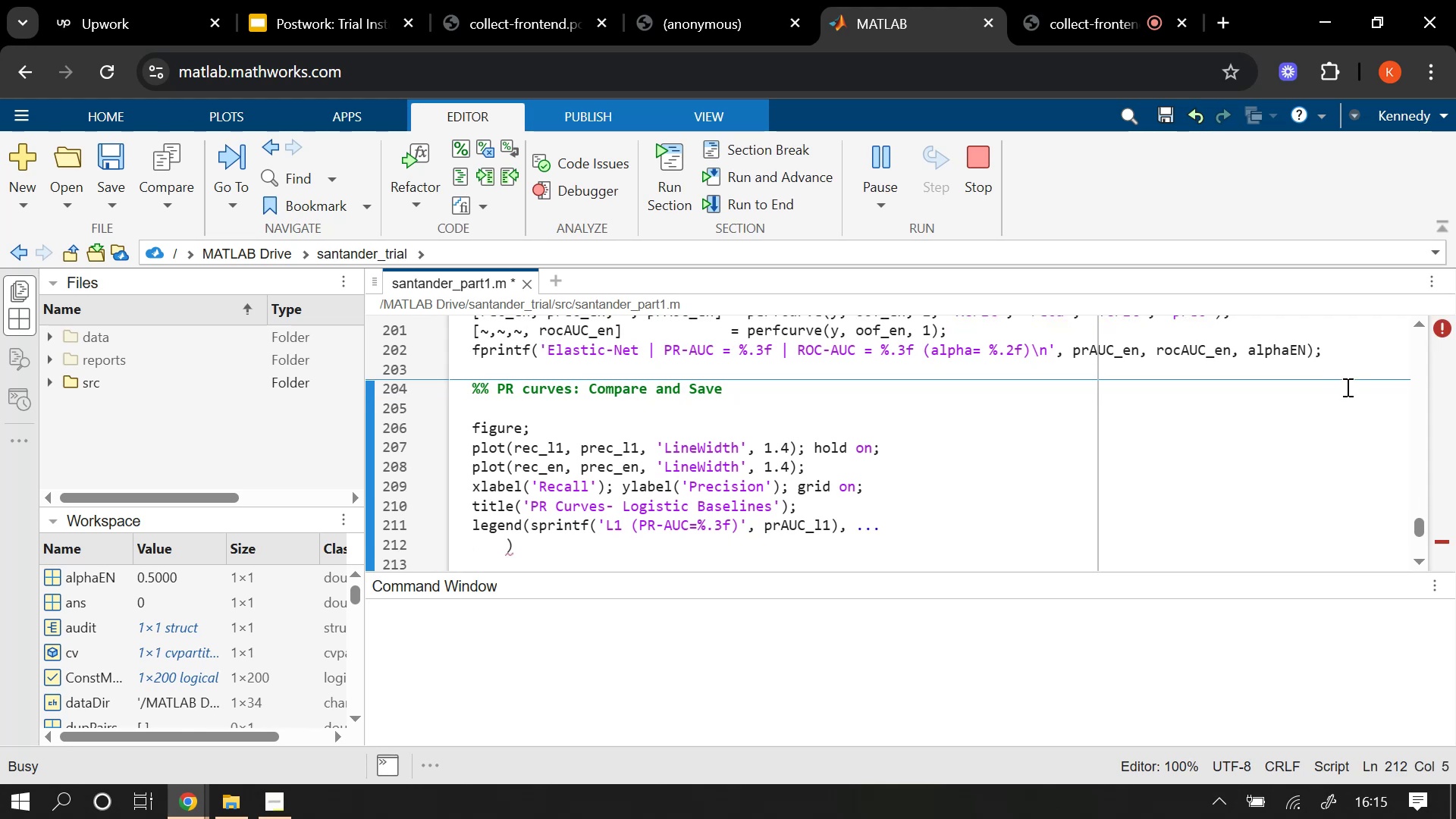 
type(sprintf('ElasticNet (PR=)
key(Backspace)
type(-AUC=%.3F)
 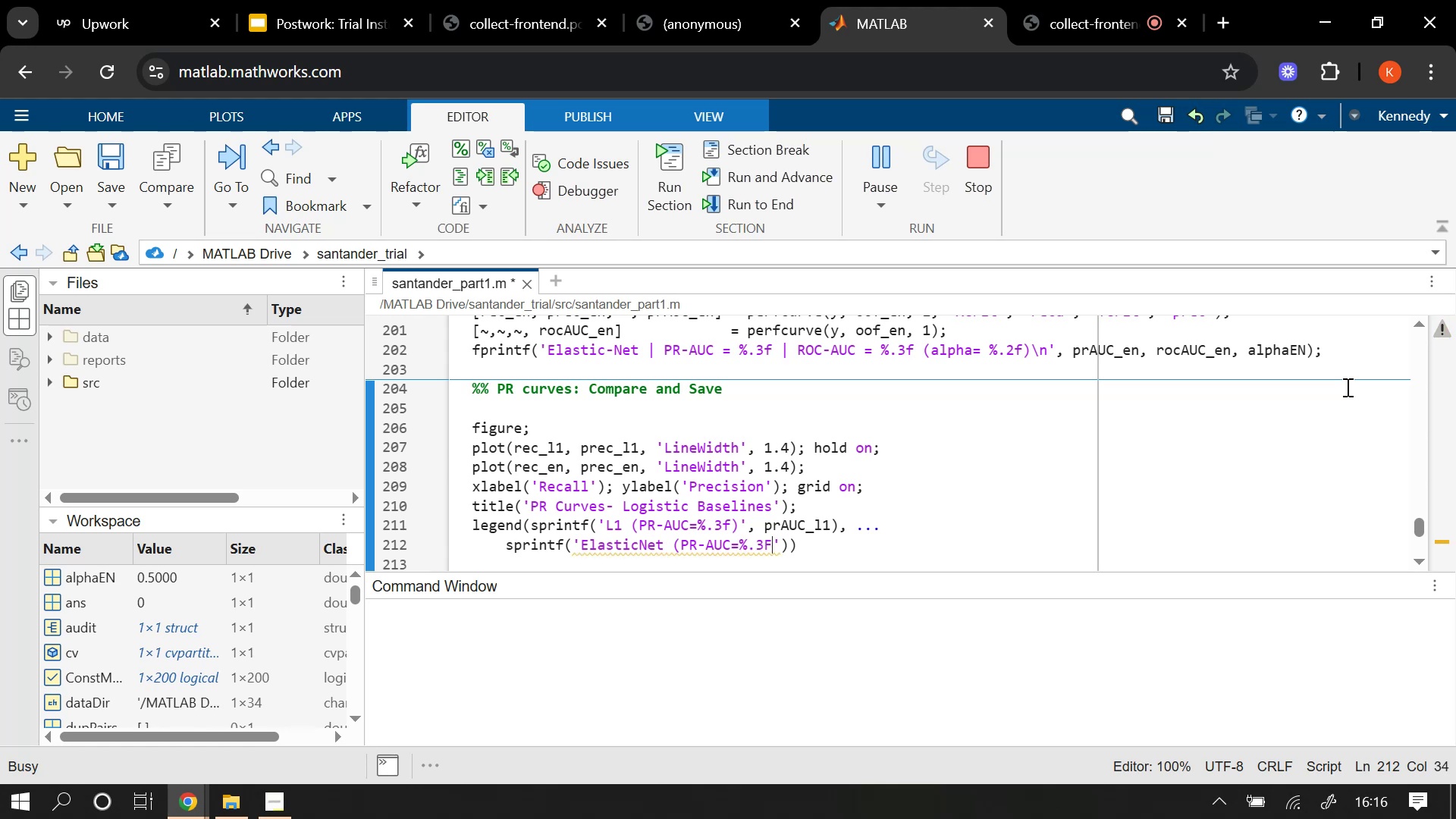 
wait(7.04)
 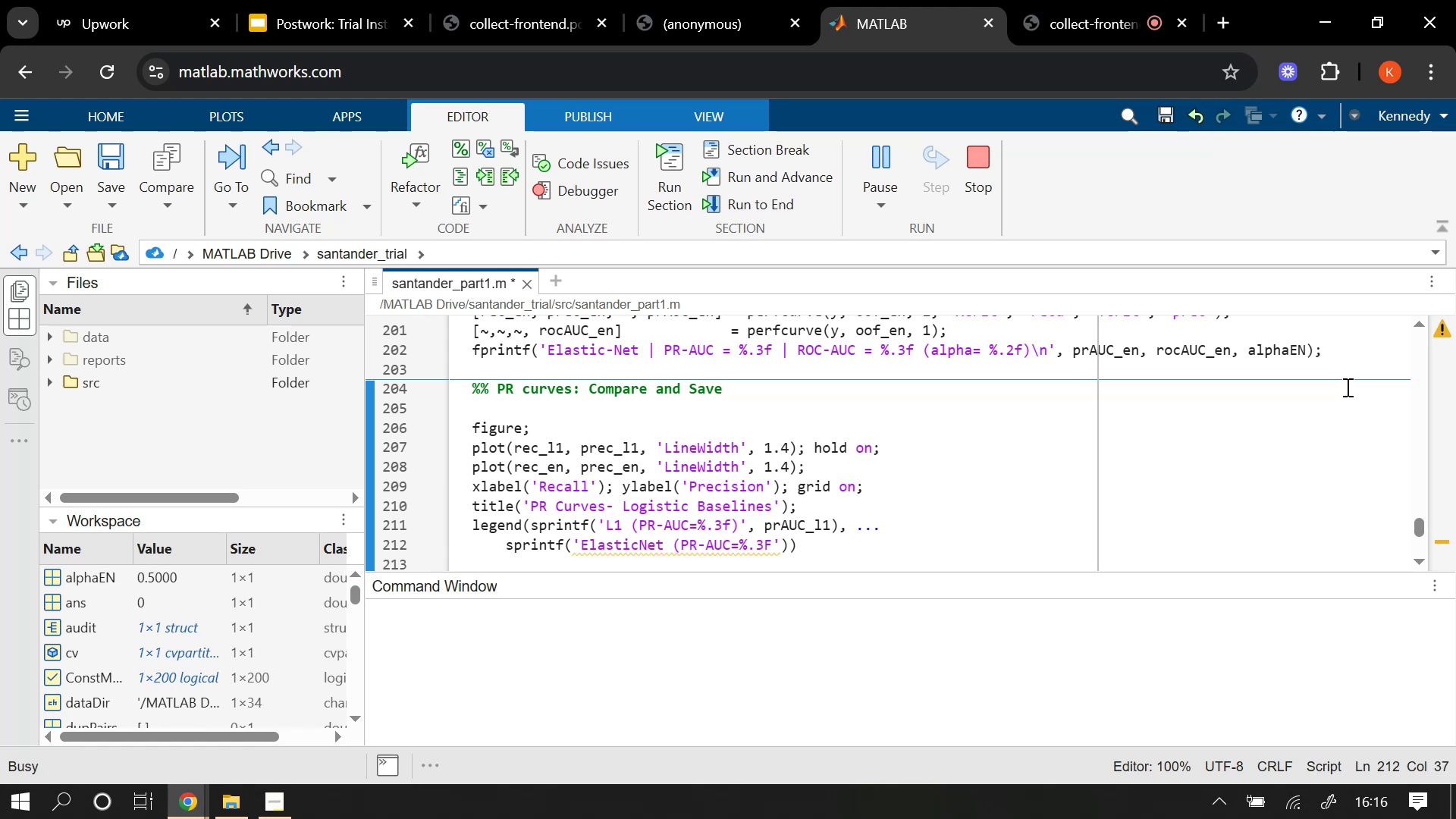 
key(Shift+0)
 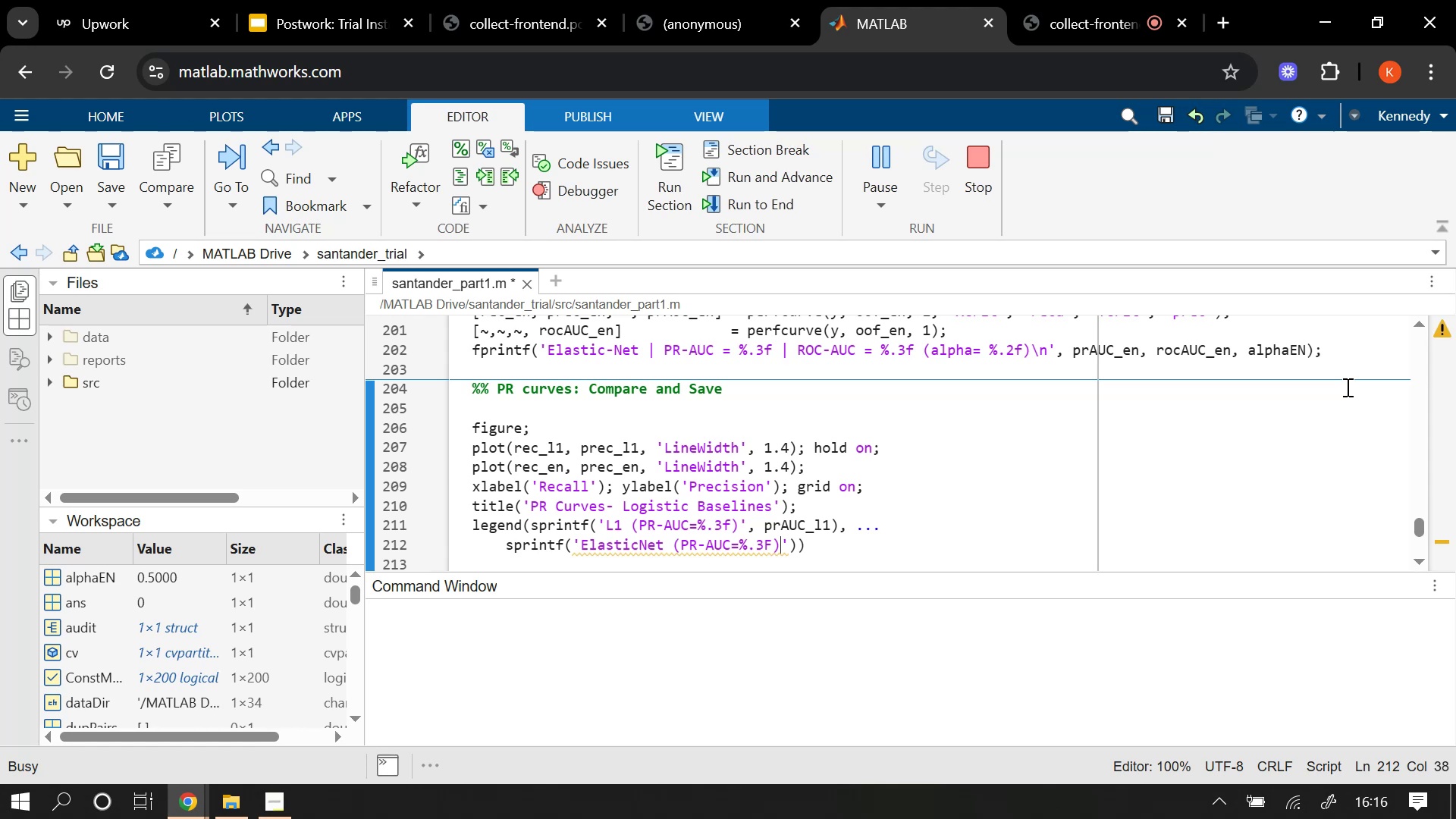 
key(ArrowRight)
 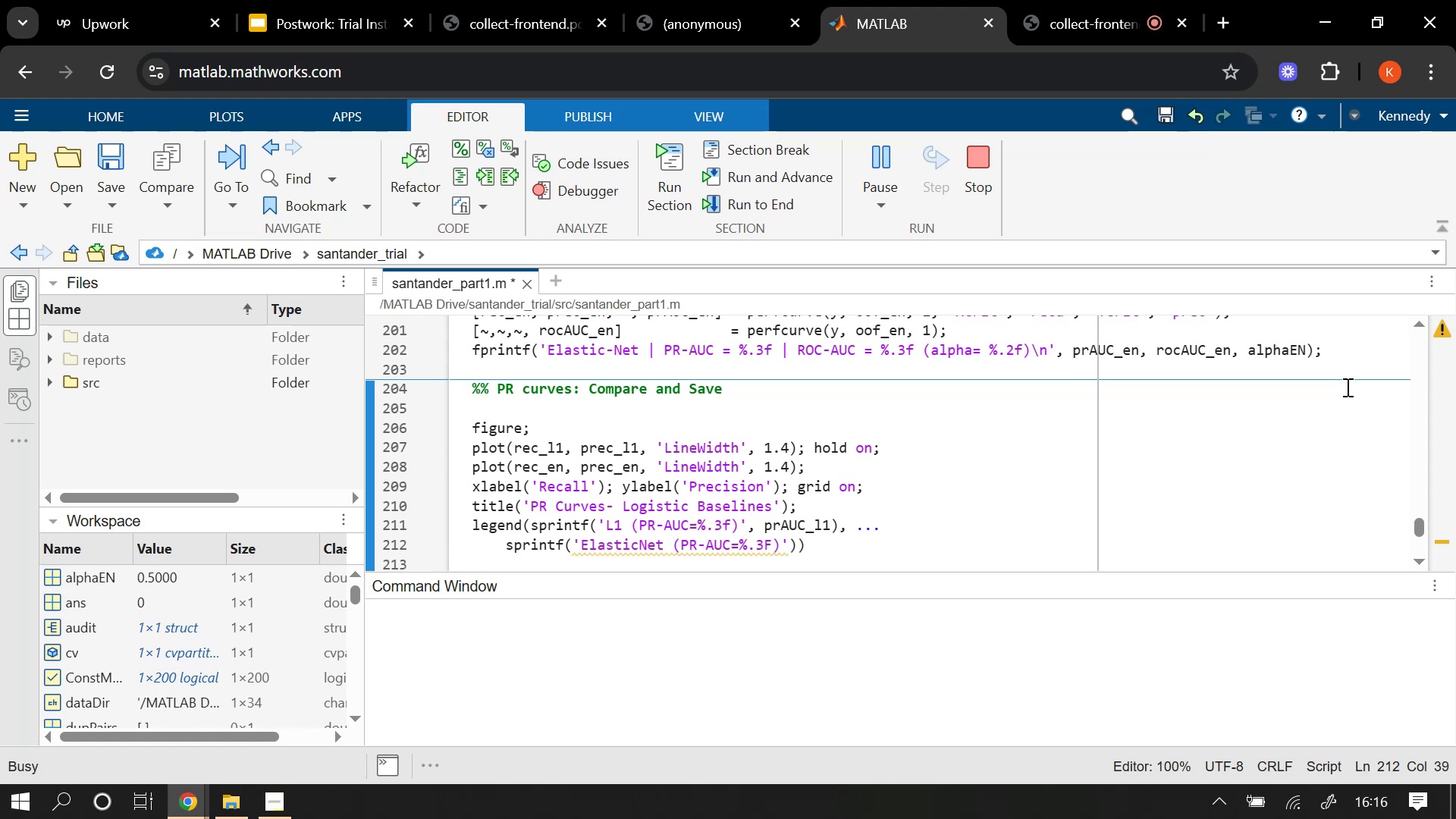 
wait(9.31)
 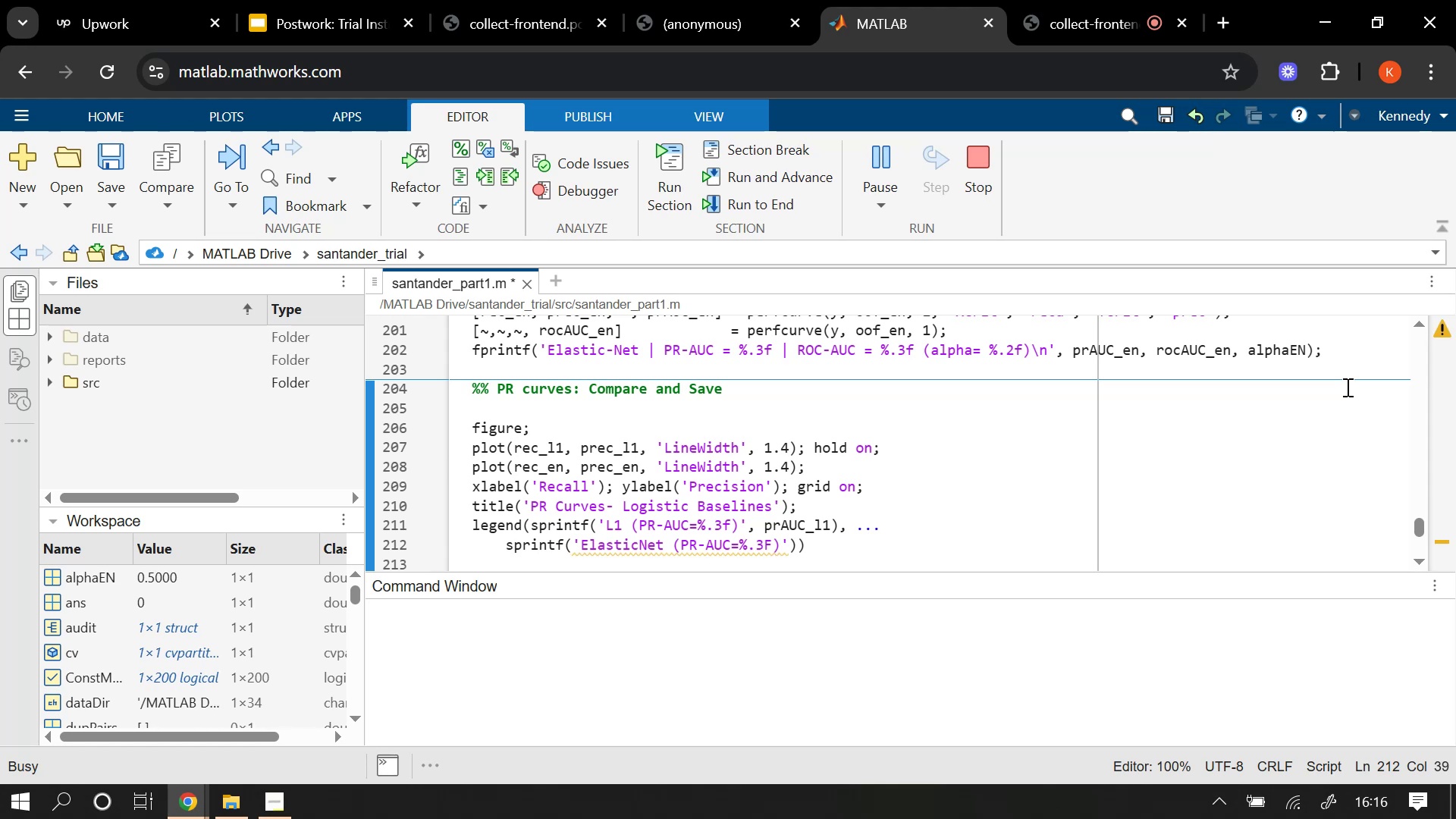 
type(, prAUC_en)
 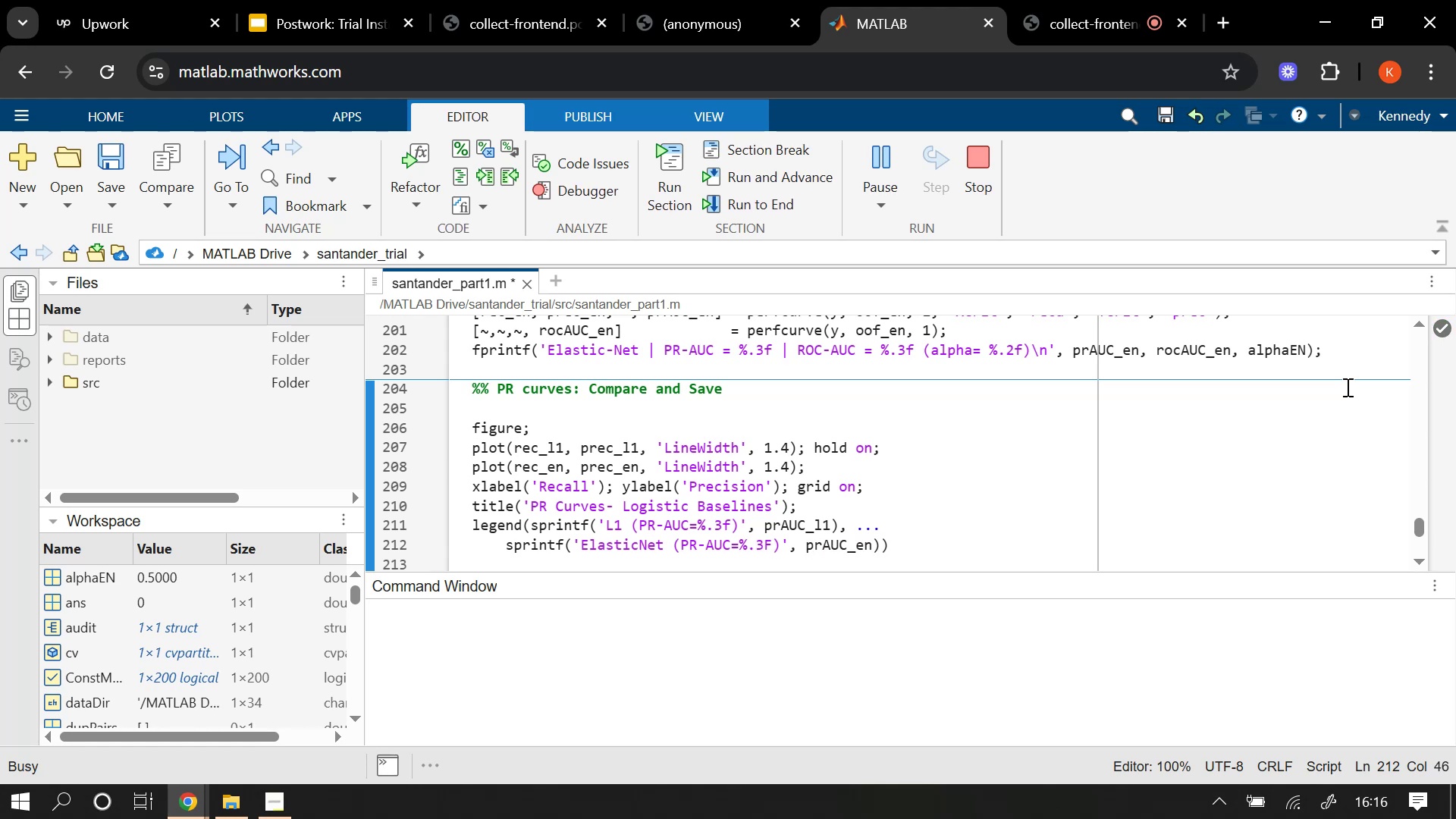 
key(ArrowRight)
 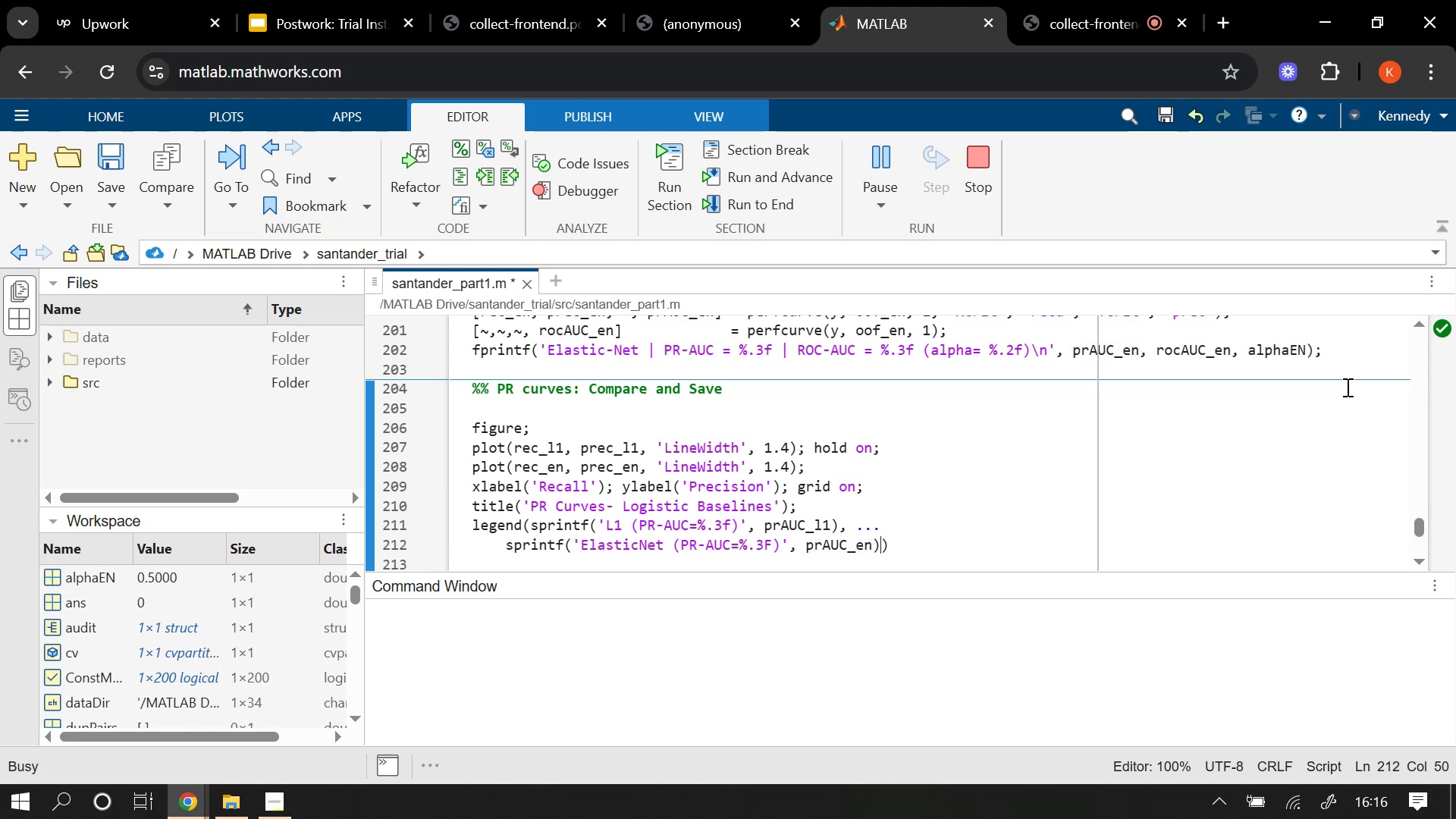 
key(Comma)
 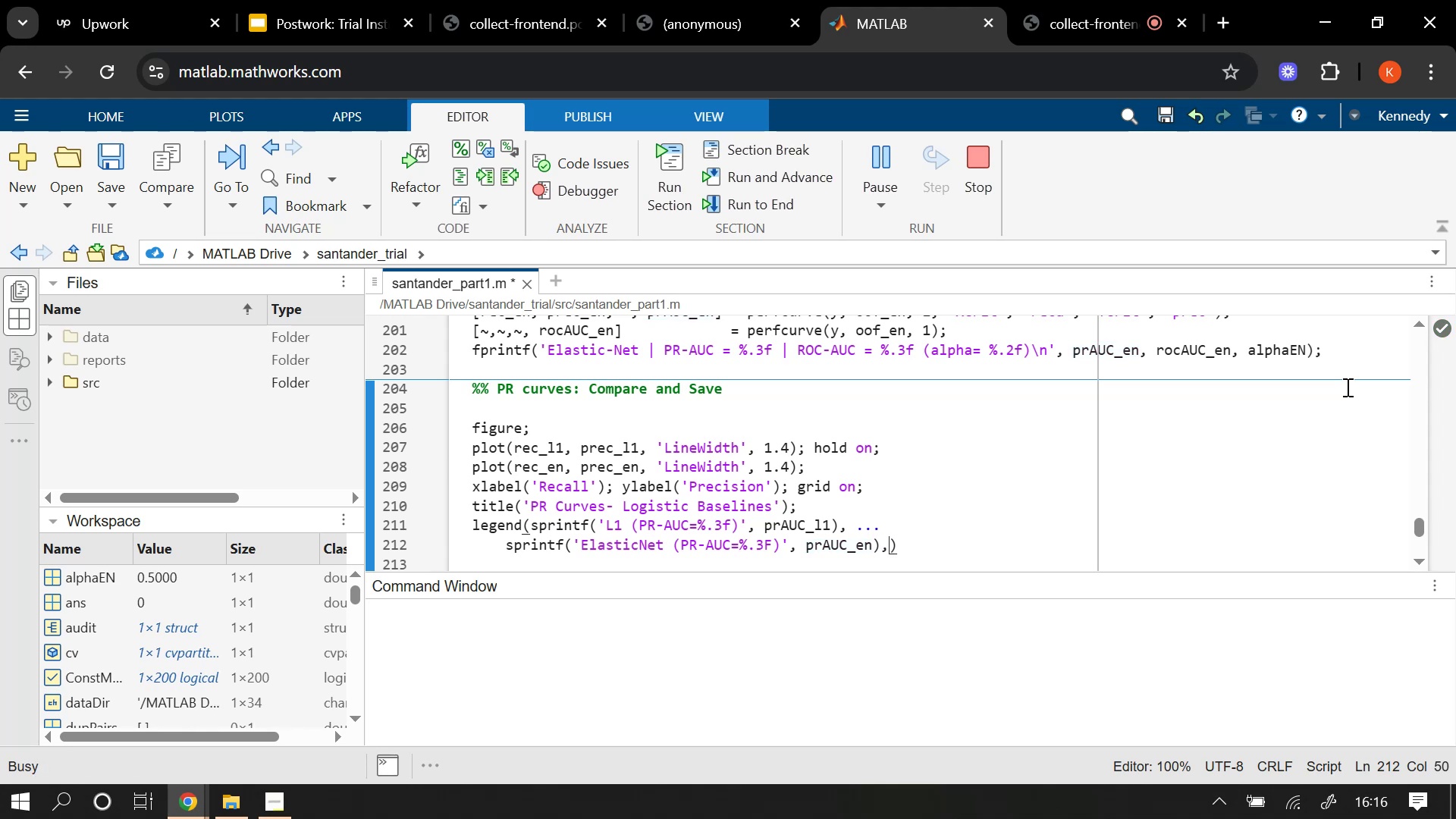 
key(Space)
 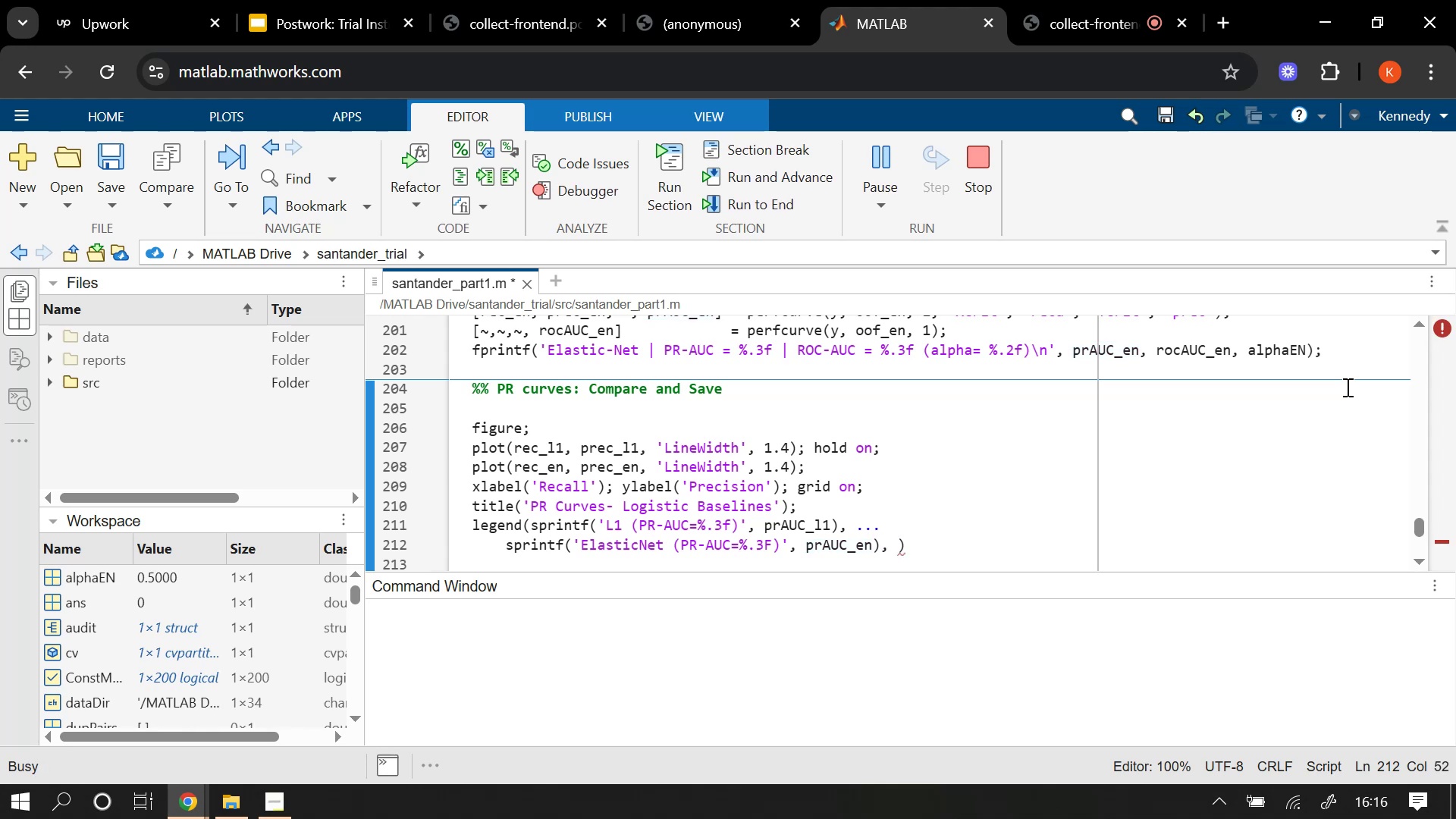 
type('Locatoon)
key(Backspace)
key(Backspace)
key(Backspace)
type(ion,)
key(Backspace)
 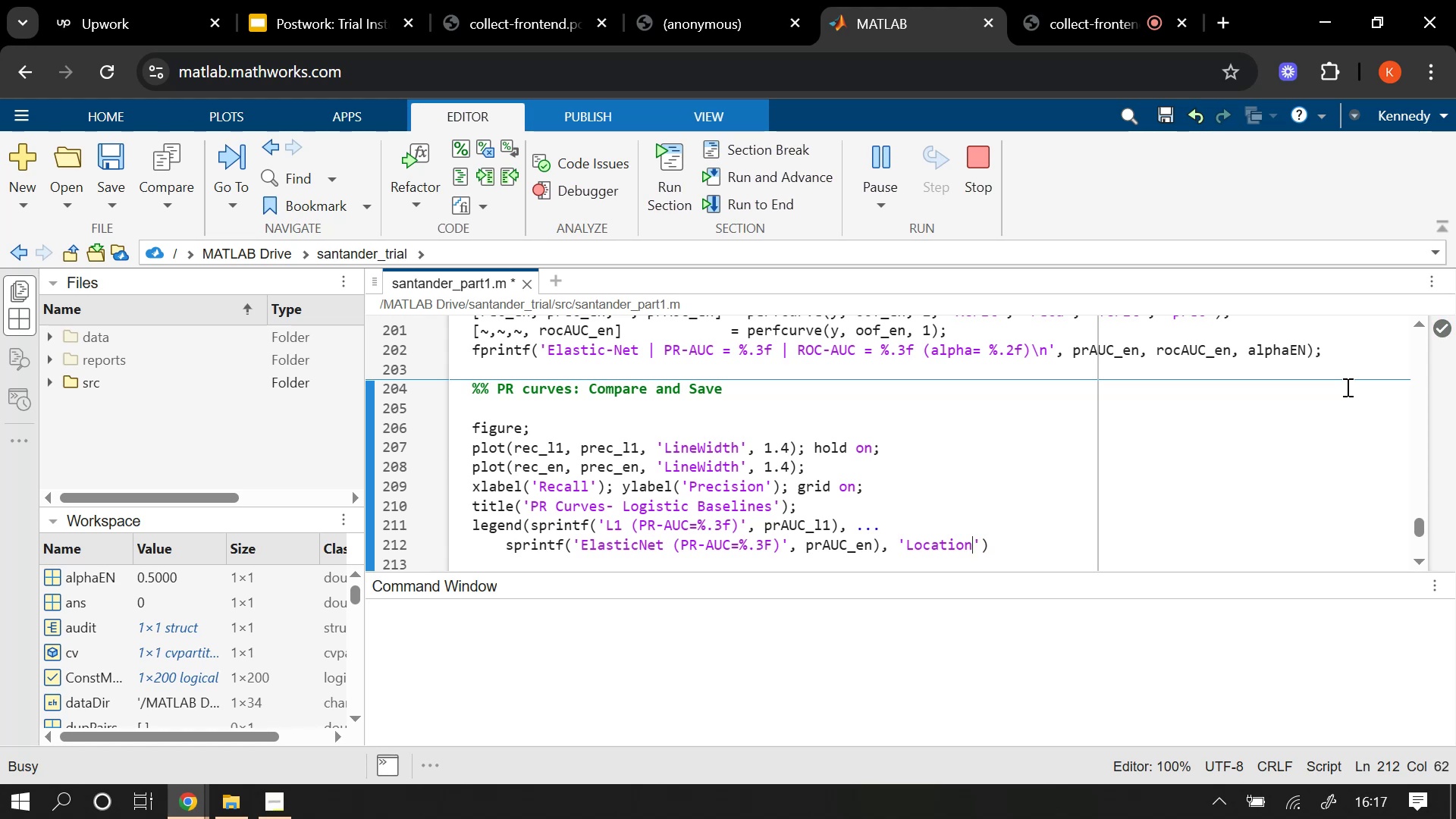 
key(ArrowRight)
 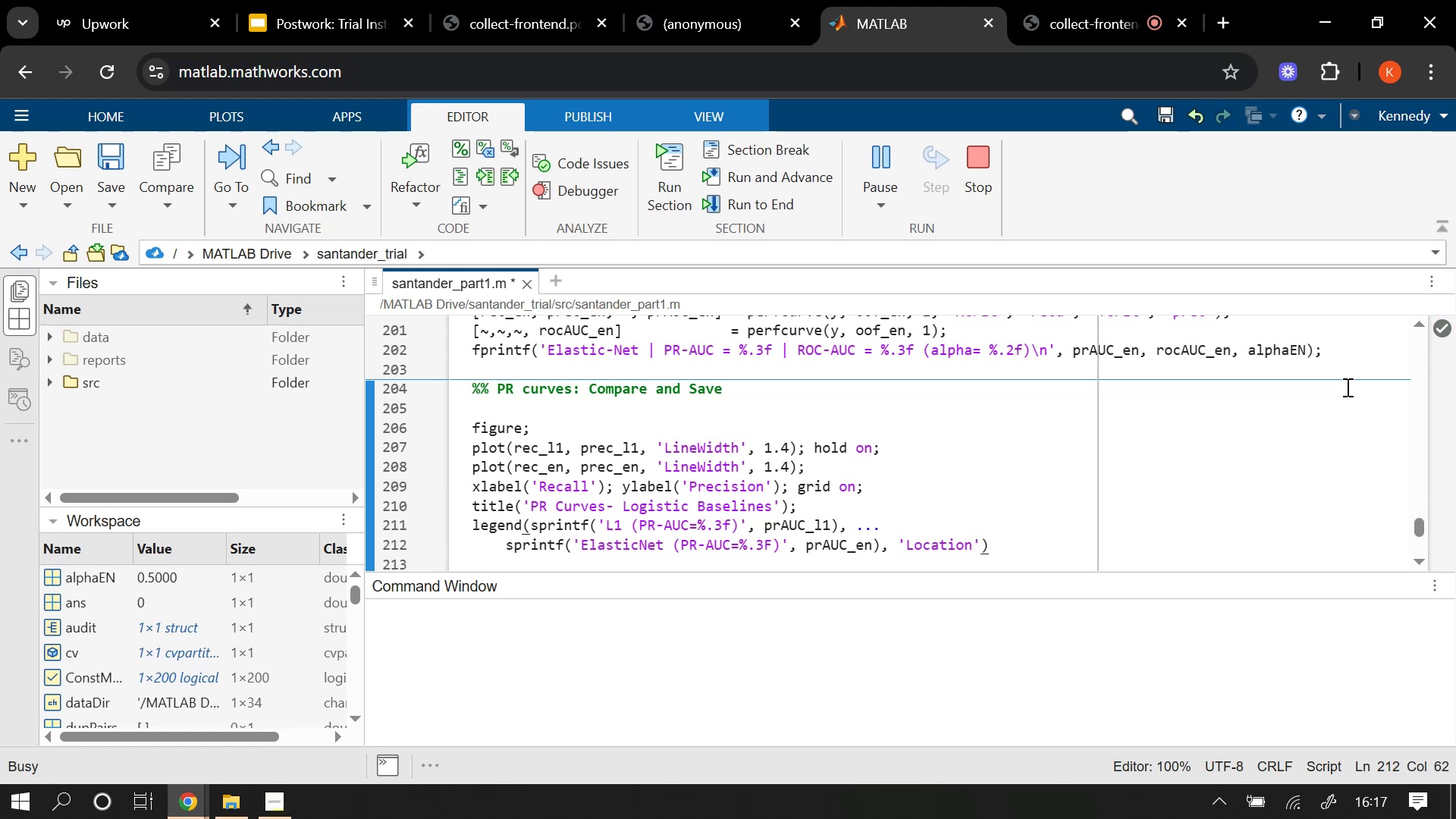 
type(. ')
key(Backspace)
key(Backspace)
key(Backspace)
type(, 'best)
 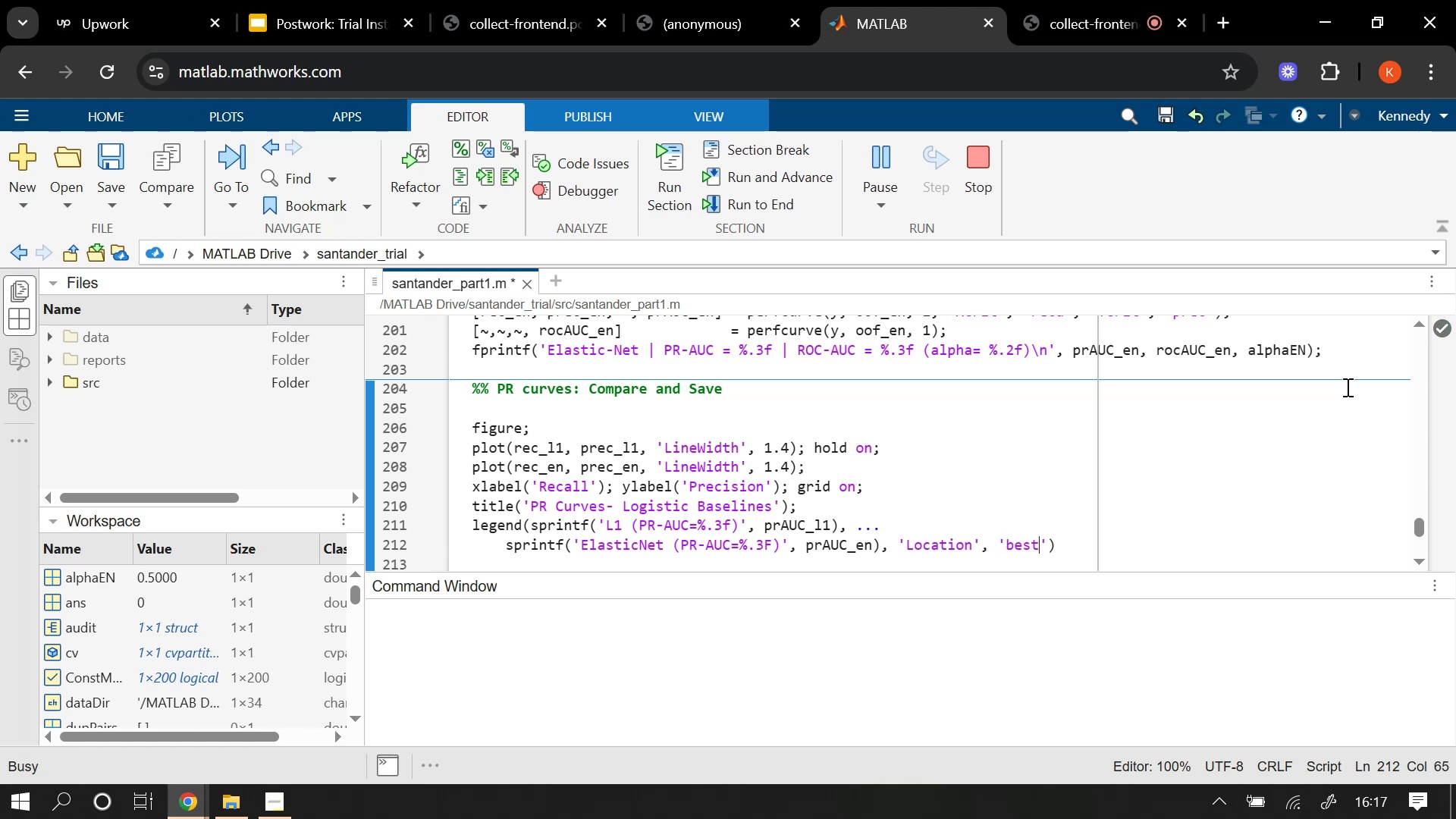 
key(ArrowRight)
 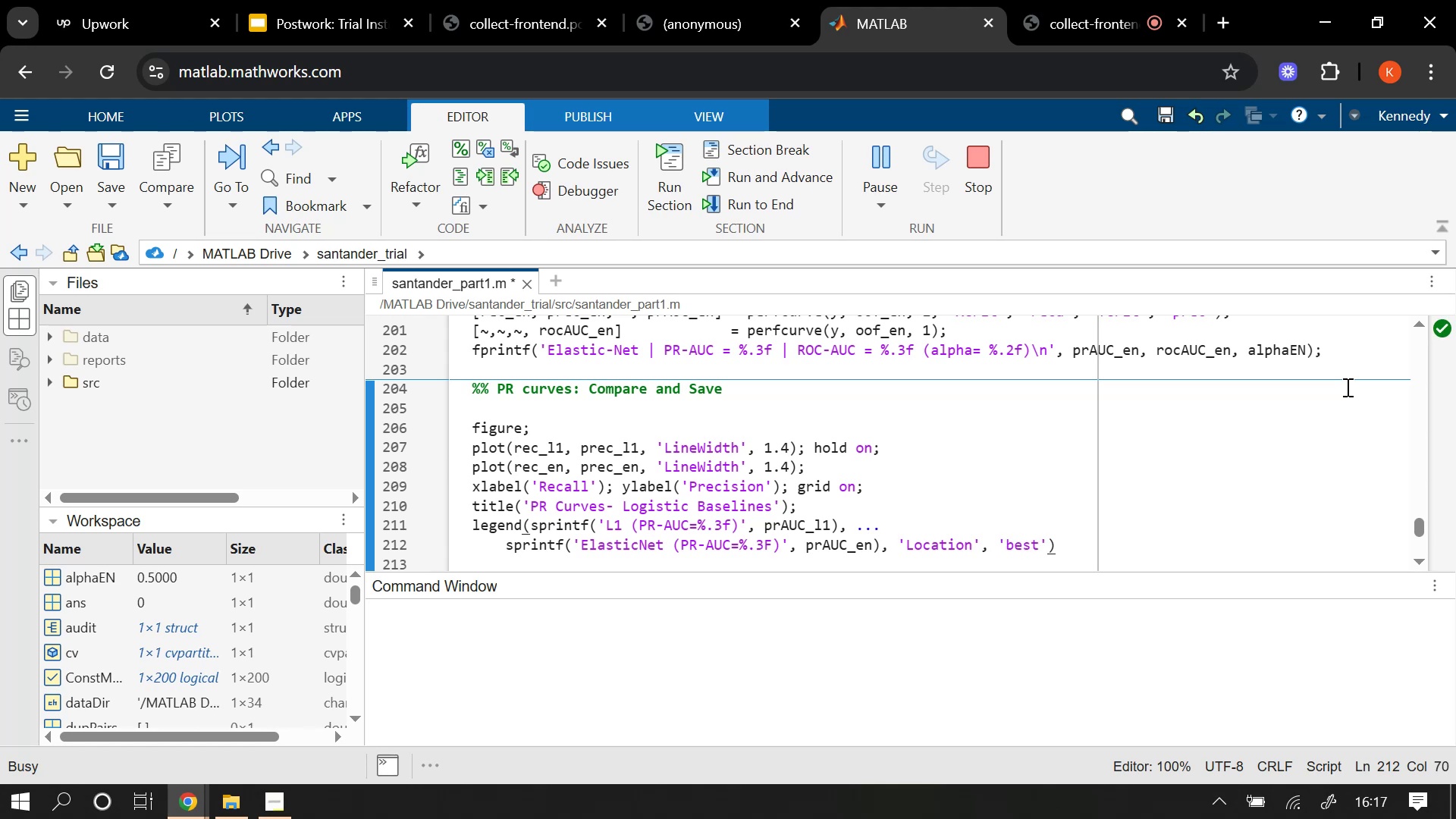 
key(ArrowRight)
 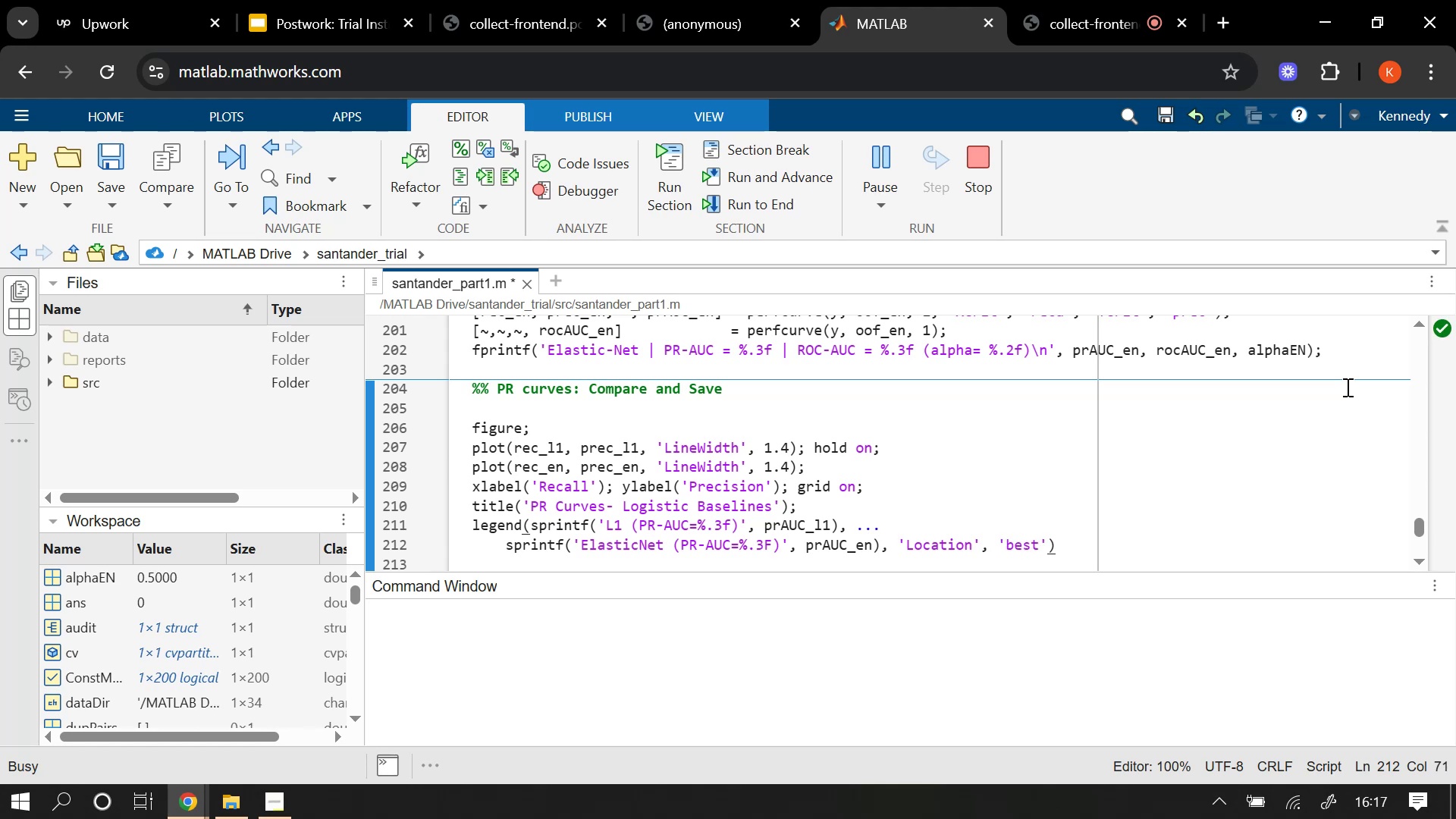 
key(Semicolon)
 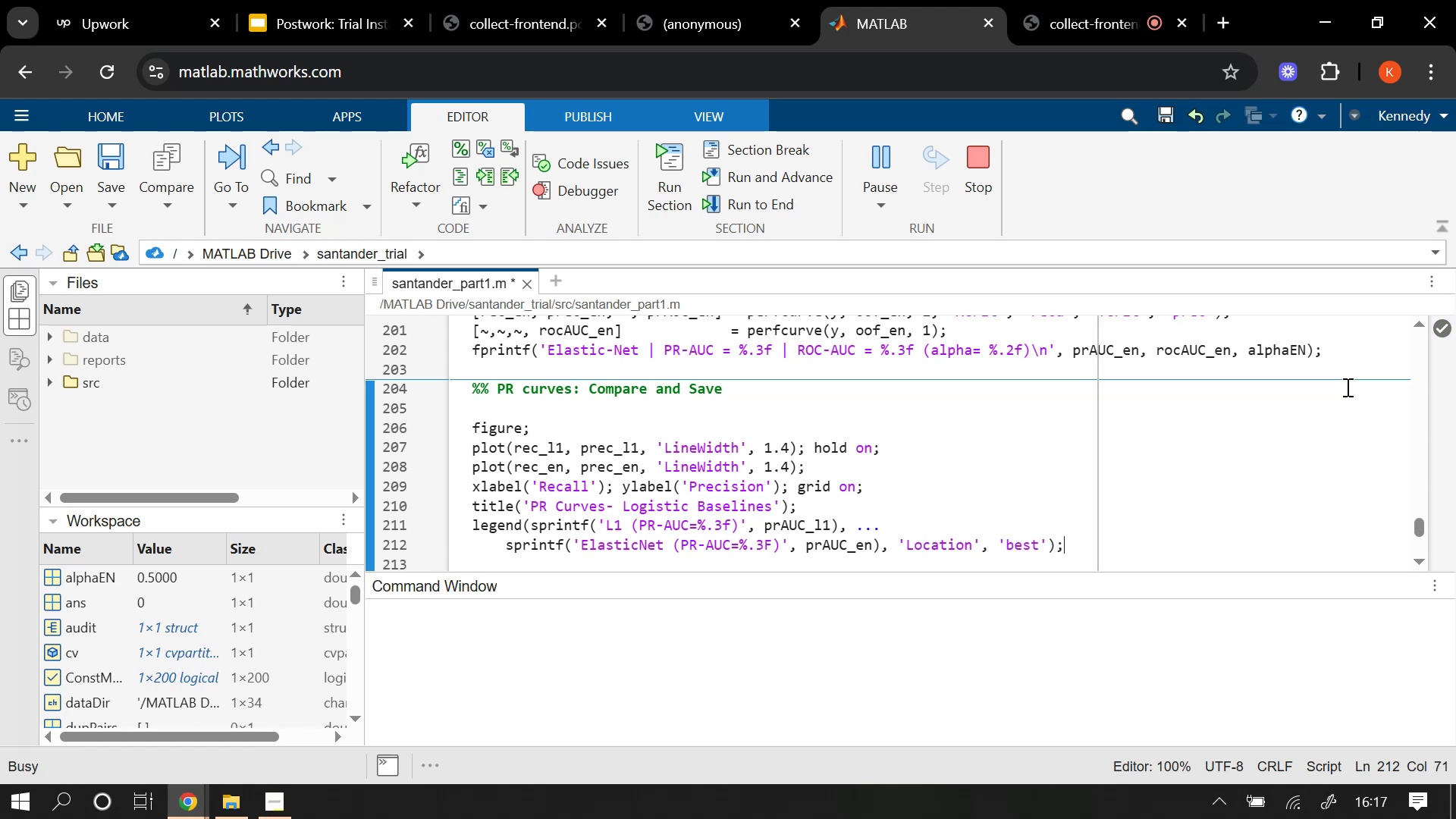 
key(Enter)
 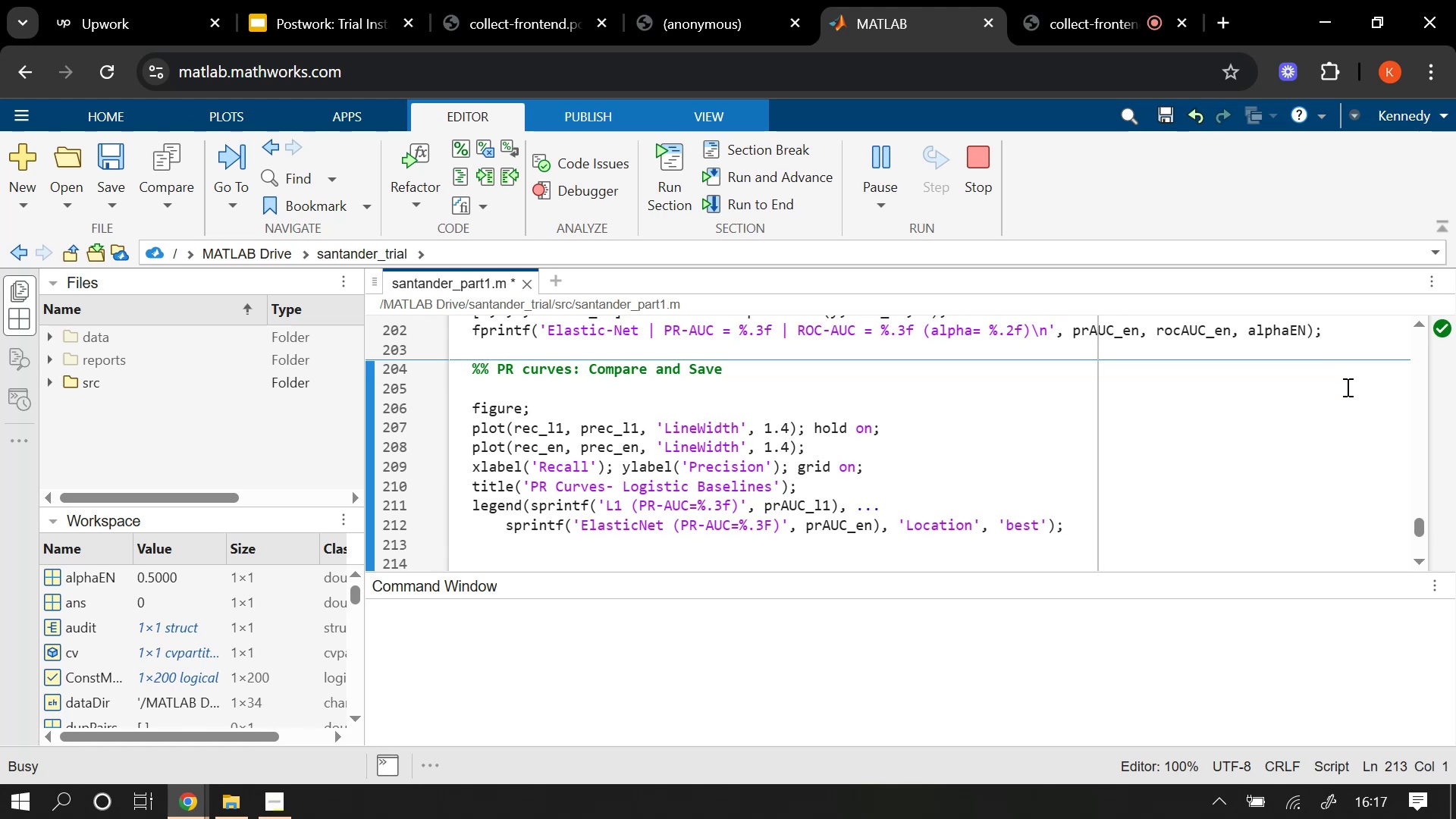 
wait(6.24)
 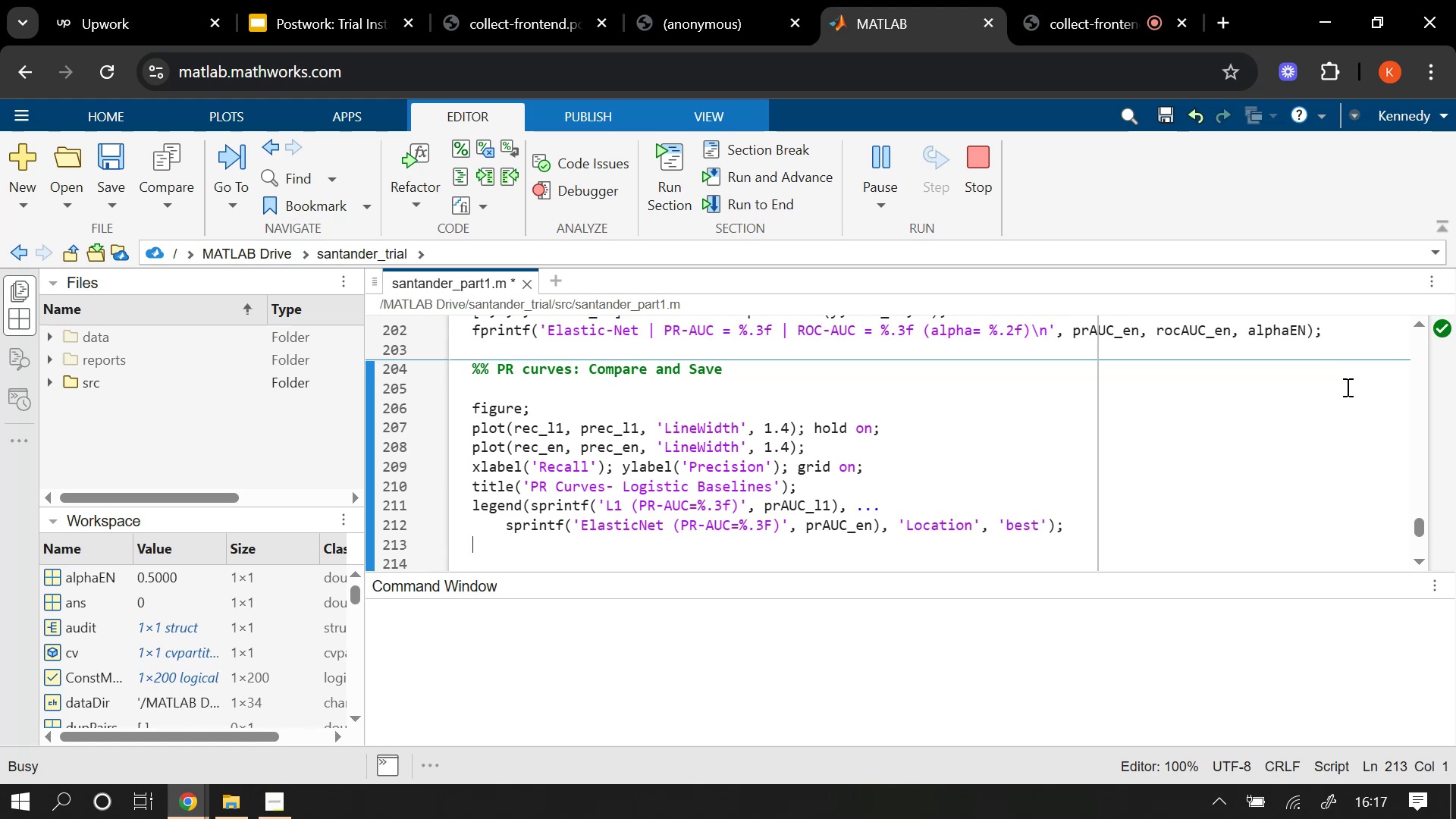 
type(prFig = fullfile(e)
key(Backspace)
type(reportDir, ')
 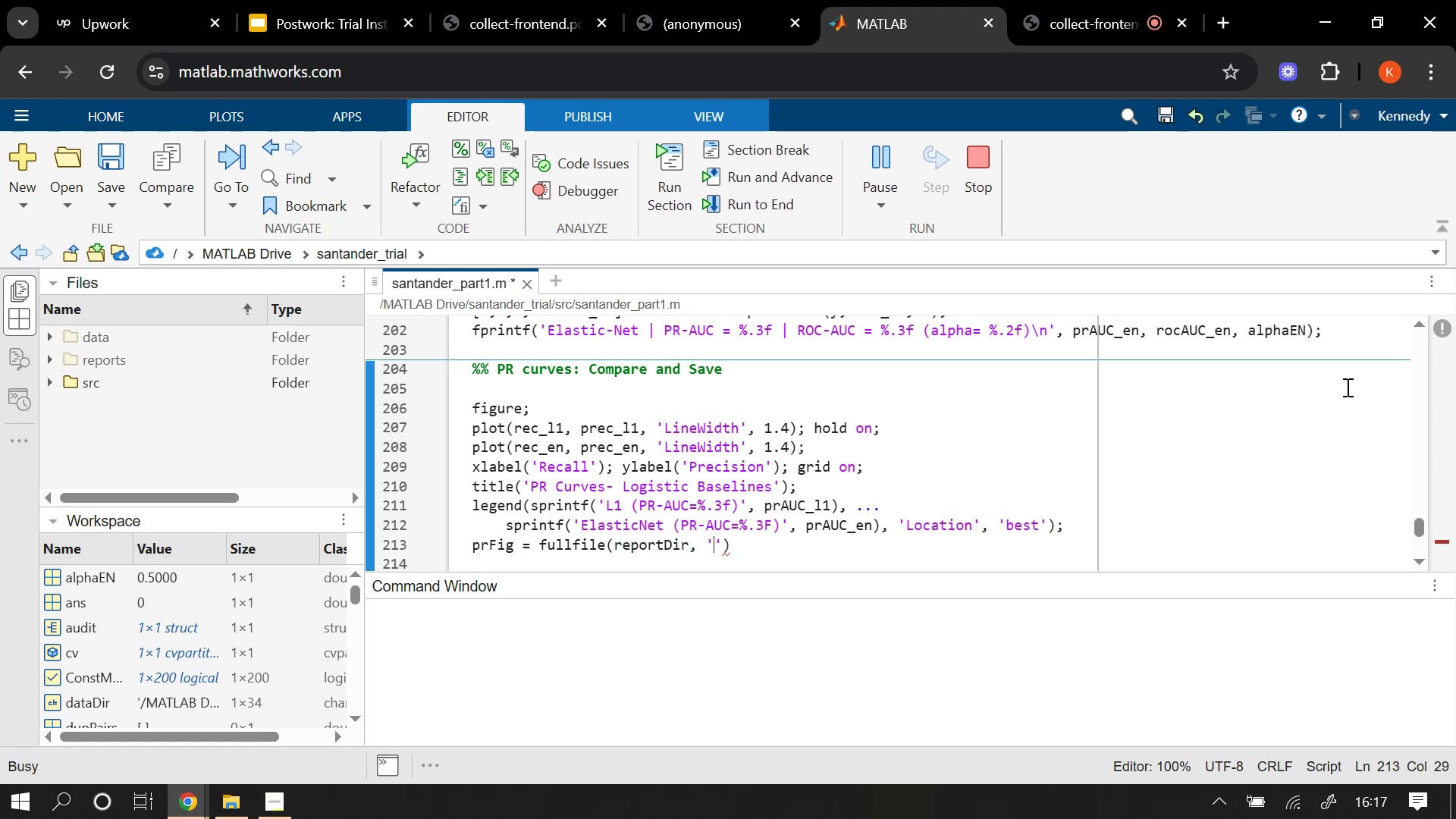 
type(pr)
 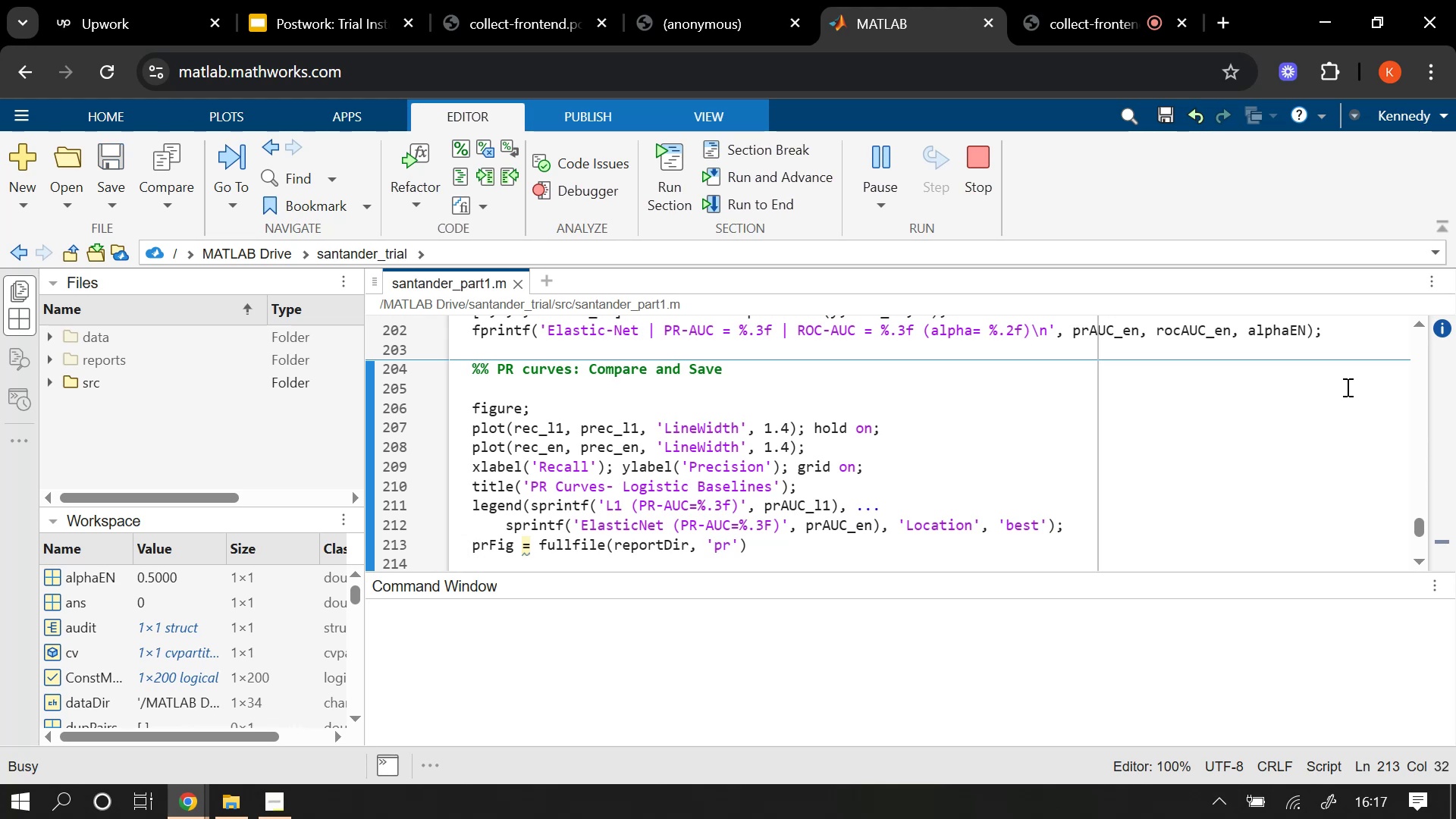 
type(_curves_logistic)
 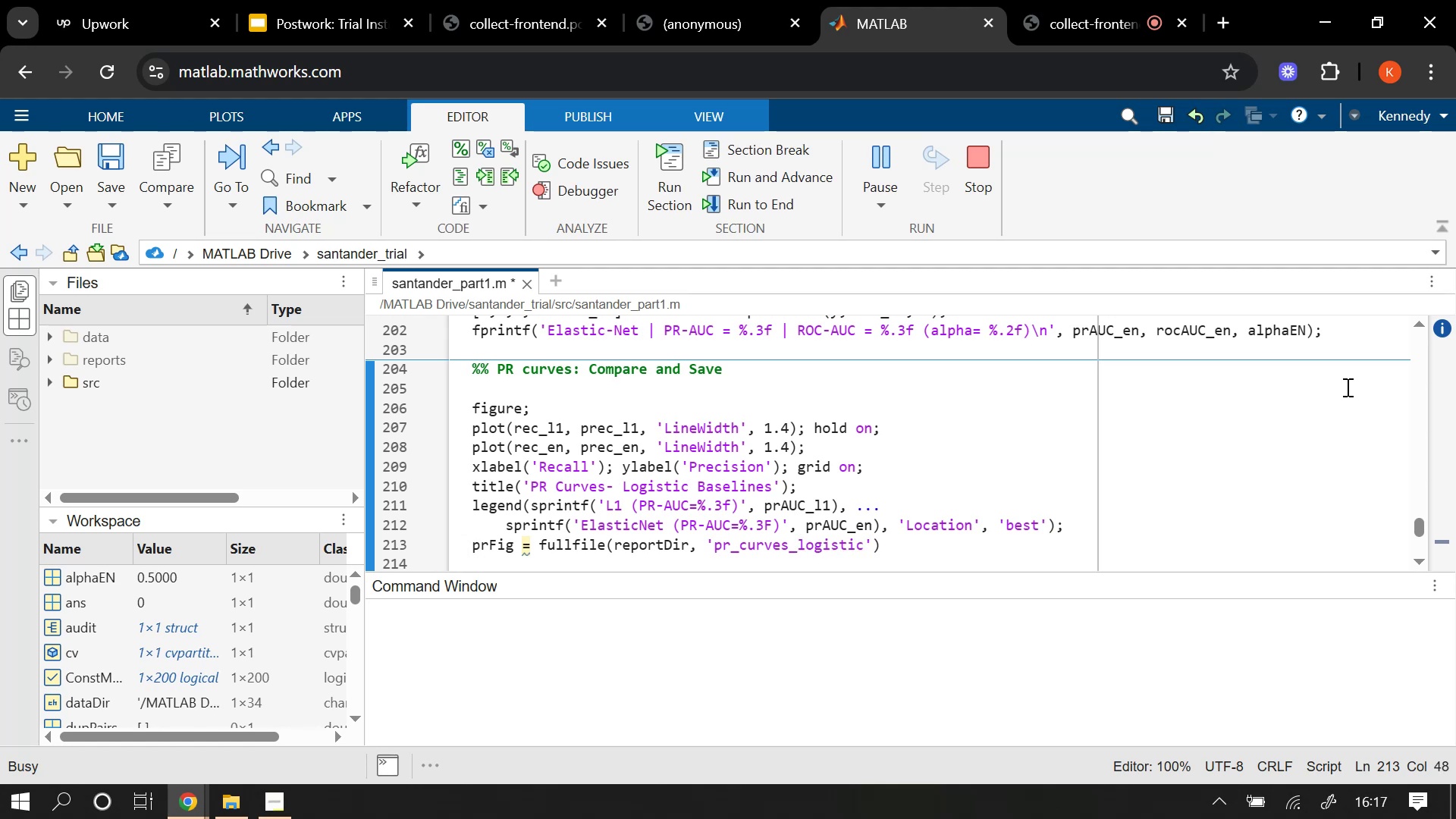 
type(.png)
 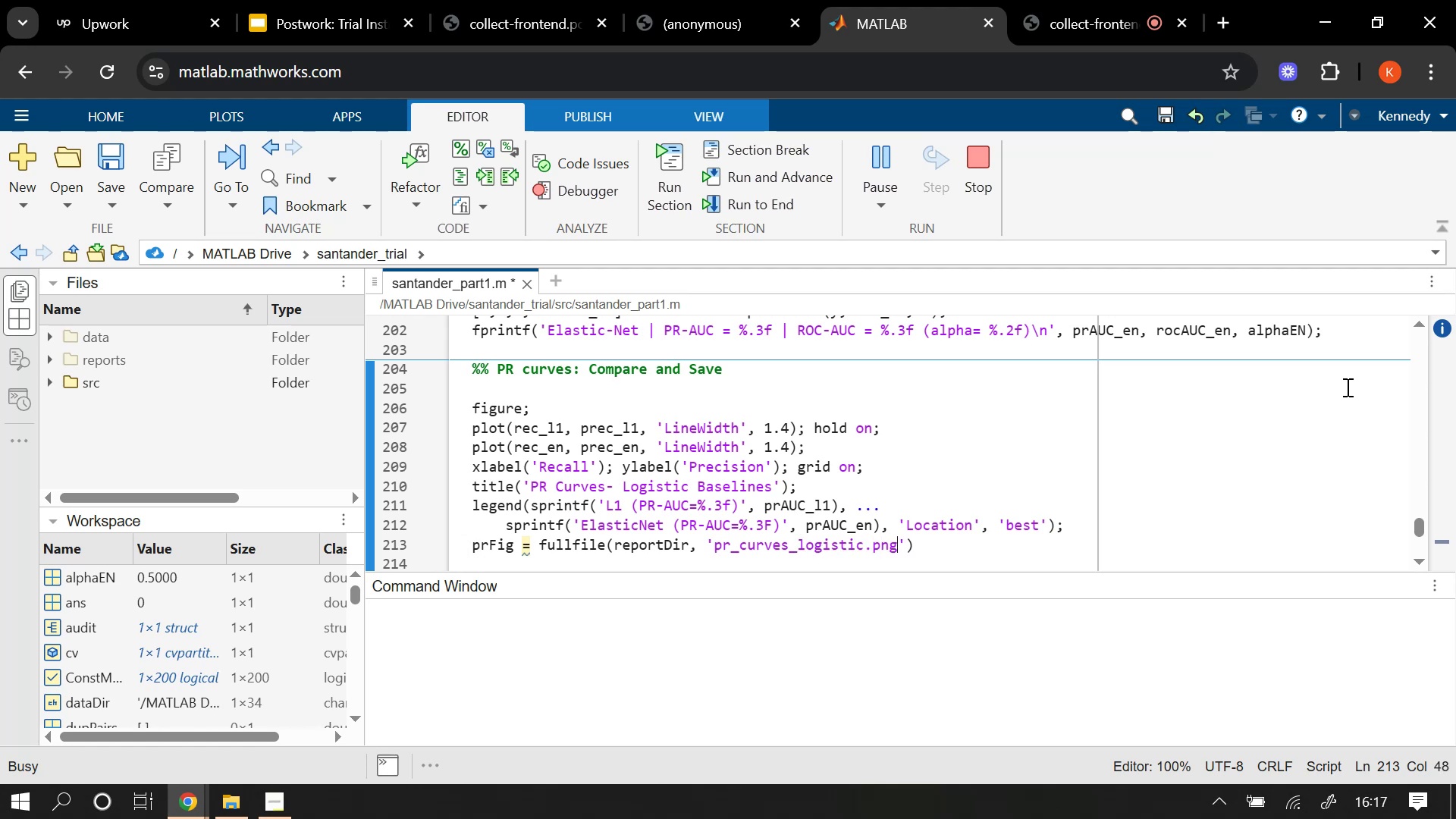 
key(ArrowRight)
 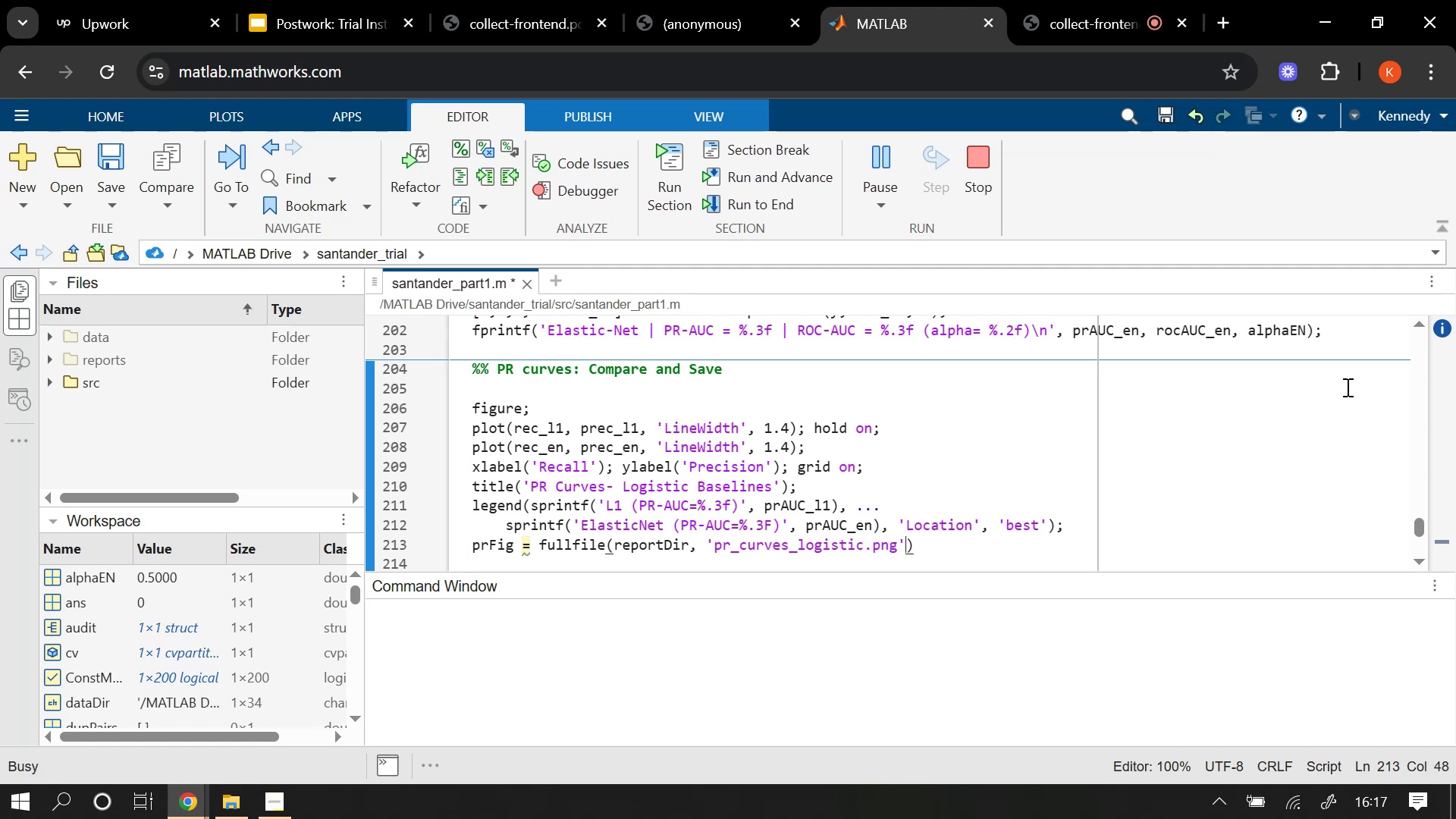 
key(ArrowRight)
 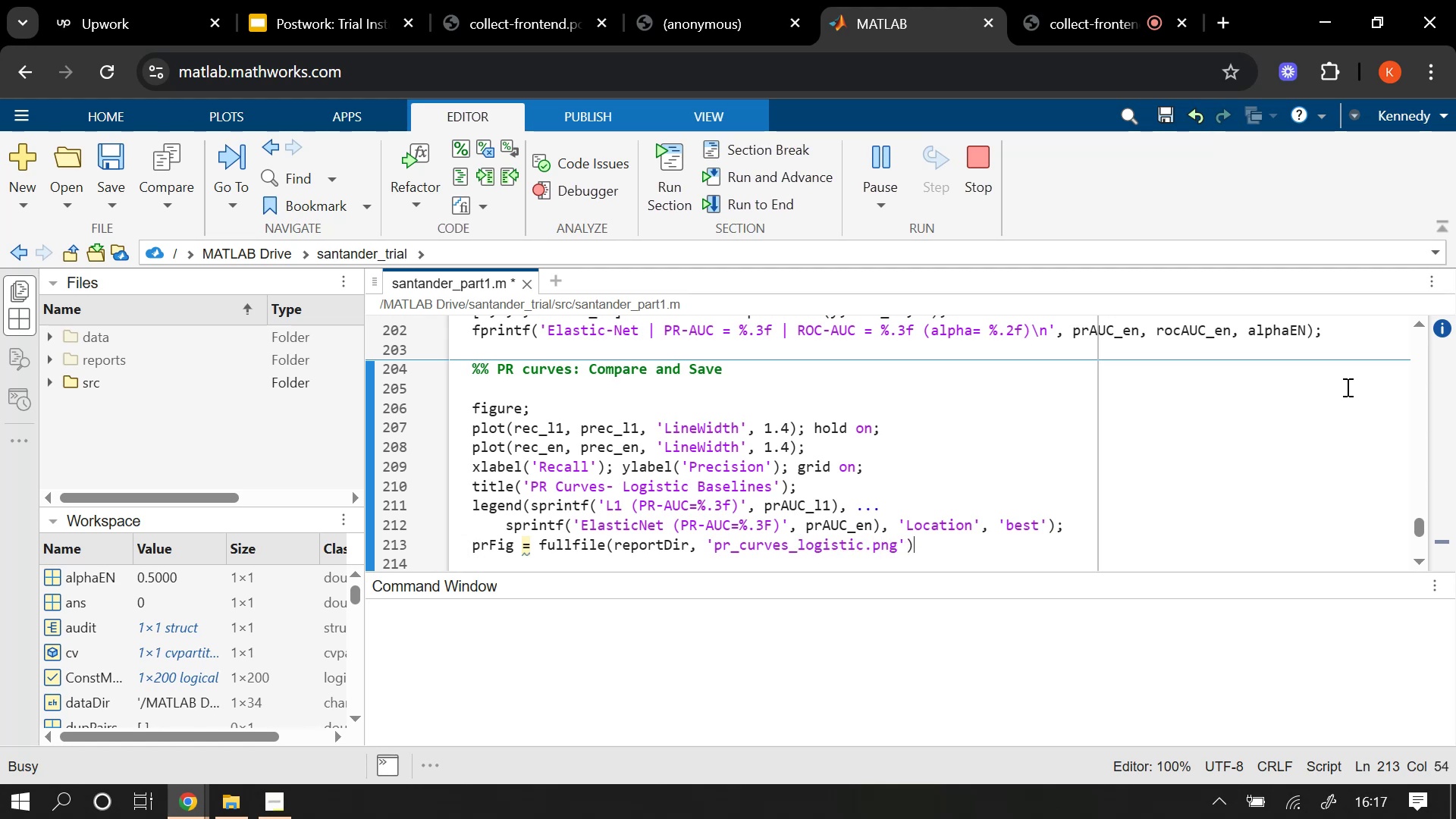 
key(Semicolon)
 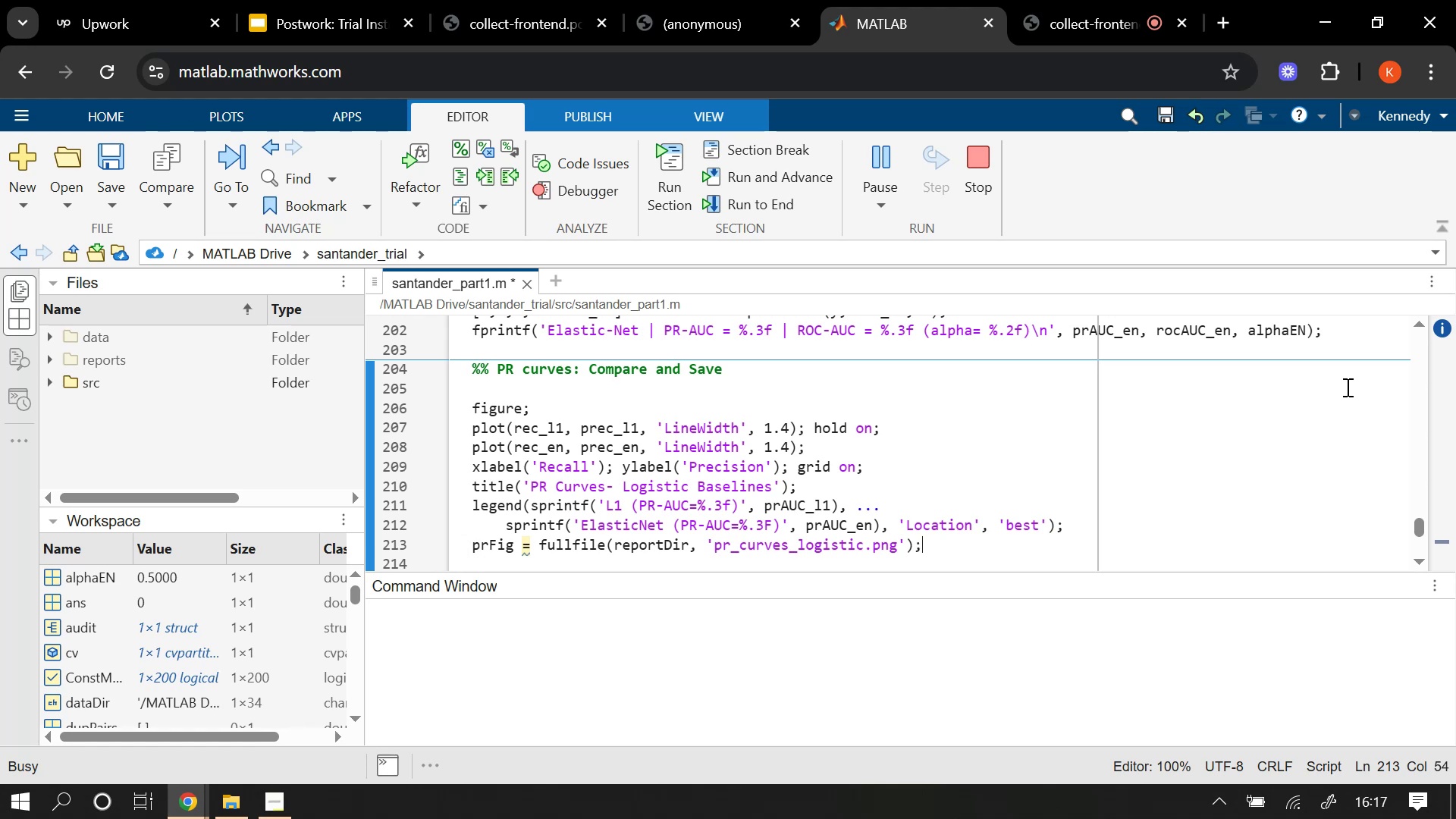 
key(Enter)
 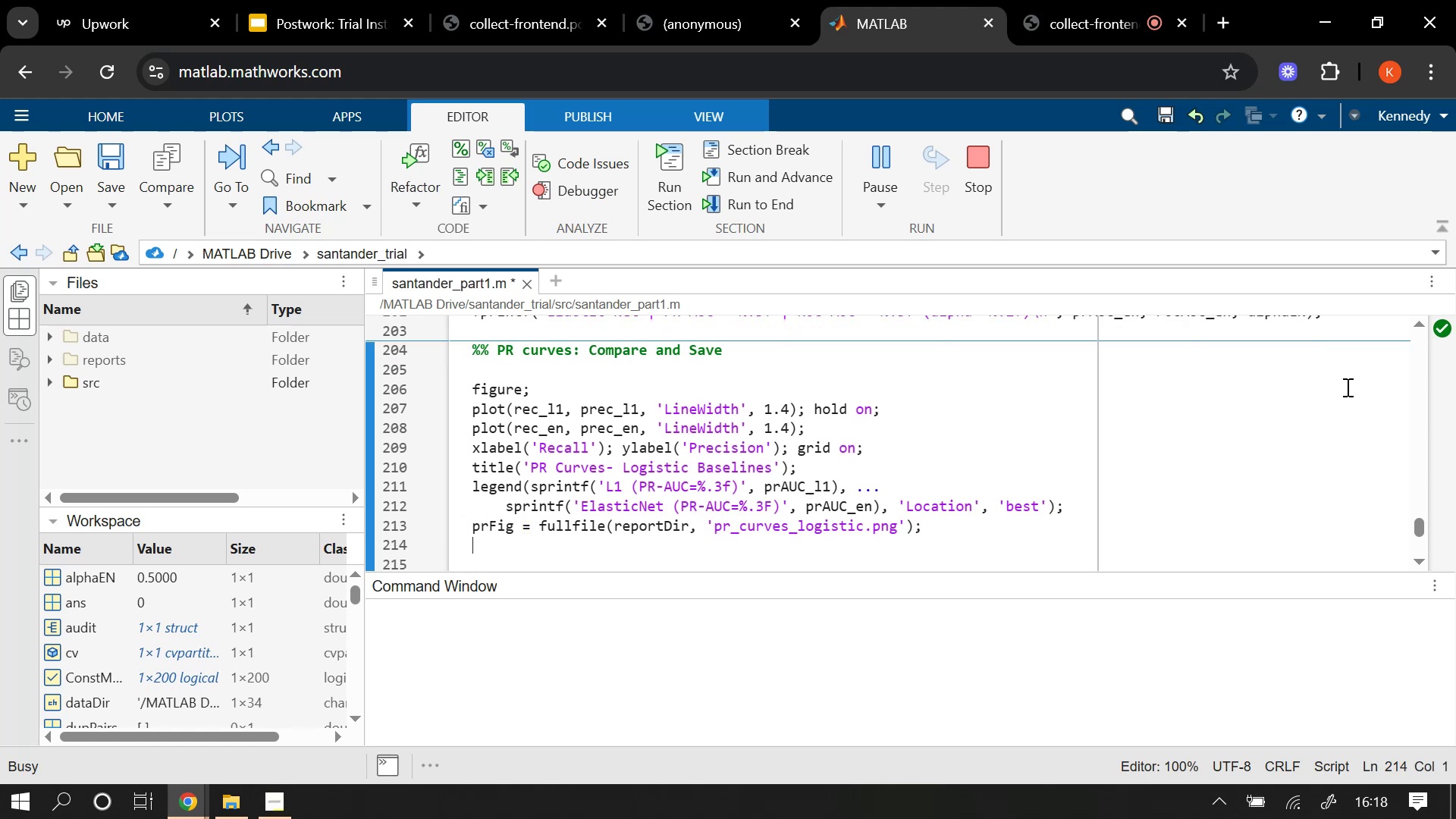 
type(try)
 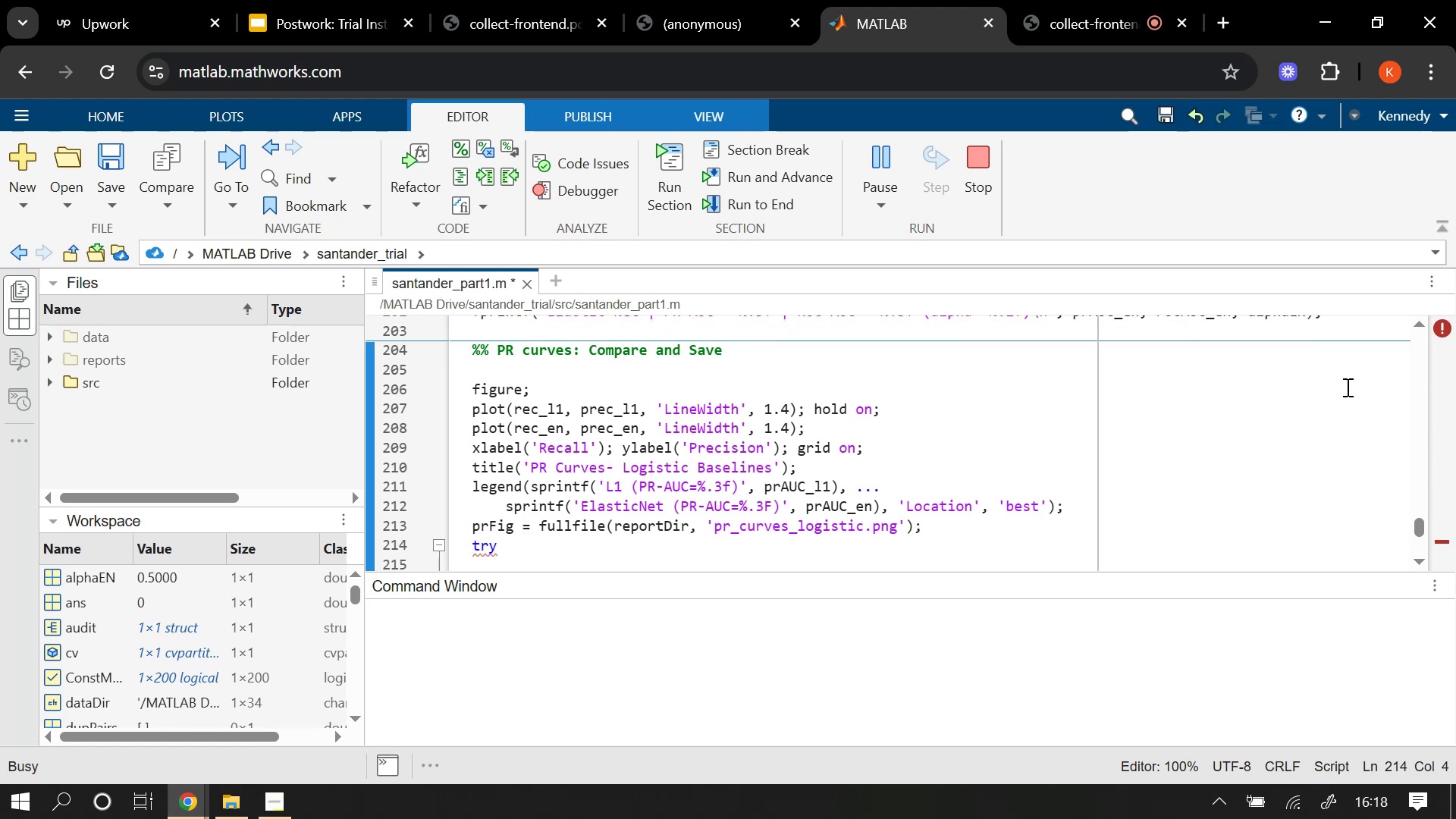 
key(Enter)
 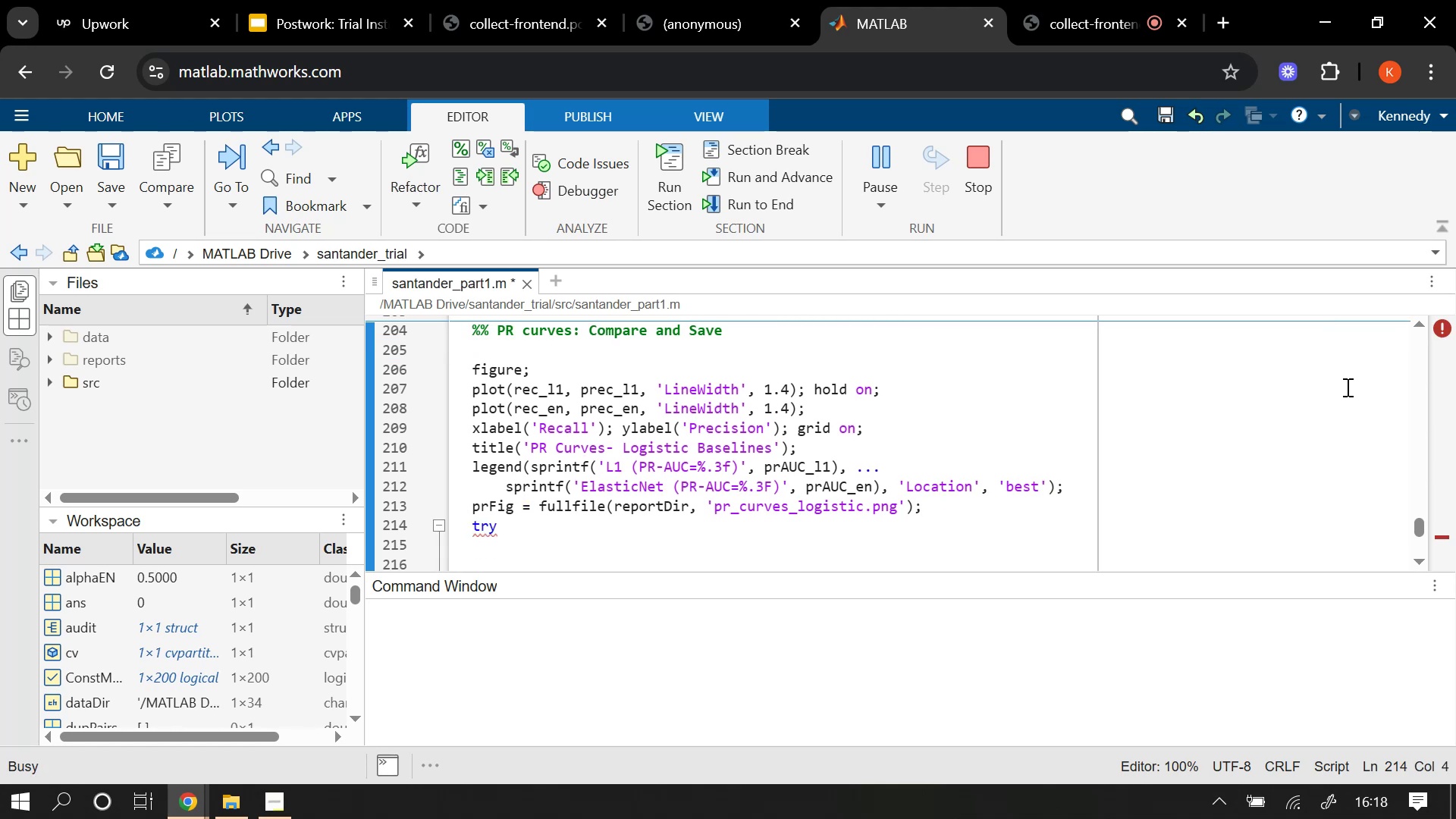 
type(ex[)
key(Backspace)
type(portgraphics(gcf, prFig)
 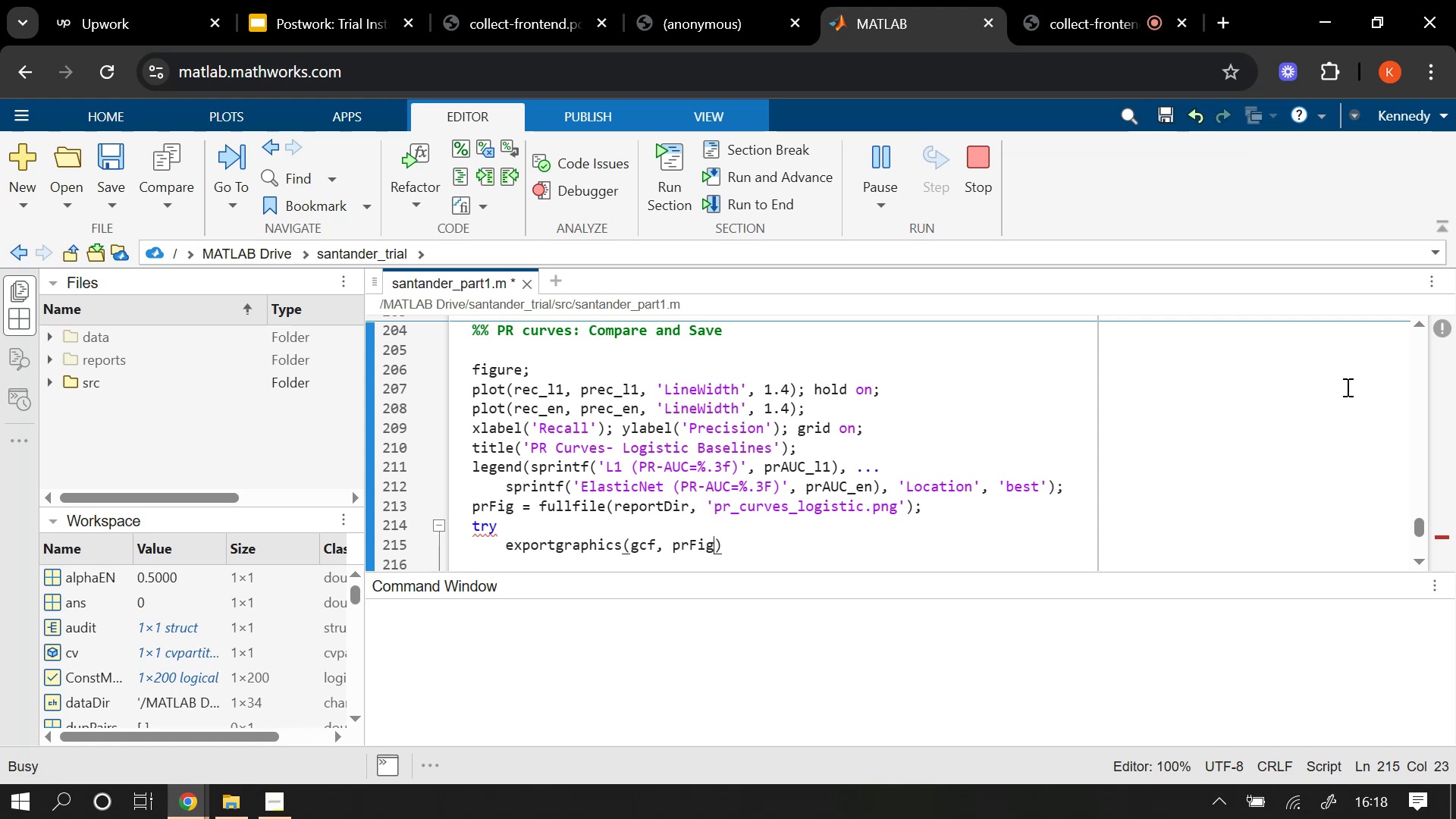 
type(, 'Resoluto)
key(Backspace)
type(ion)
 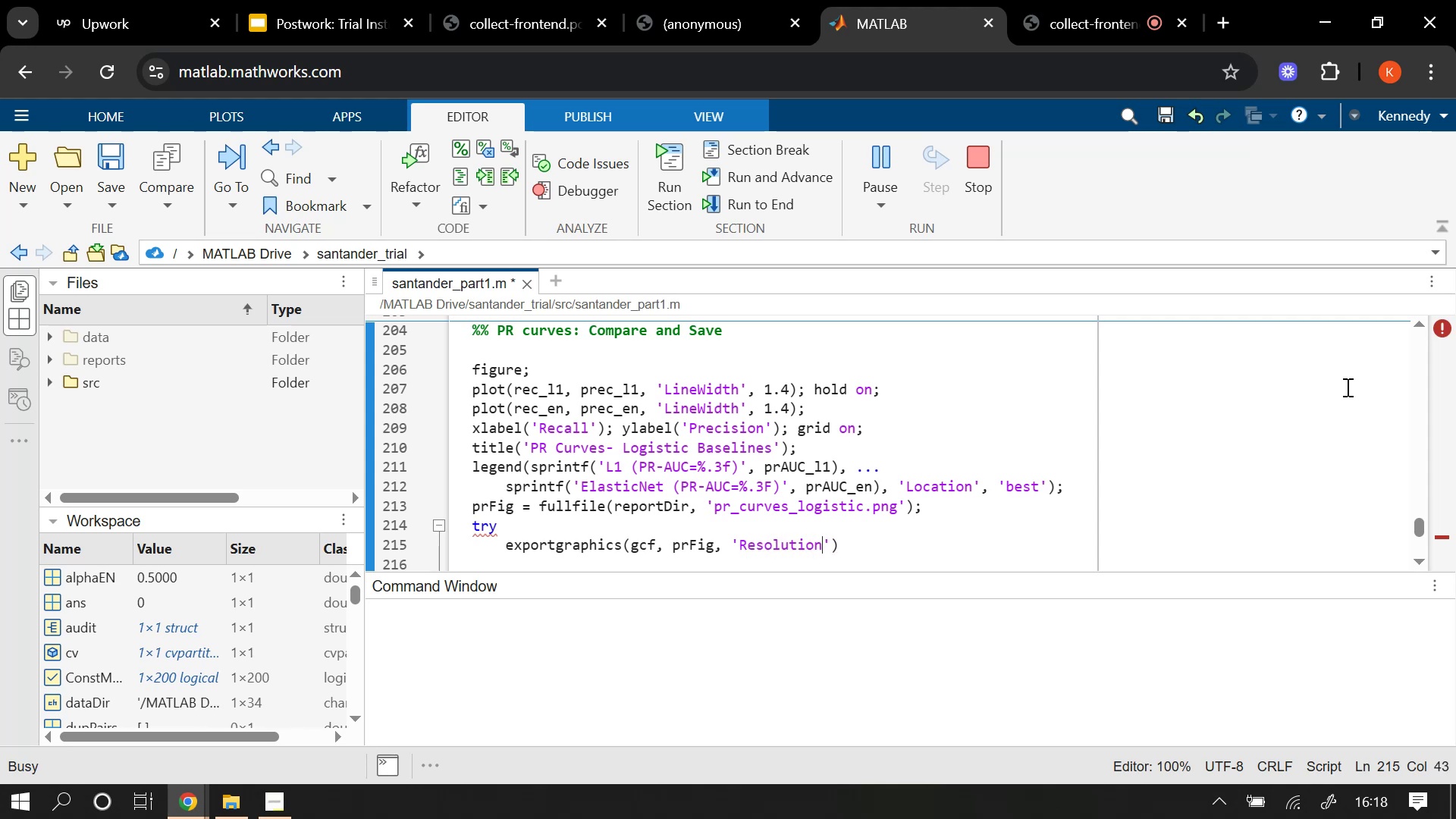 
key(ArrowRight)
 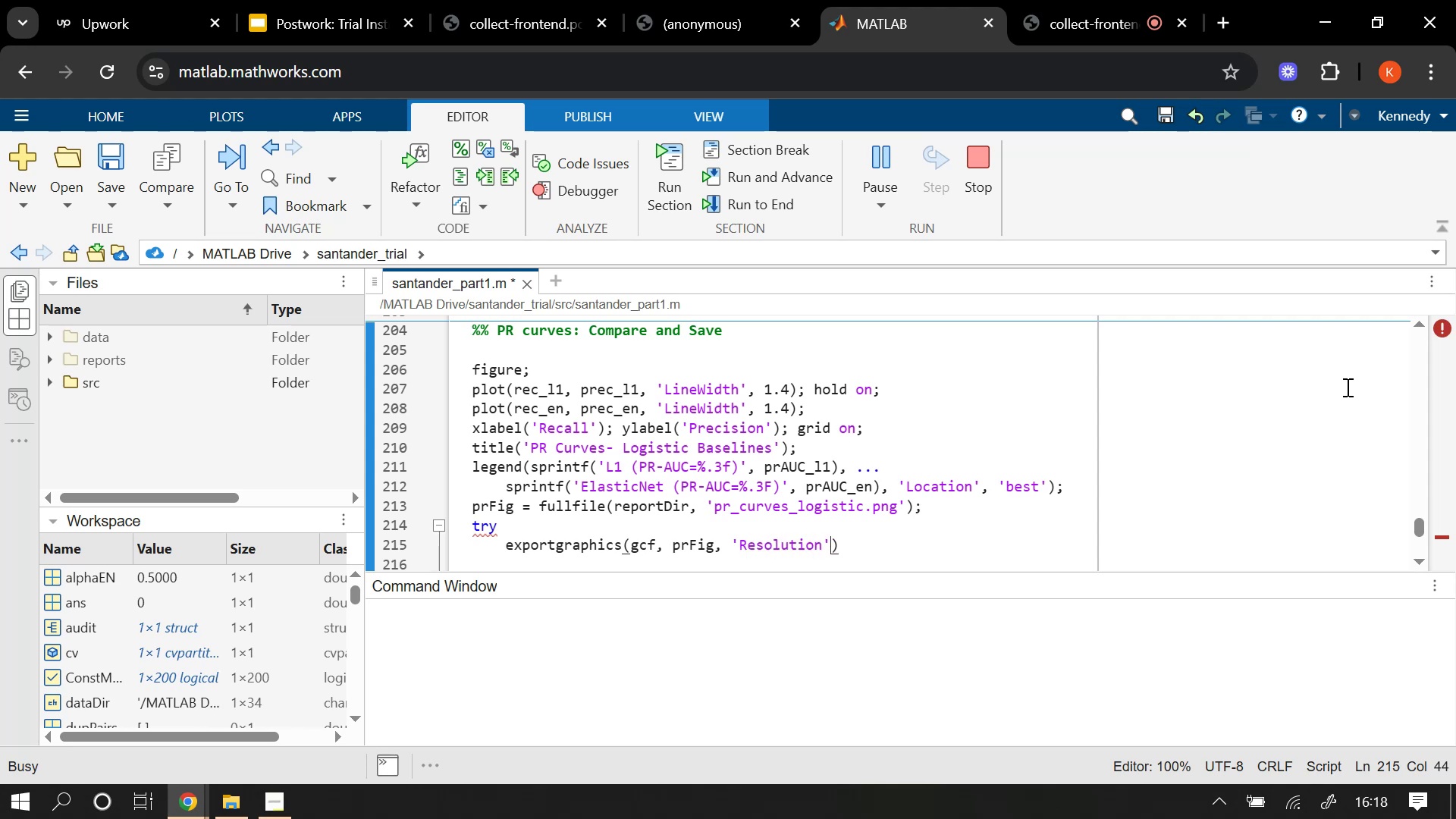 
type(, 150)
 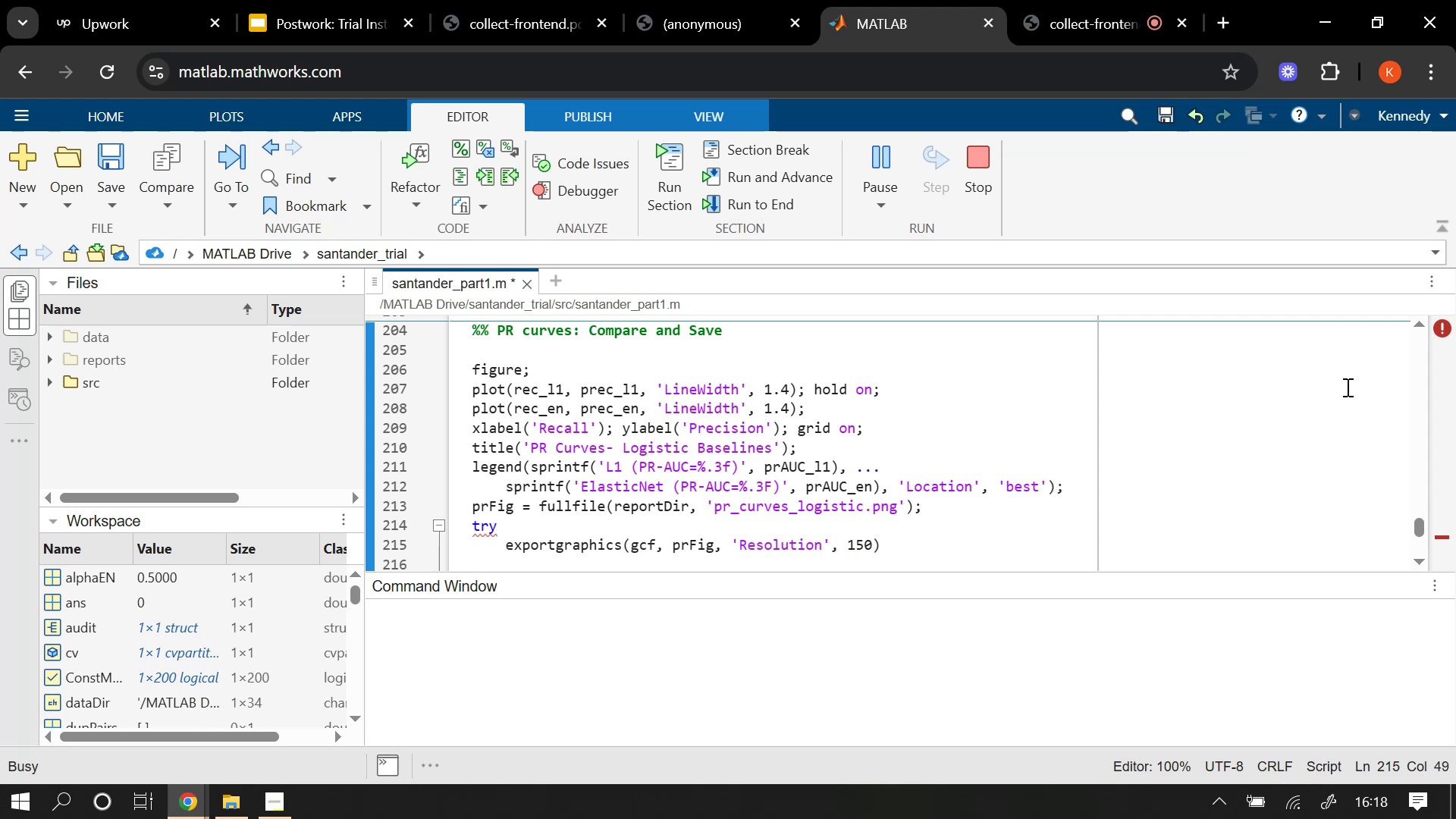 
key(ArrowRight)
 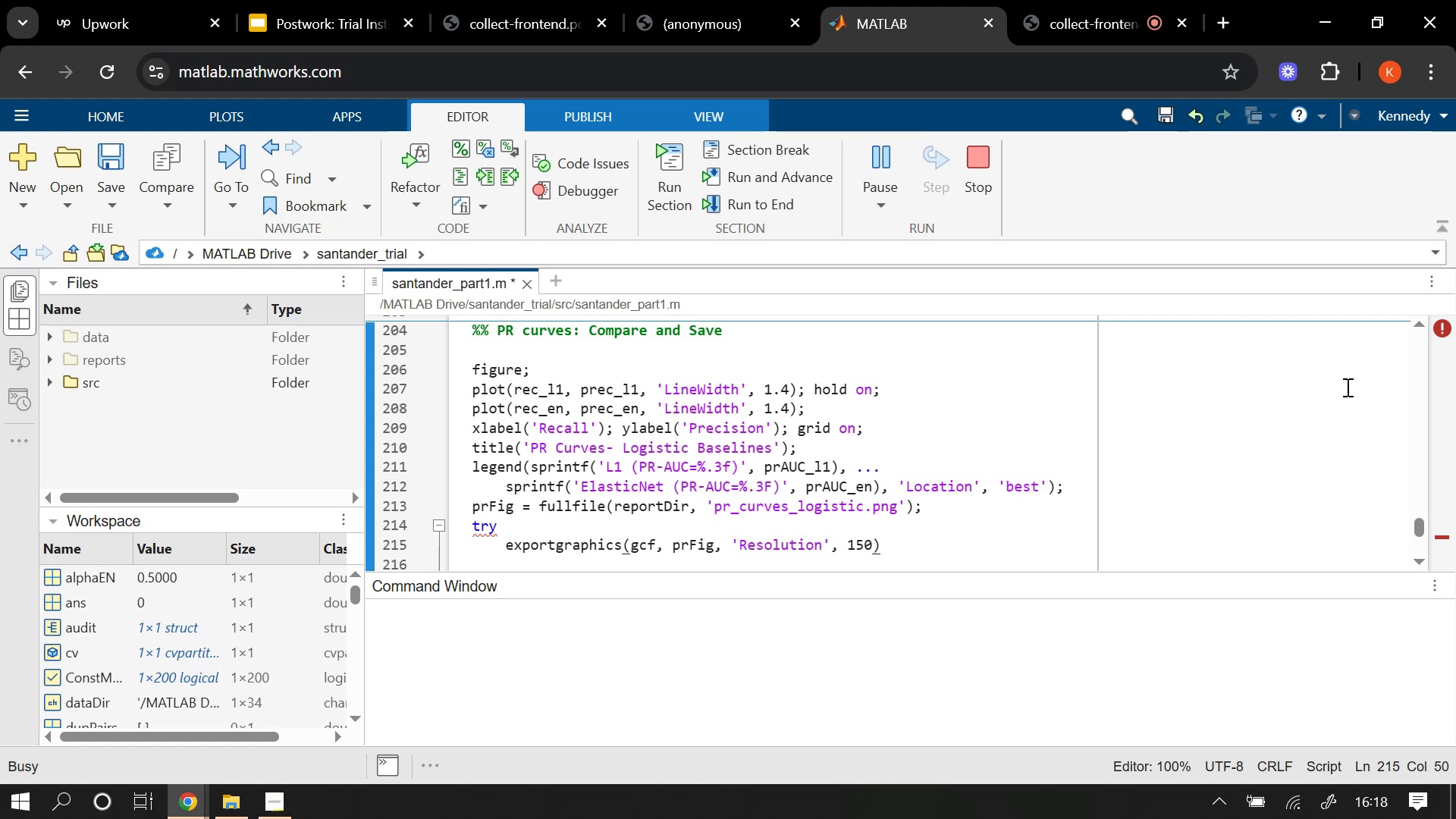 
key(Semicolon)
 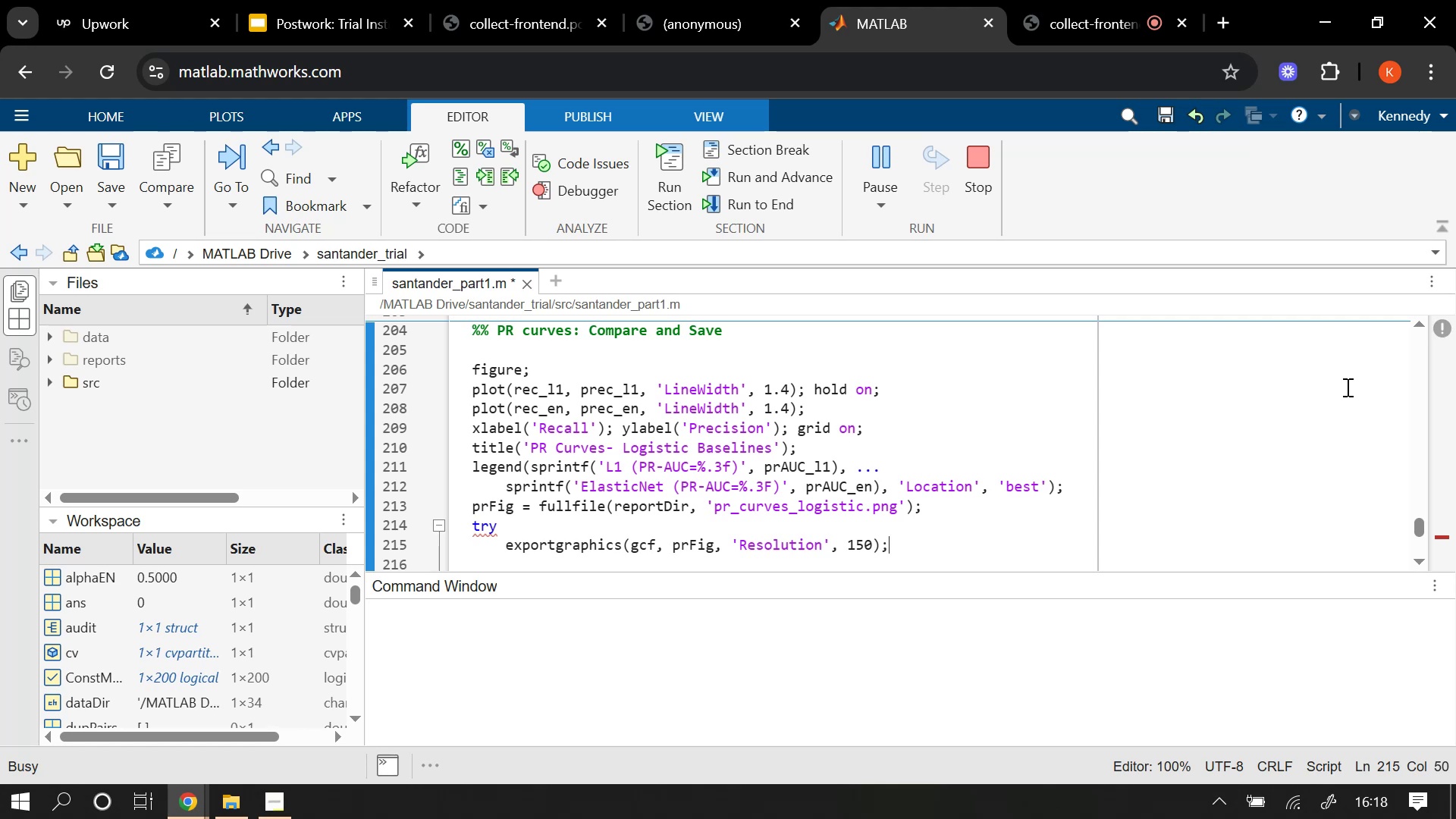 
key(Enter)
 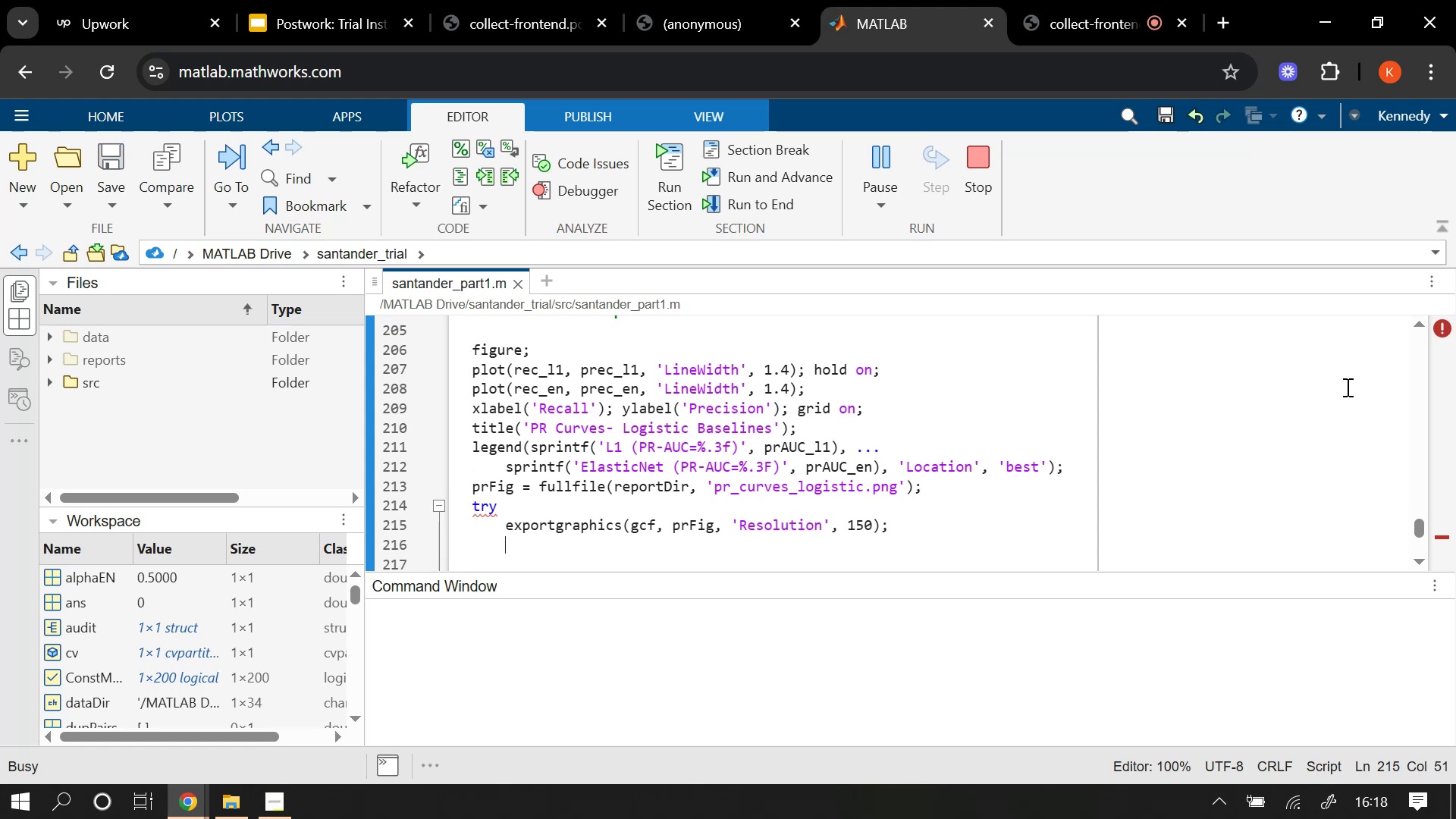 
key(Backspace)
key(Backspace)
key(Backspace)
key(Backspace)
type(ct)
key(Backspace)
type(atyc)
key(Backspace)
key(Backspace)
type(ch)
 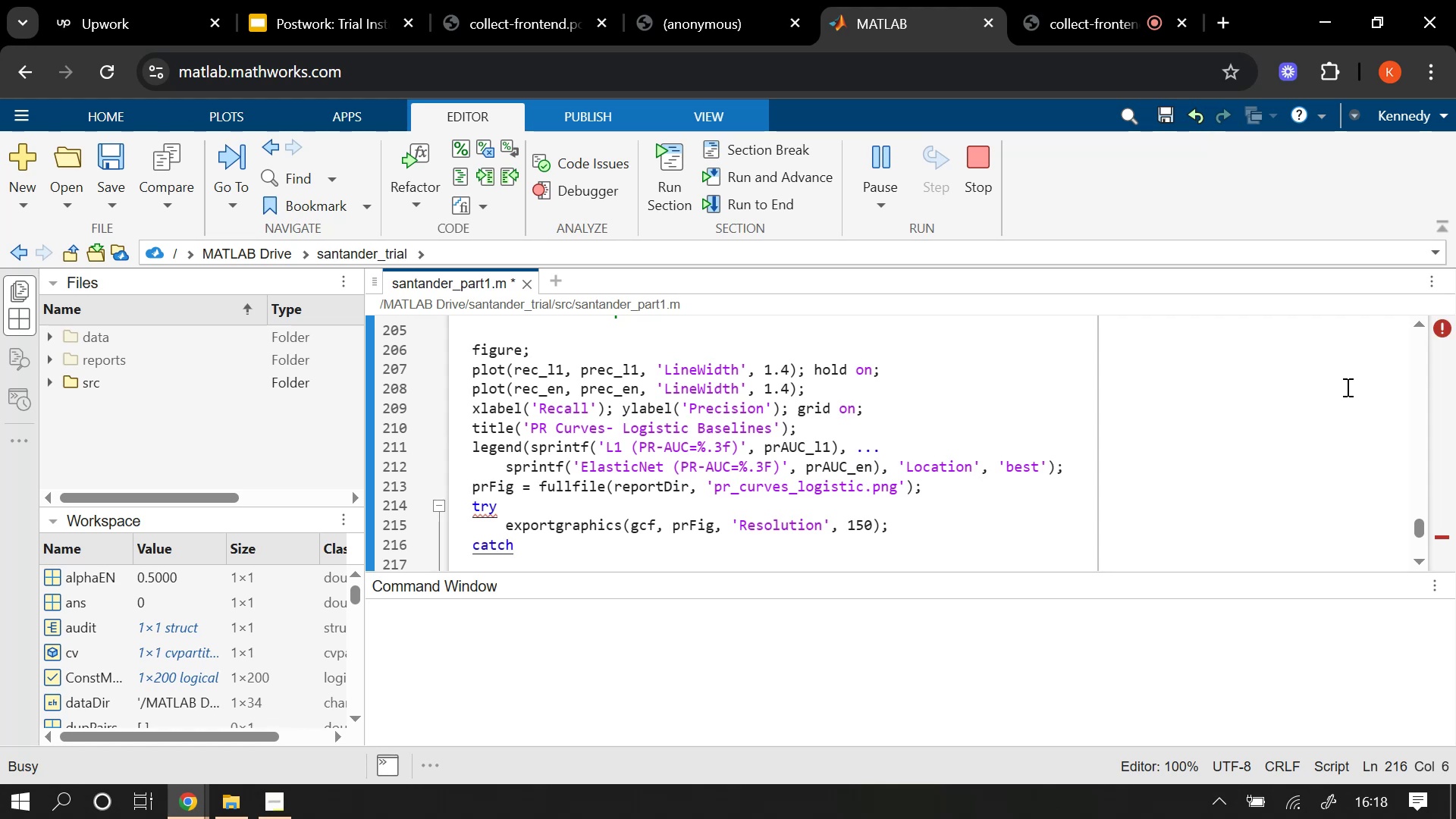 
key(Enter)
 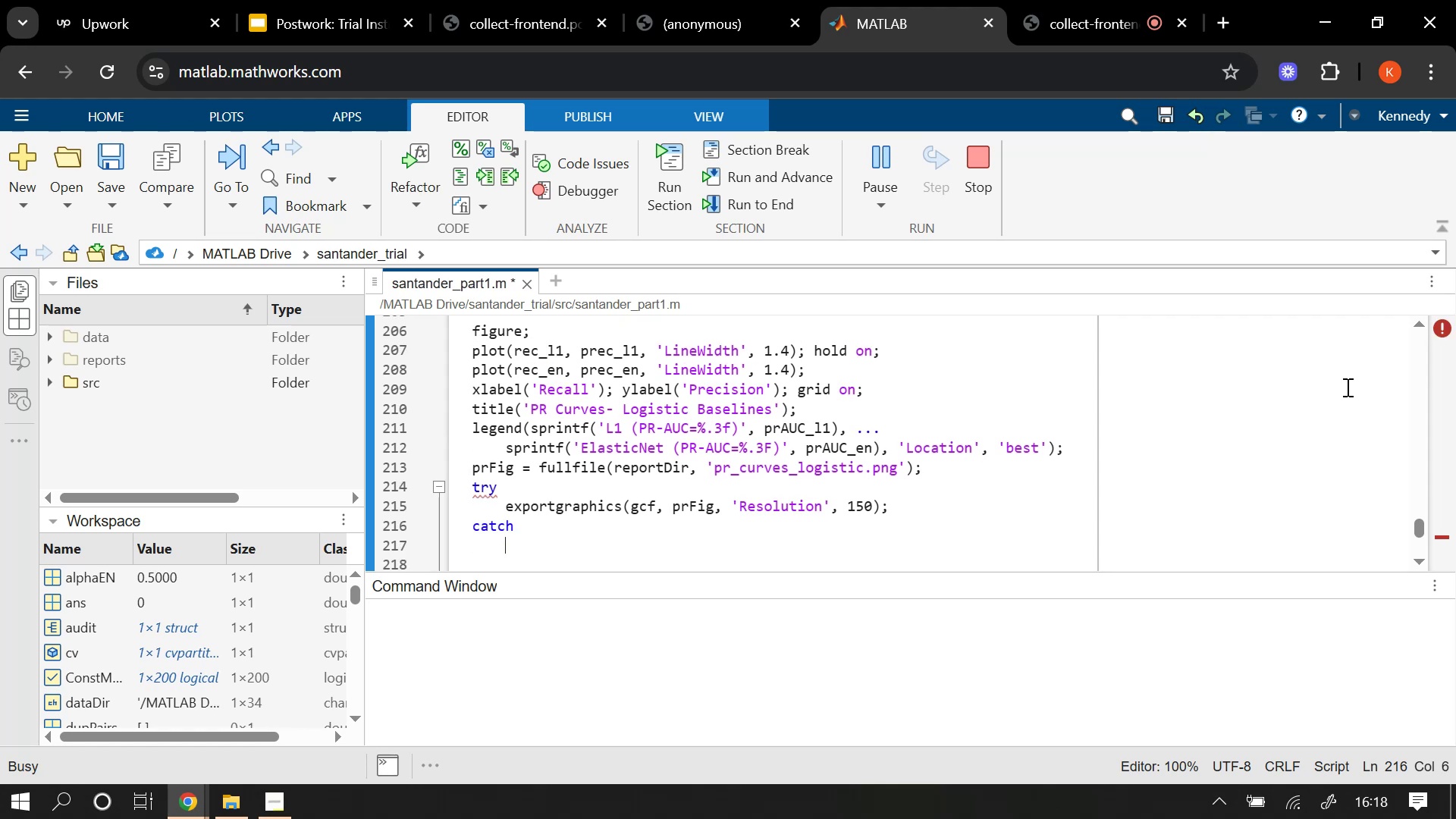 
type(saveas(gs)
key(Backspace)
type(cf)
 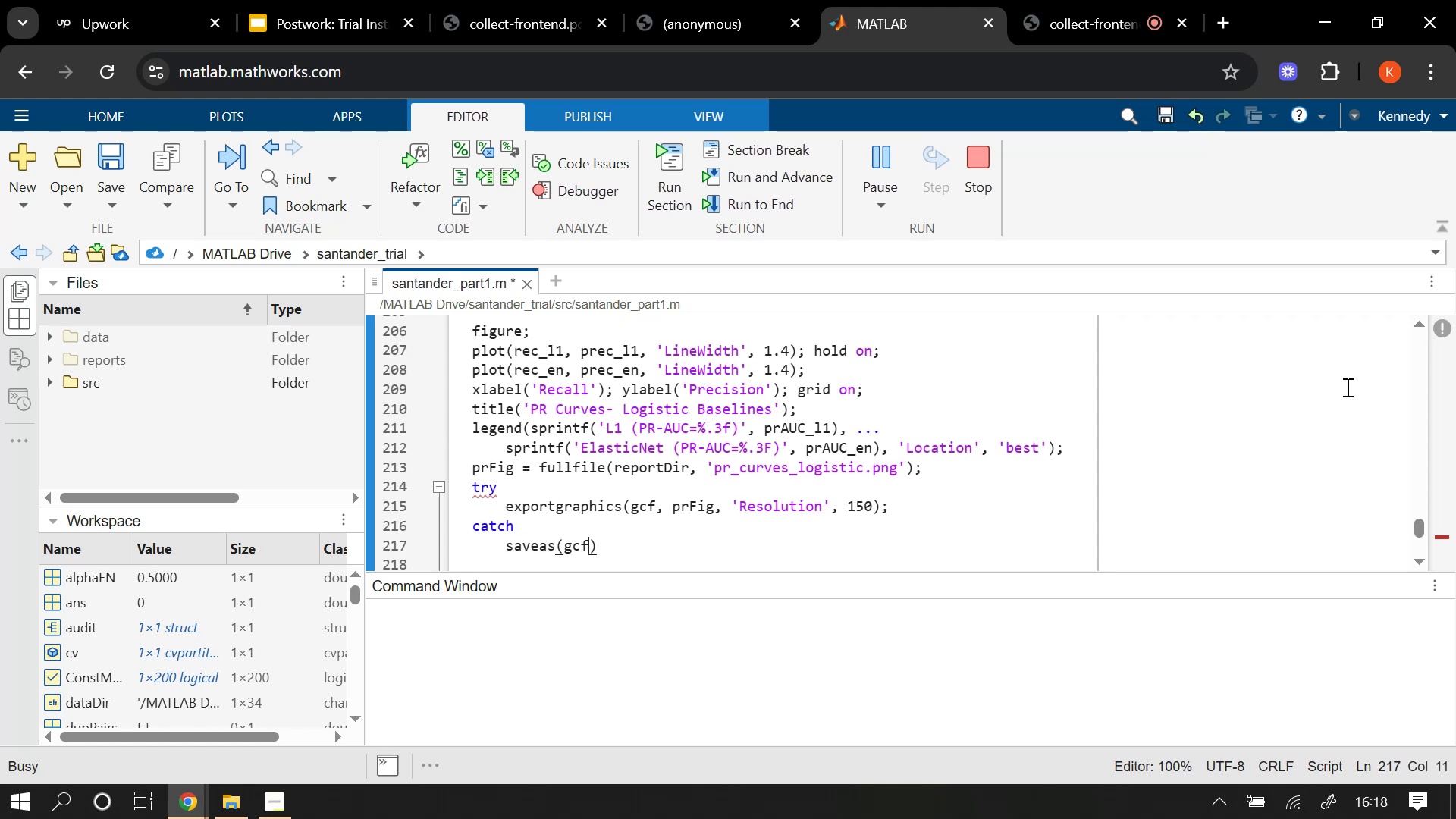 
type(, prFig)
 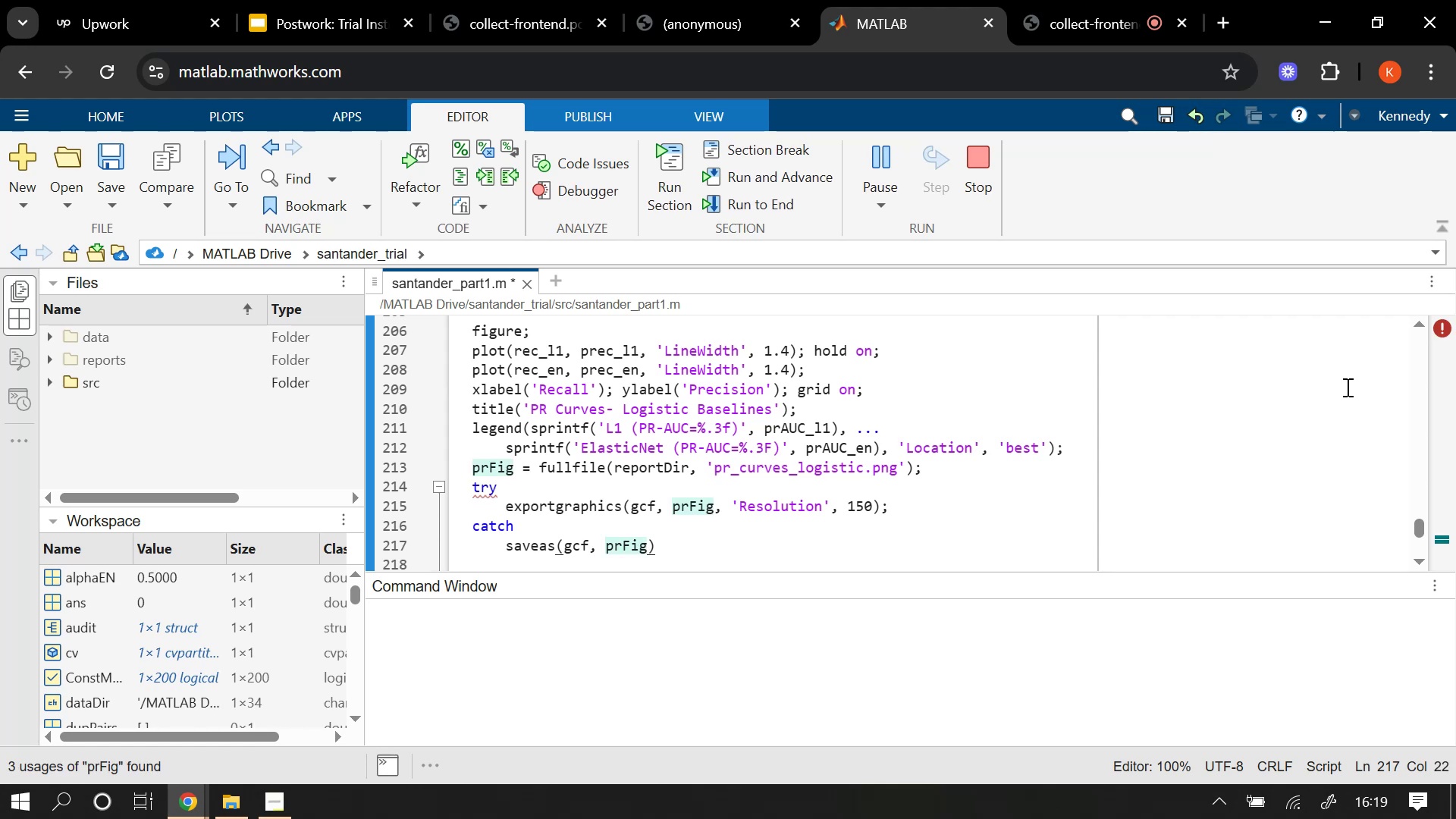 
key(ArrowRight)
 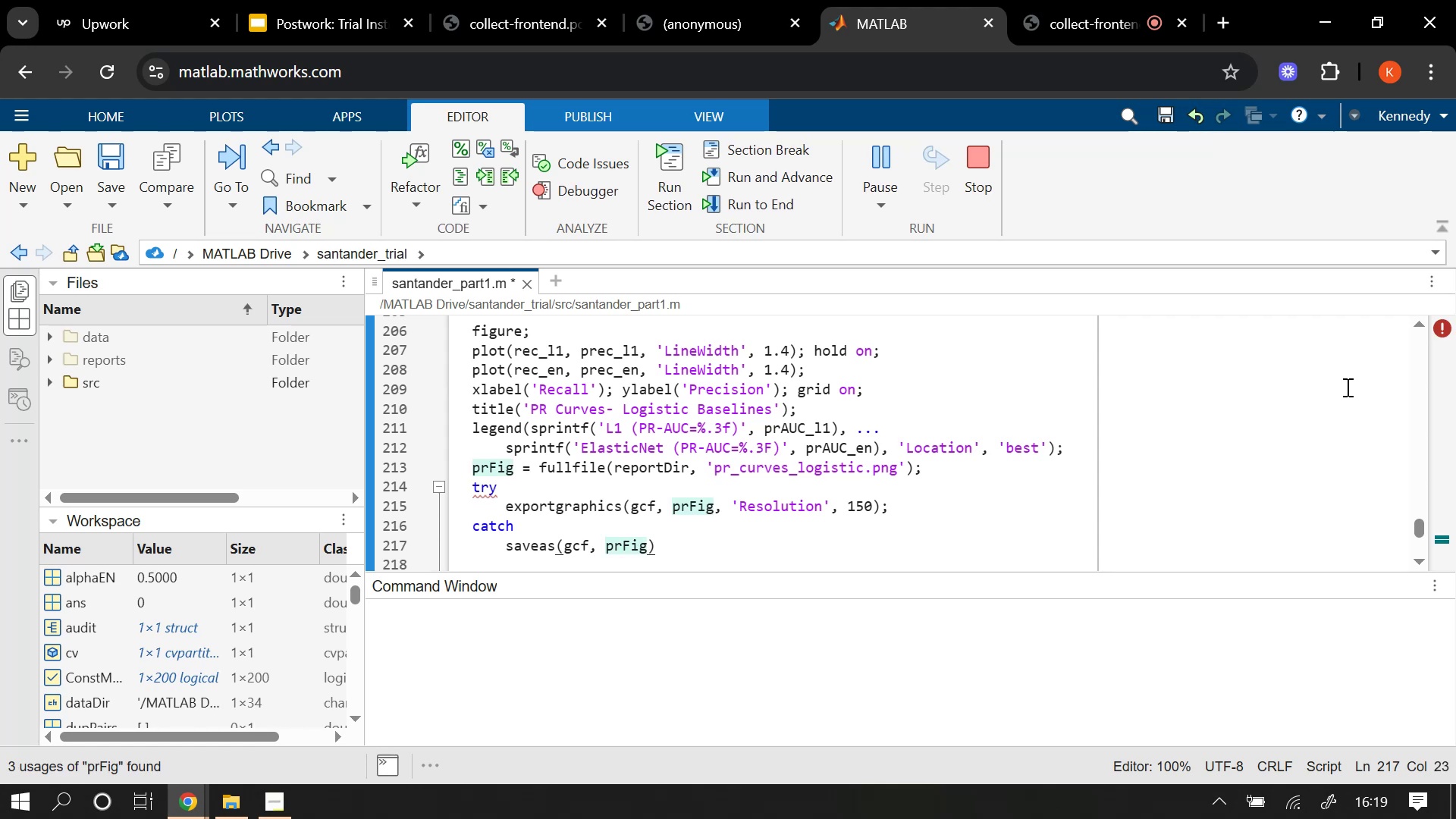 
key(Semicolon)
 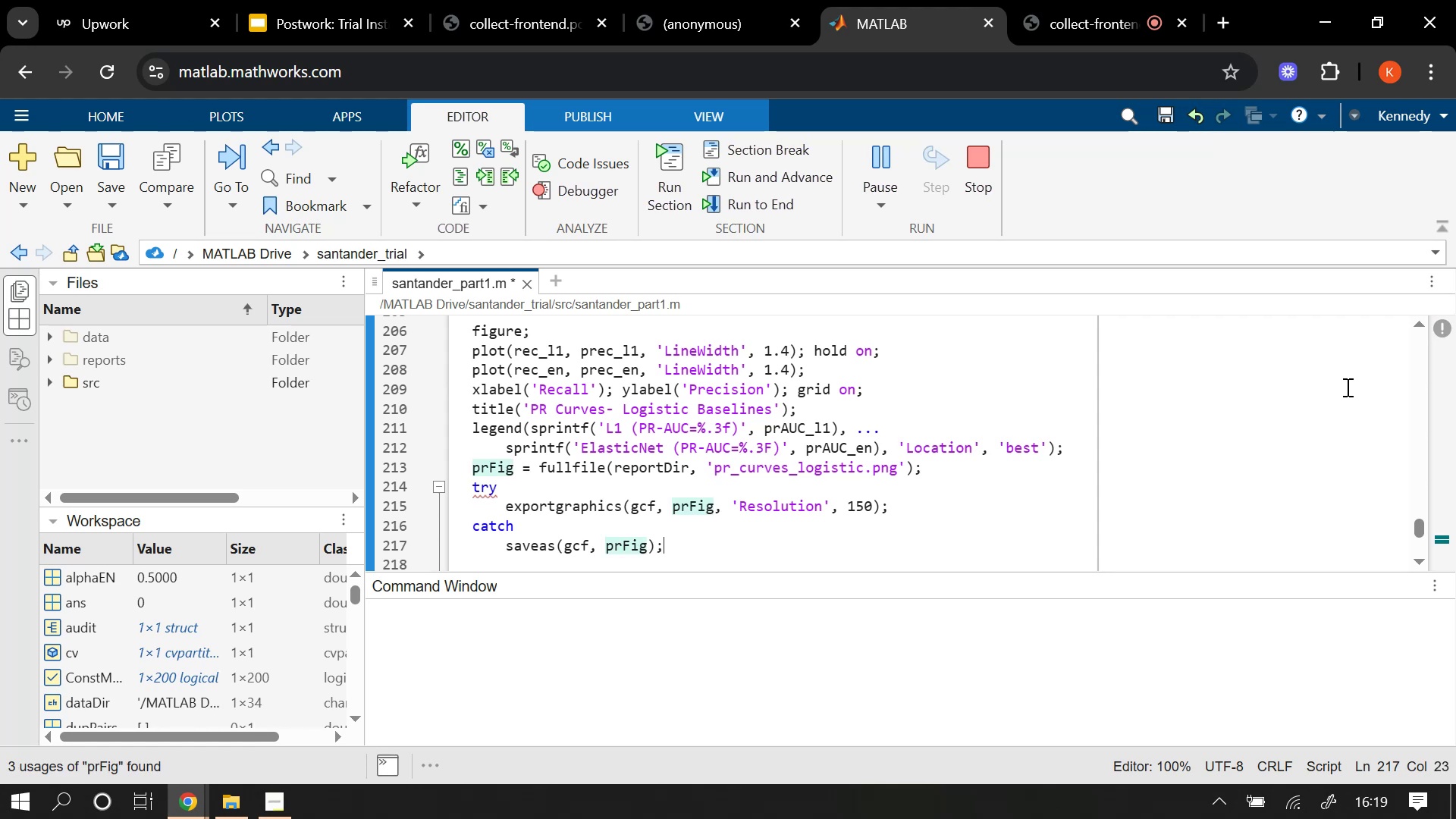 
key(Enter)
 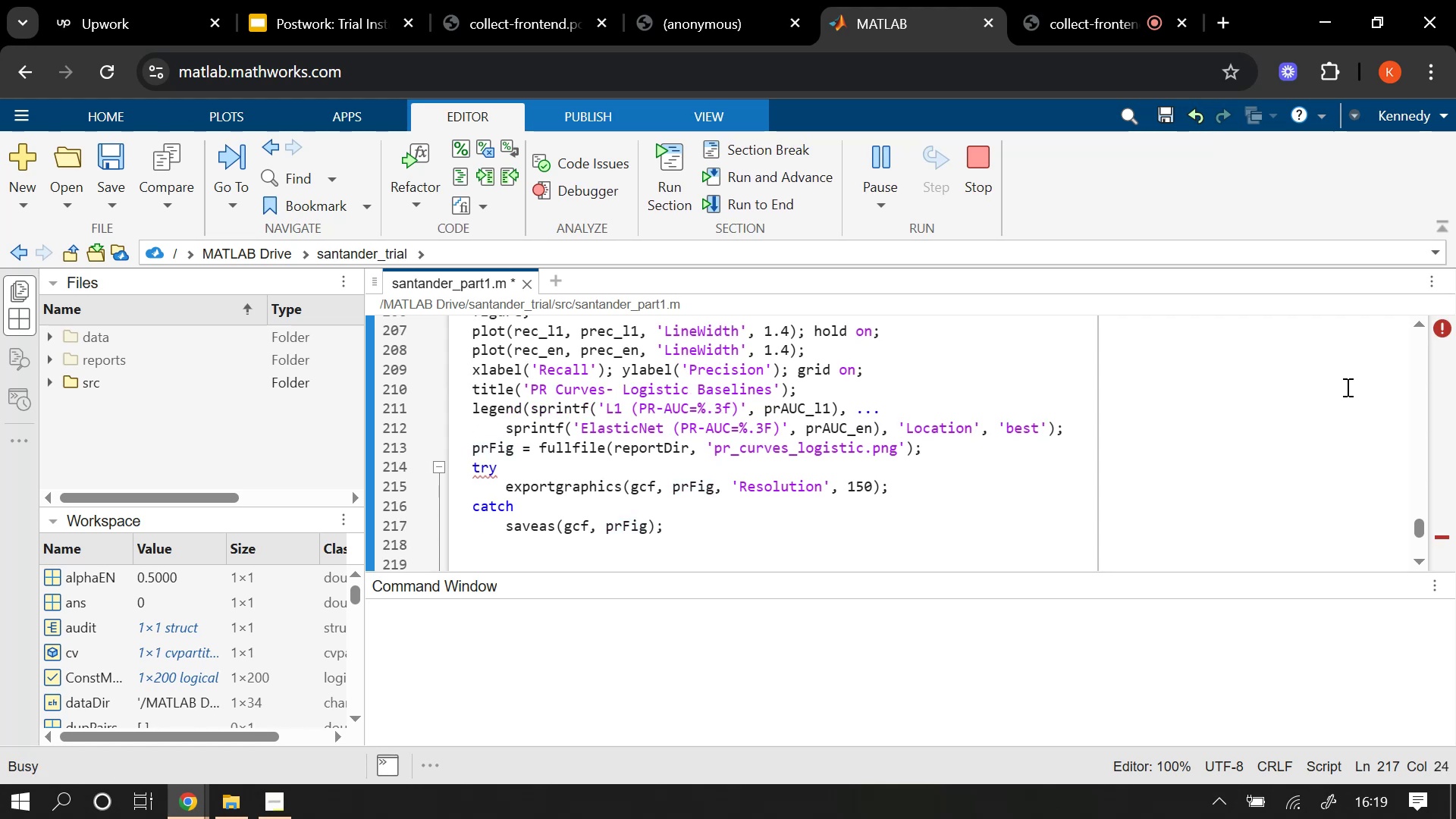 
key(Backspace)
key(Backspace)
key(Backspace)
key(Backspace)
type(end)
 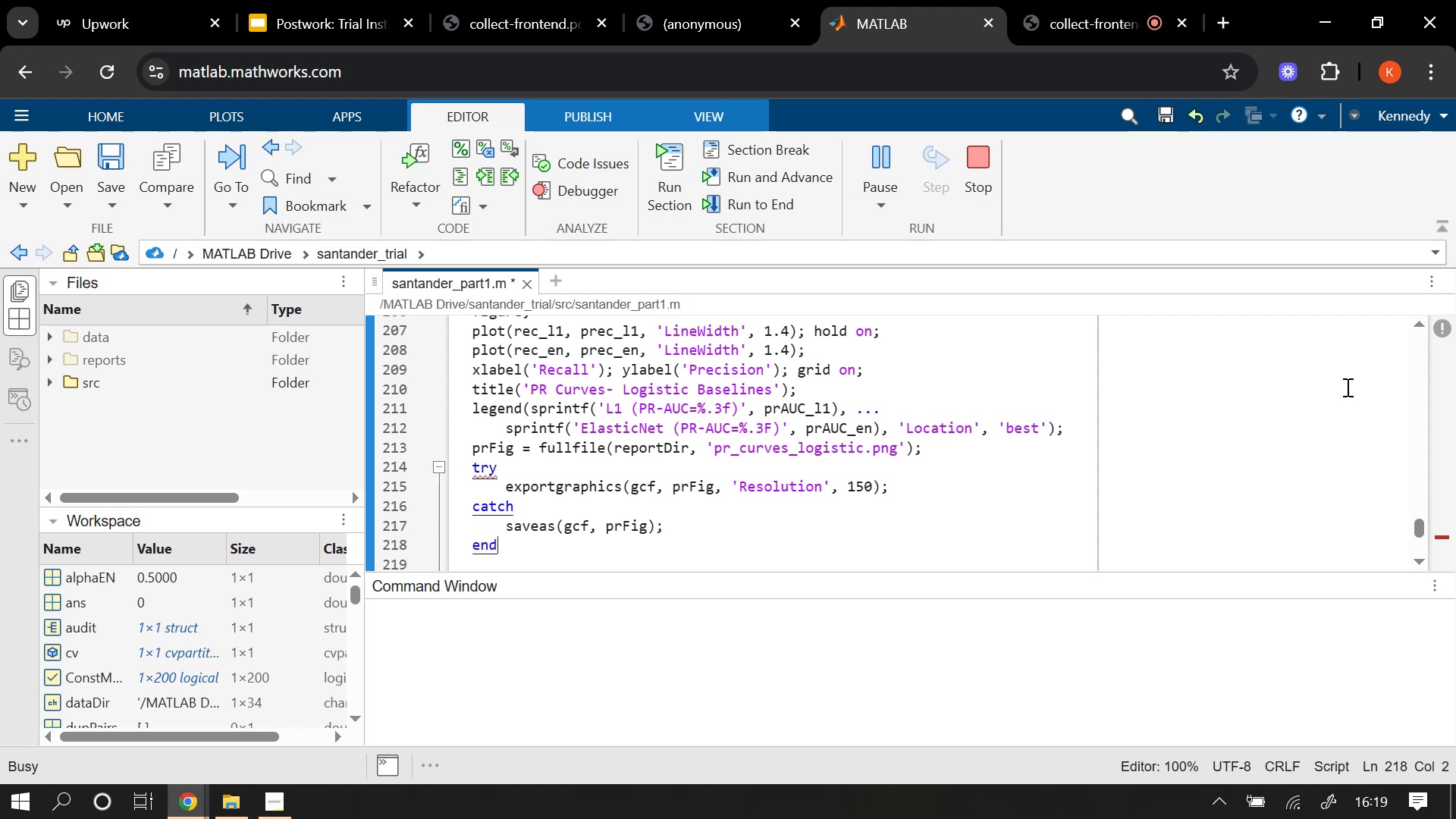 
key(Enter)
 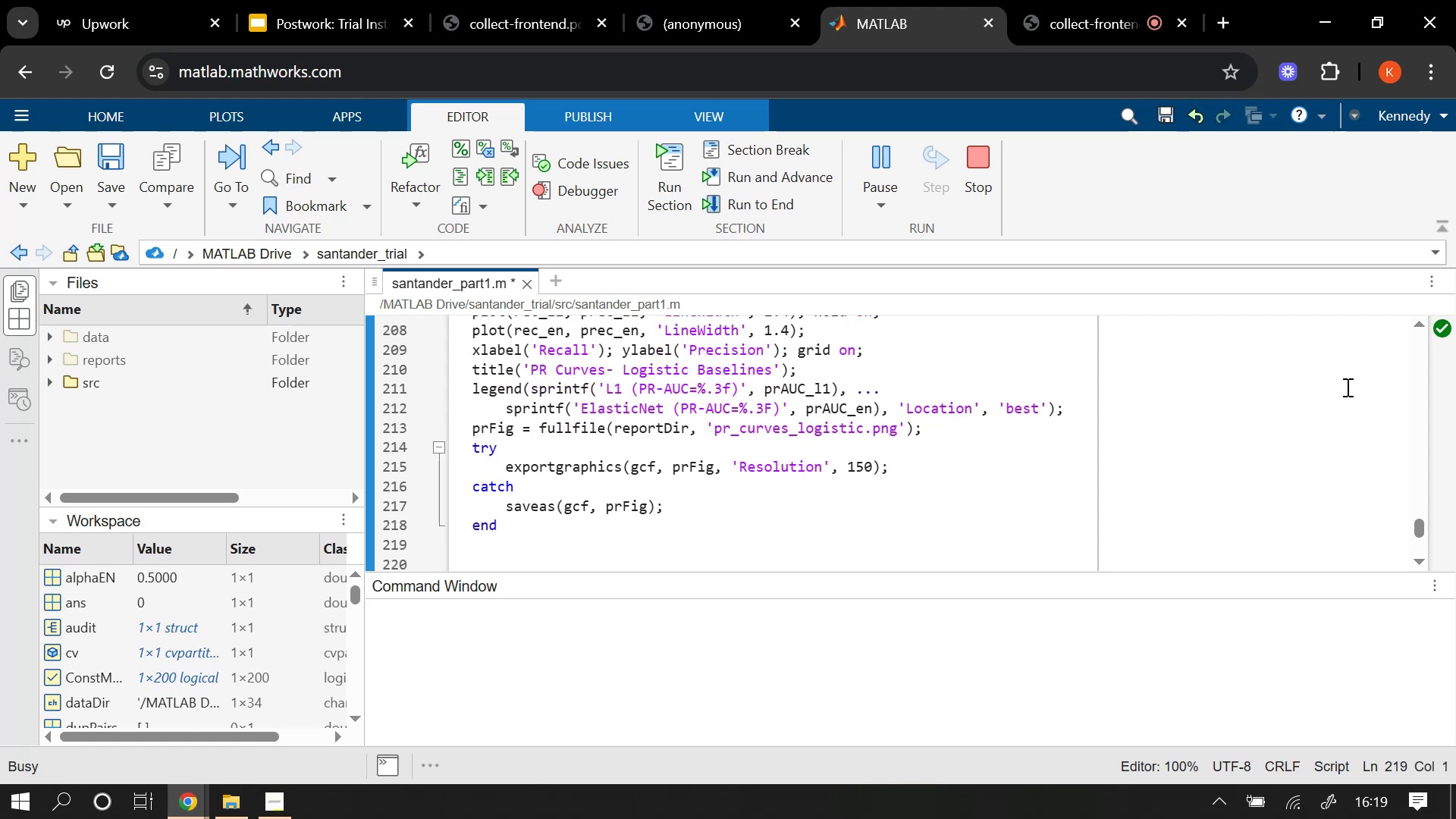 
type(fprintf('Saved PR curve: %s\n)
 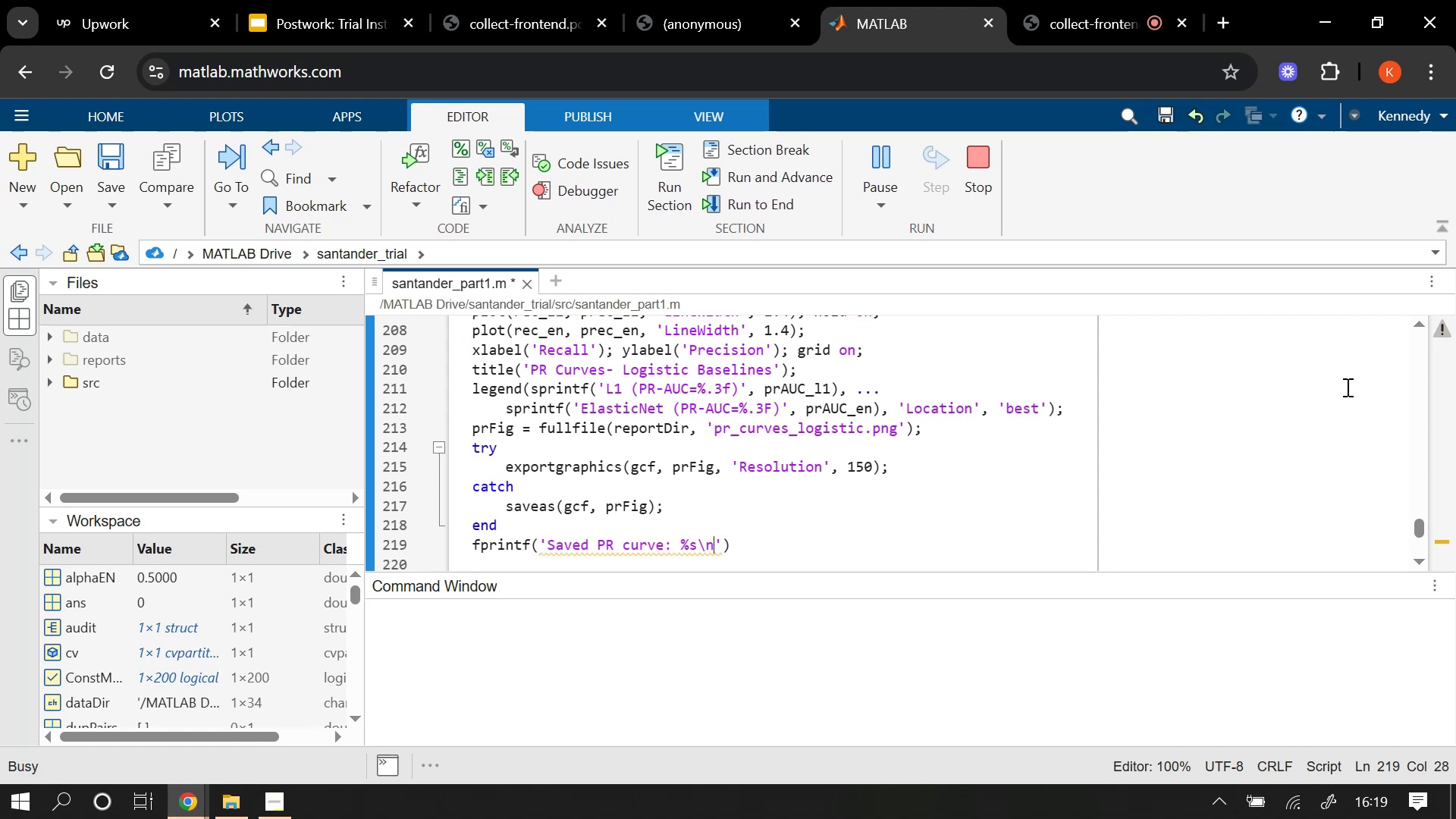 
key(ArrowRight)
 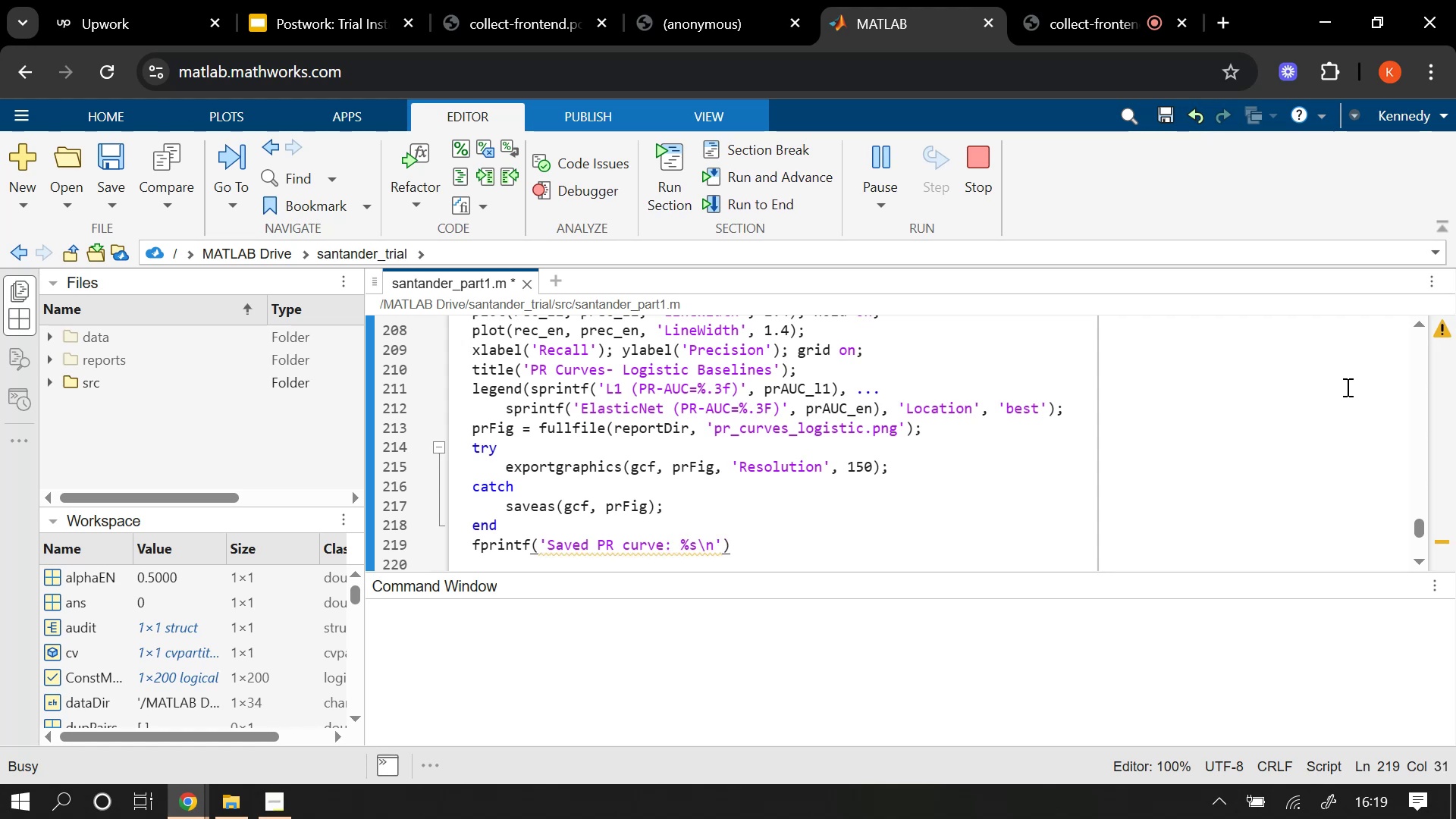 
type(, prG)
key(Backspace)
type(Fih)
key(Backspace)
type(g)
 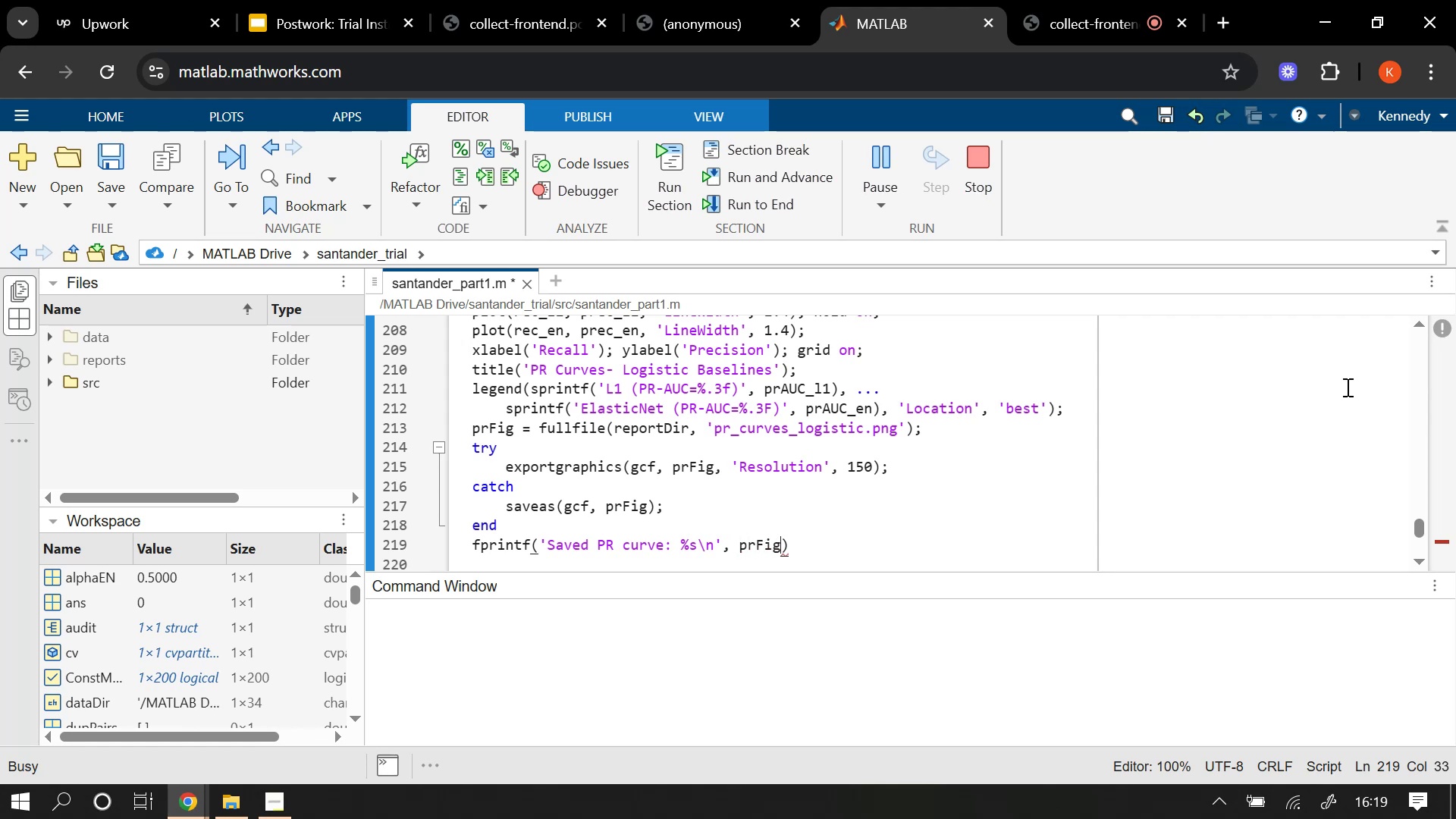 
key(ArrowRight)
 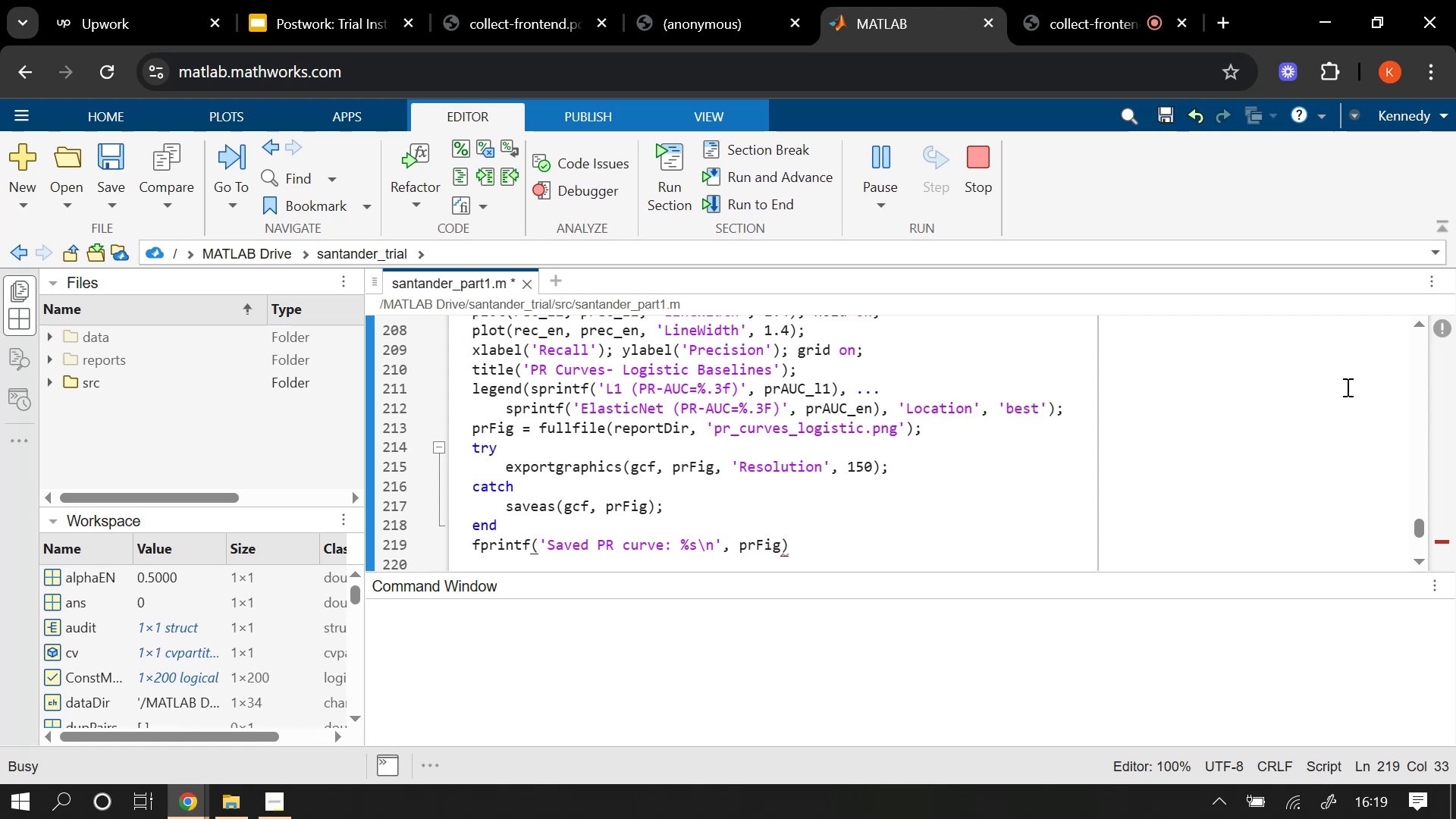 
key(Semicolon)
 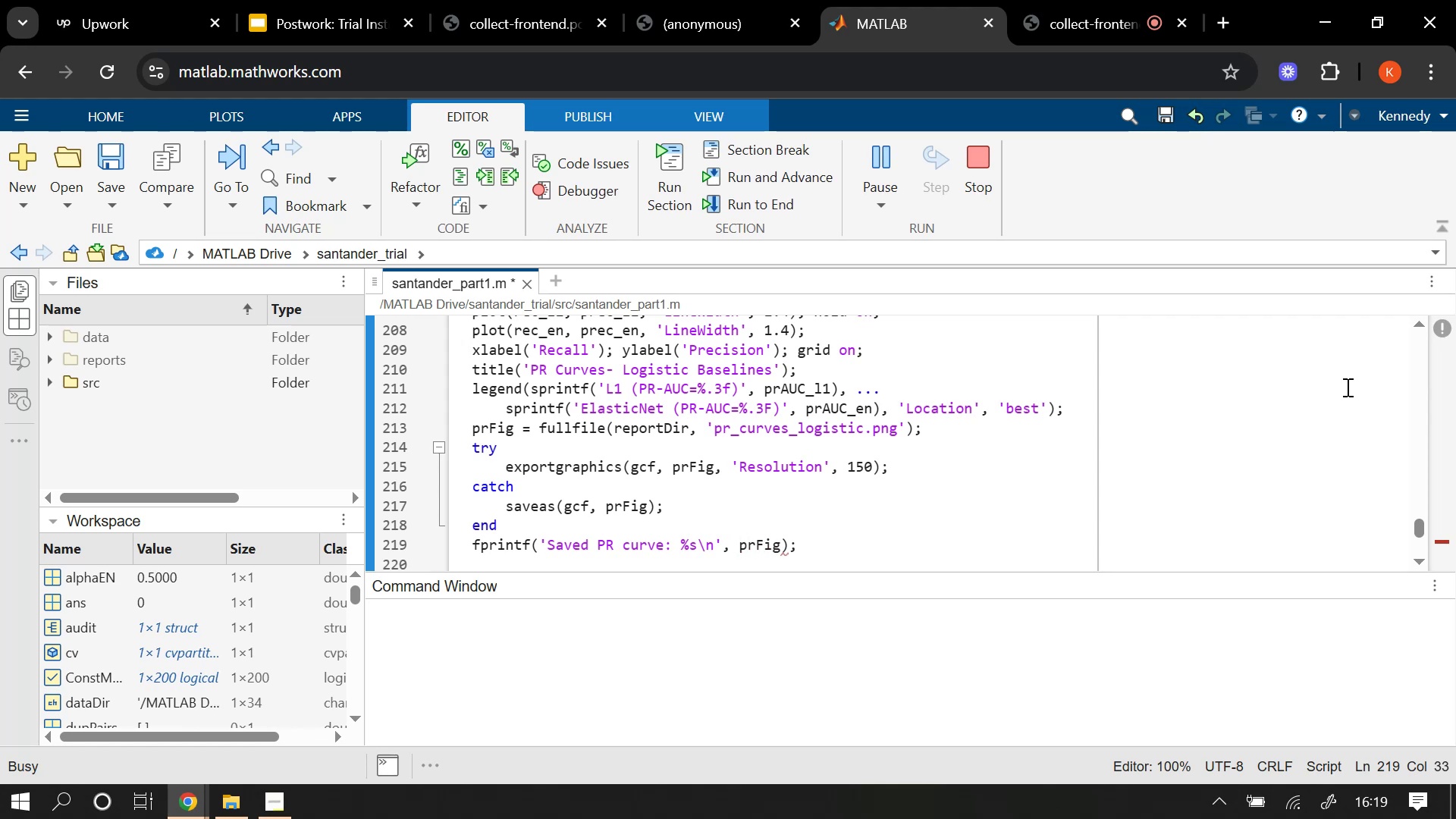 
key(Enter)
 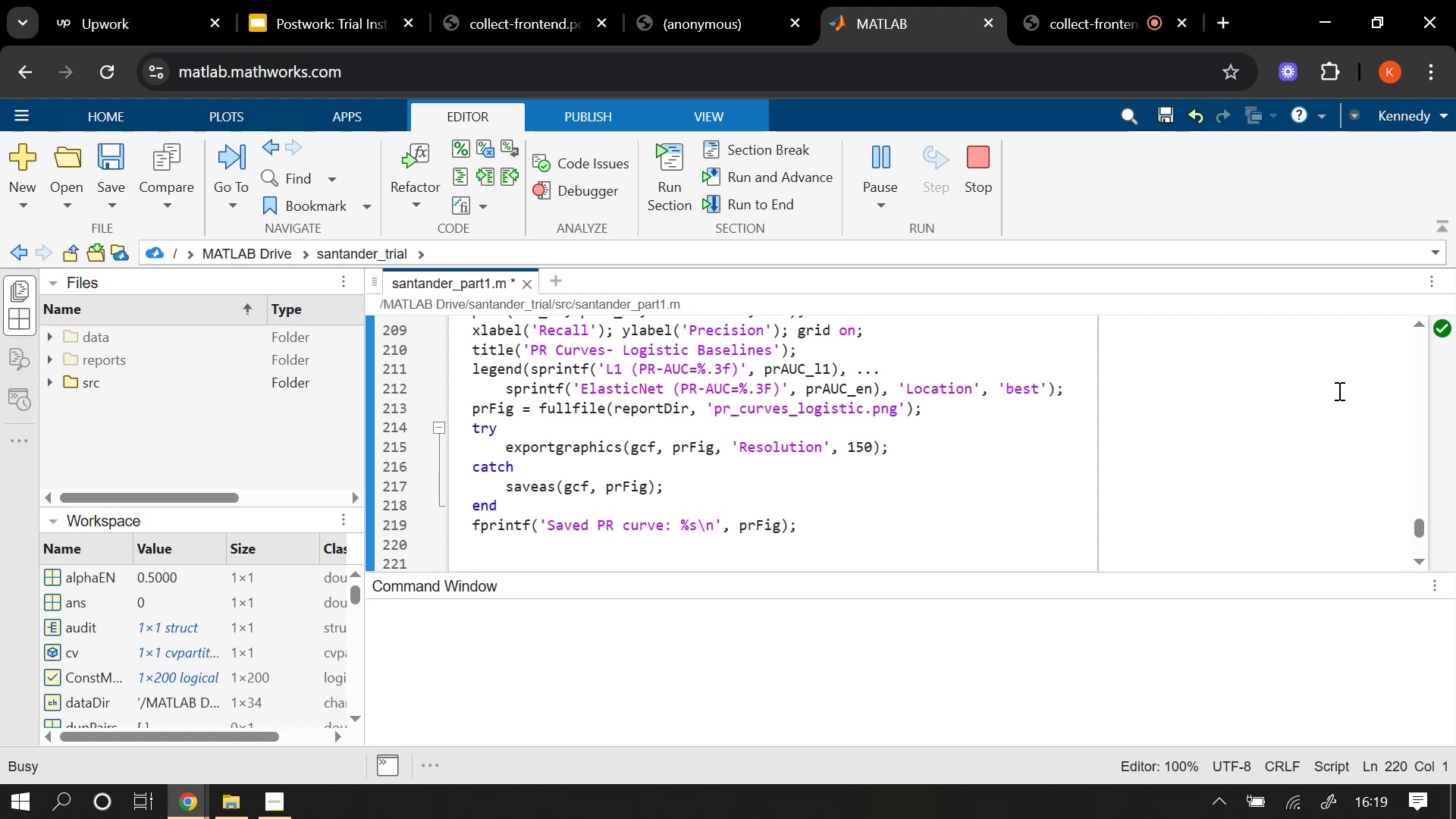 
left_click([1061, 0])
 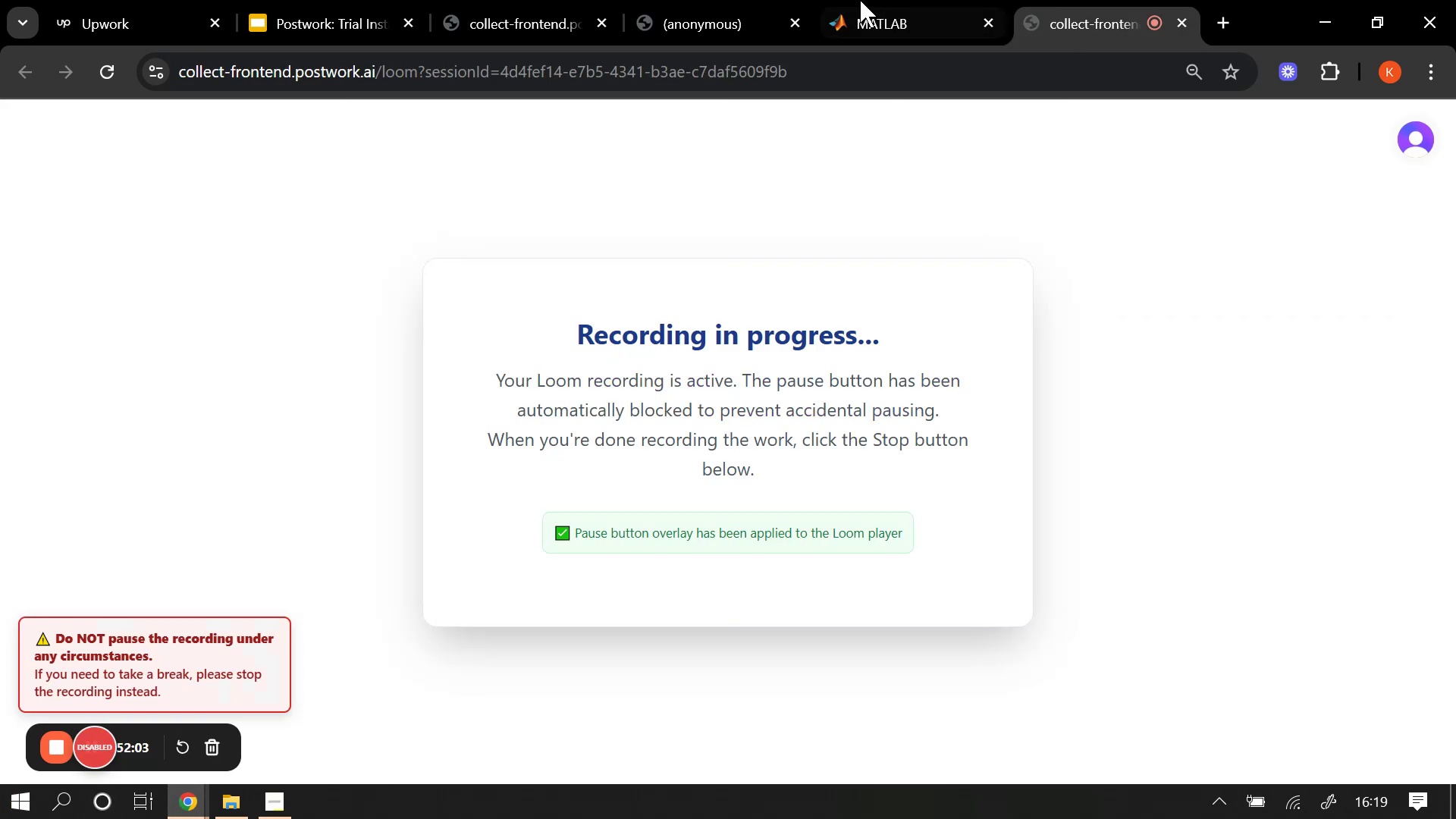 
left_click([845, 0])
 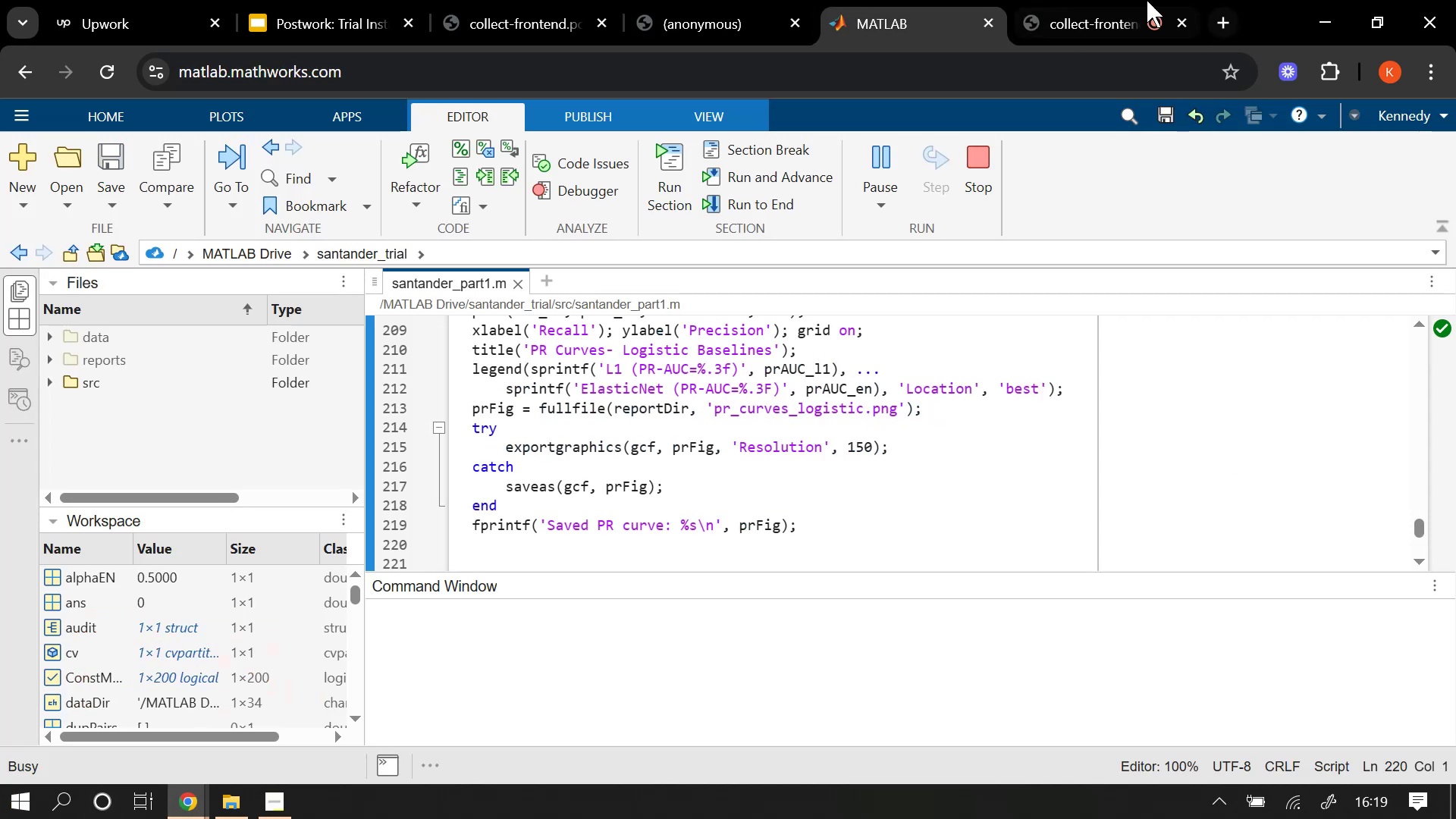 
left_click([1097, 0])
 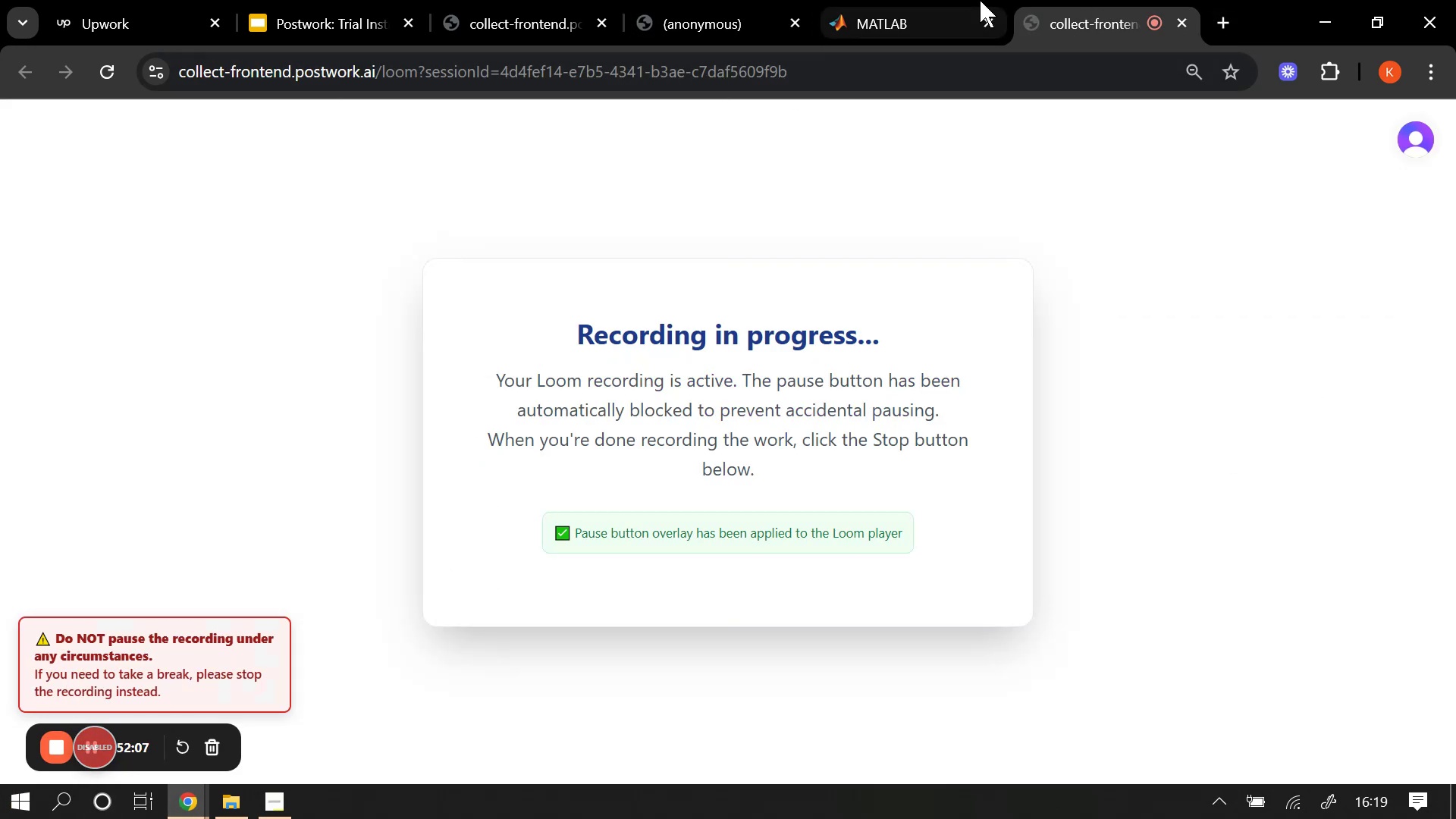 
left_click([924, 0])
 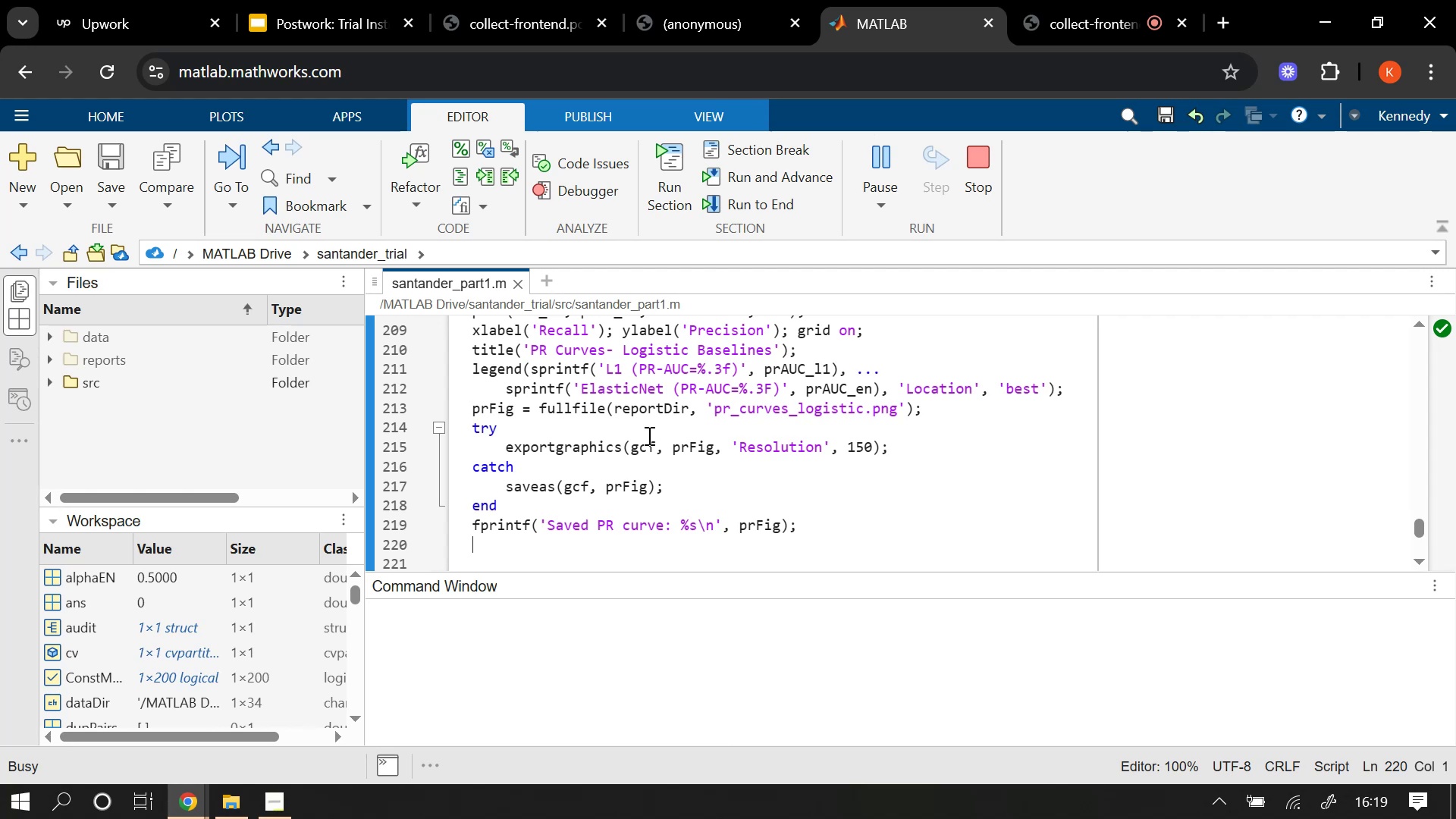 
scroll: coordinate [648, 435], scroll_direction: down, amount: 1.0
 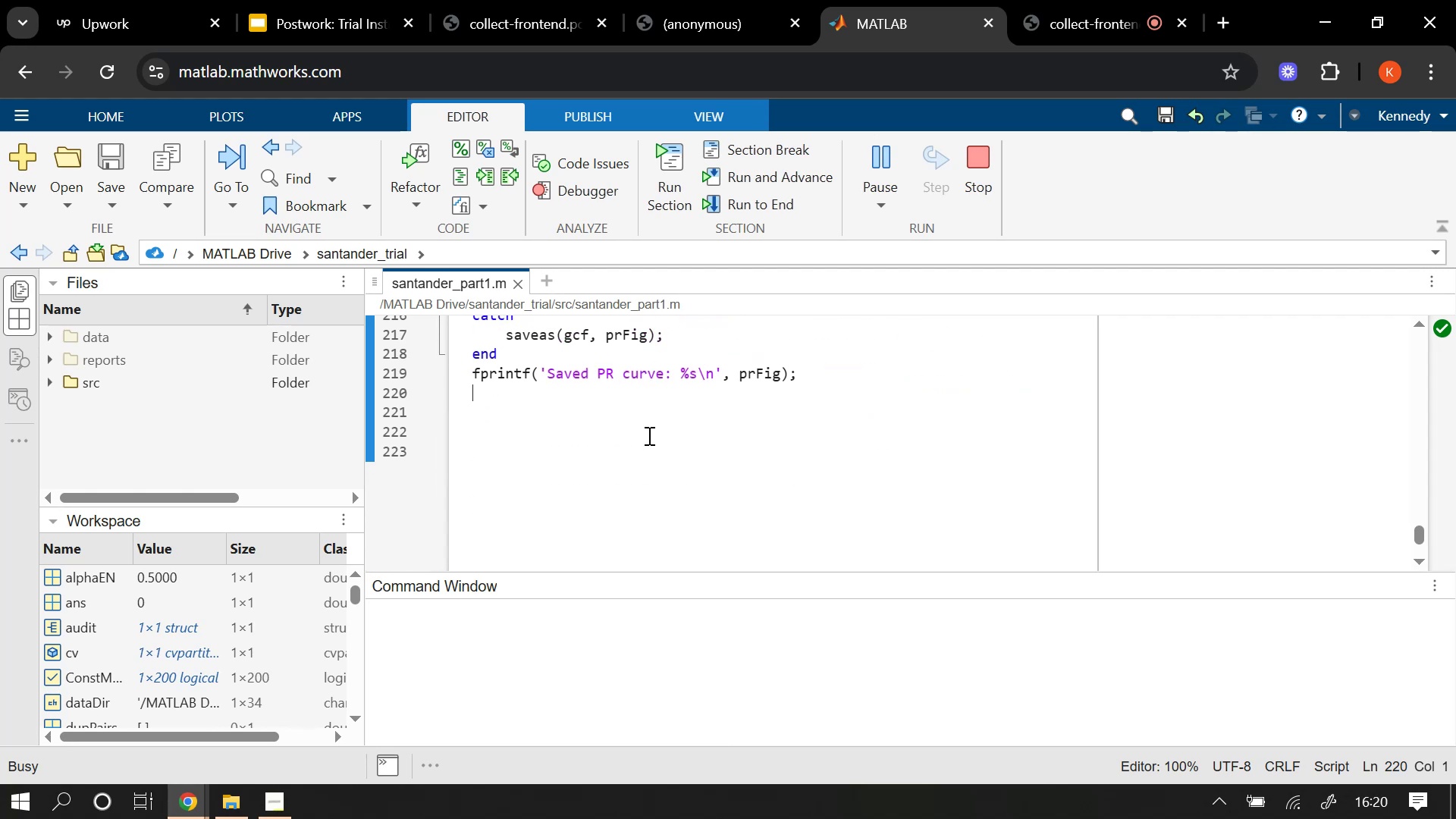 
scroll: coordinate [651, 434], scroll_direction: up, amount: 4.0
 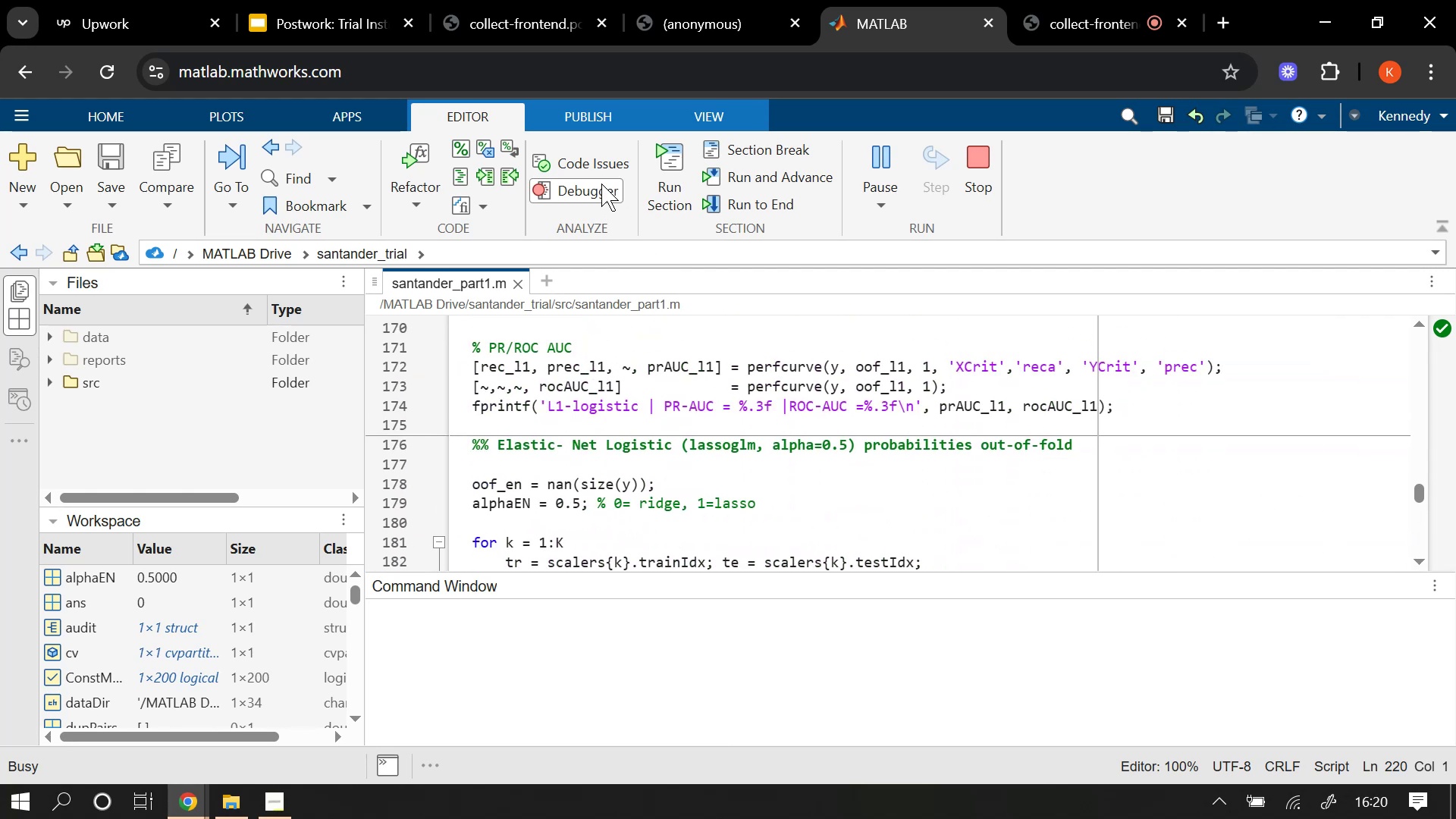 
left_click([601, 184])
 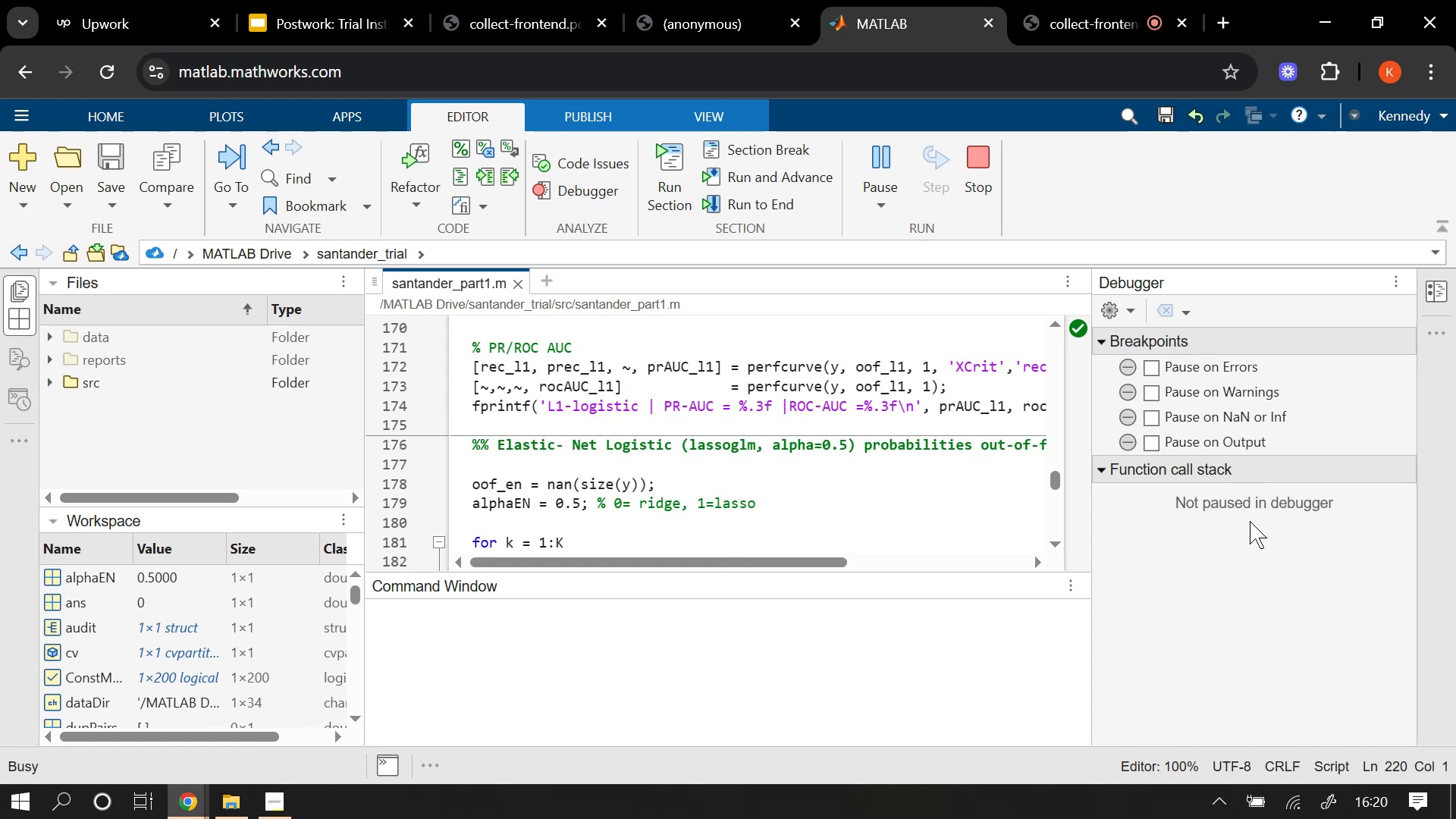 
wait(7.94)
 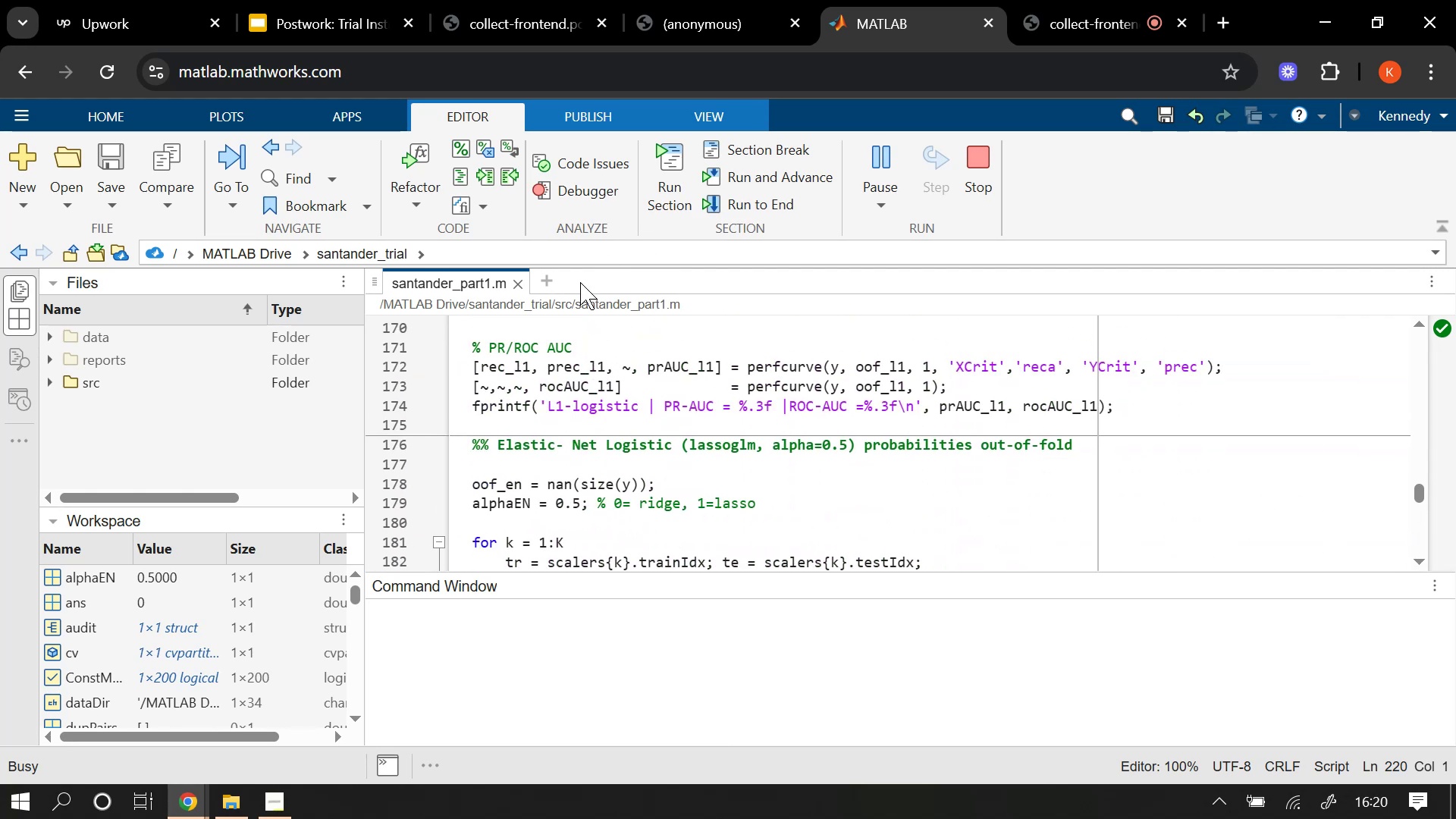 
mouse_move([580, 171])
 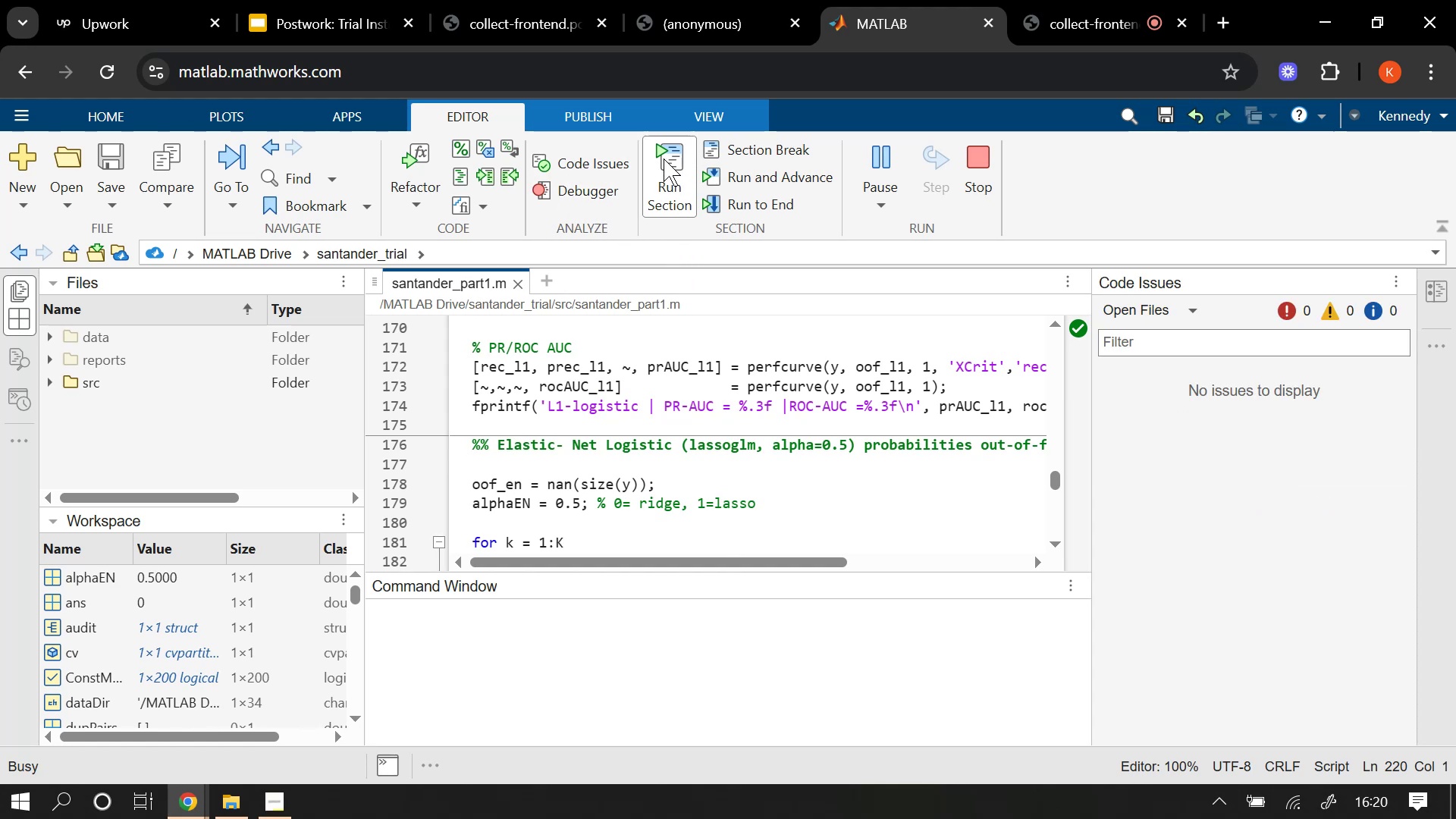 
wait(8.89)
 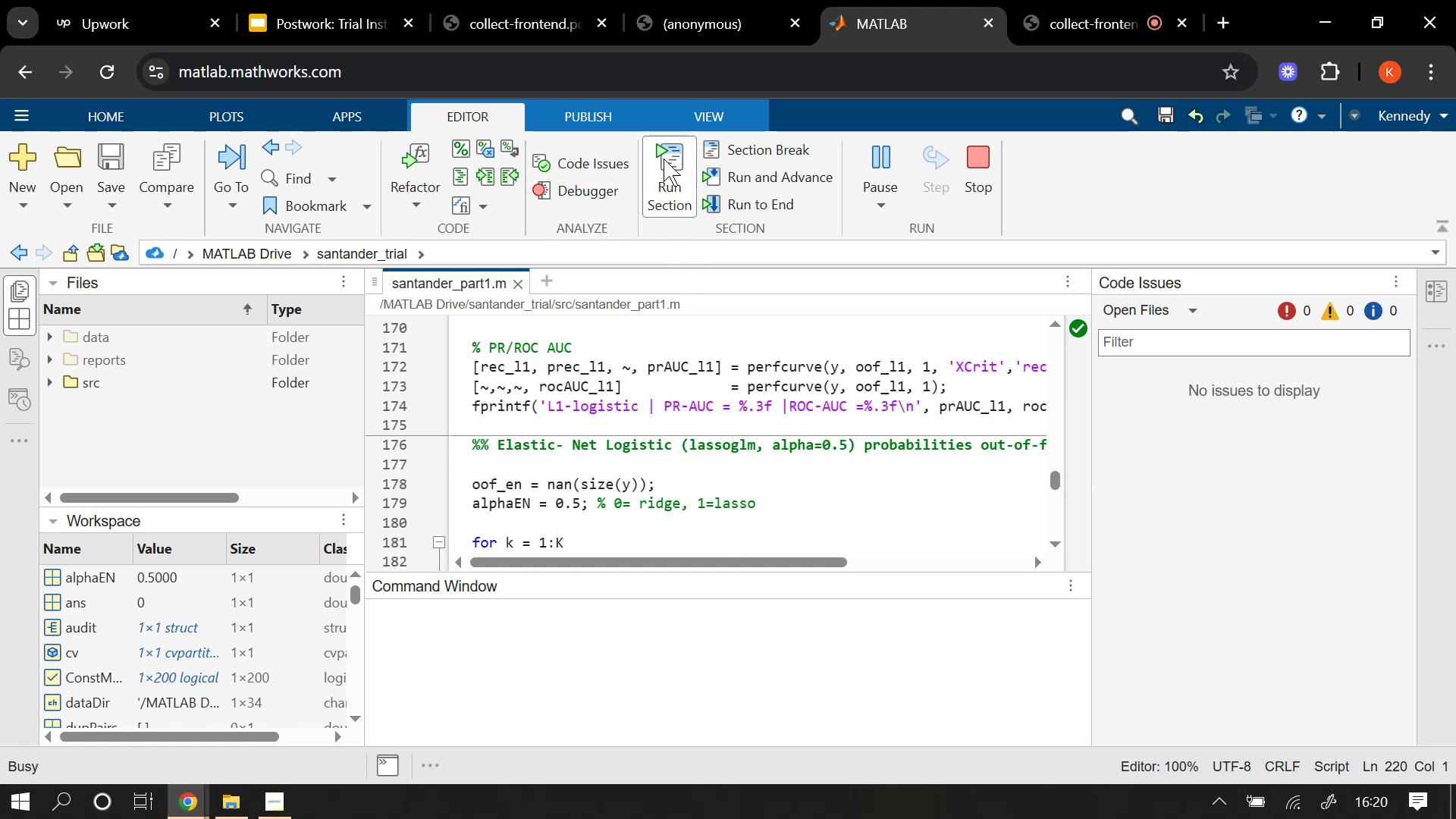 
scroll: coordinate [686, 396], scroll_direction: up, amount: 2.0
 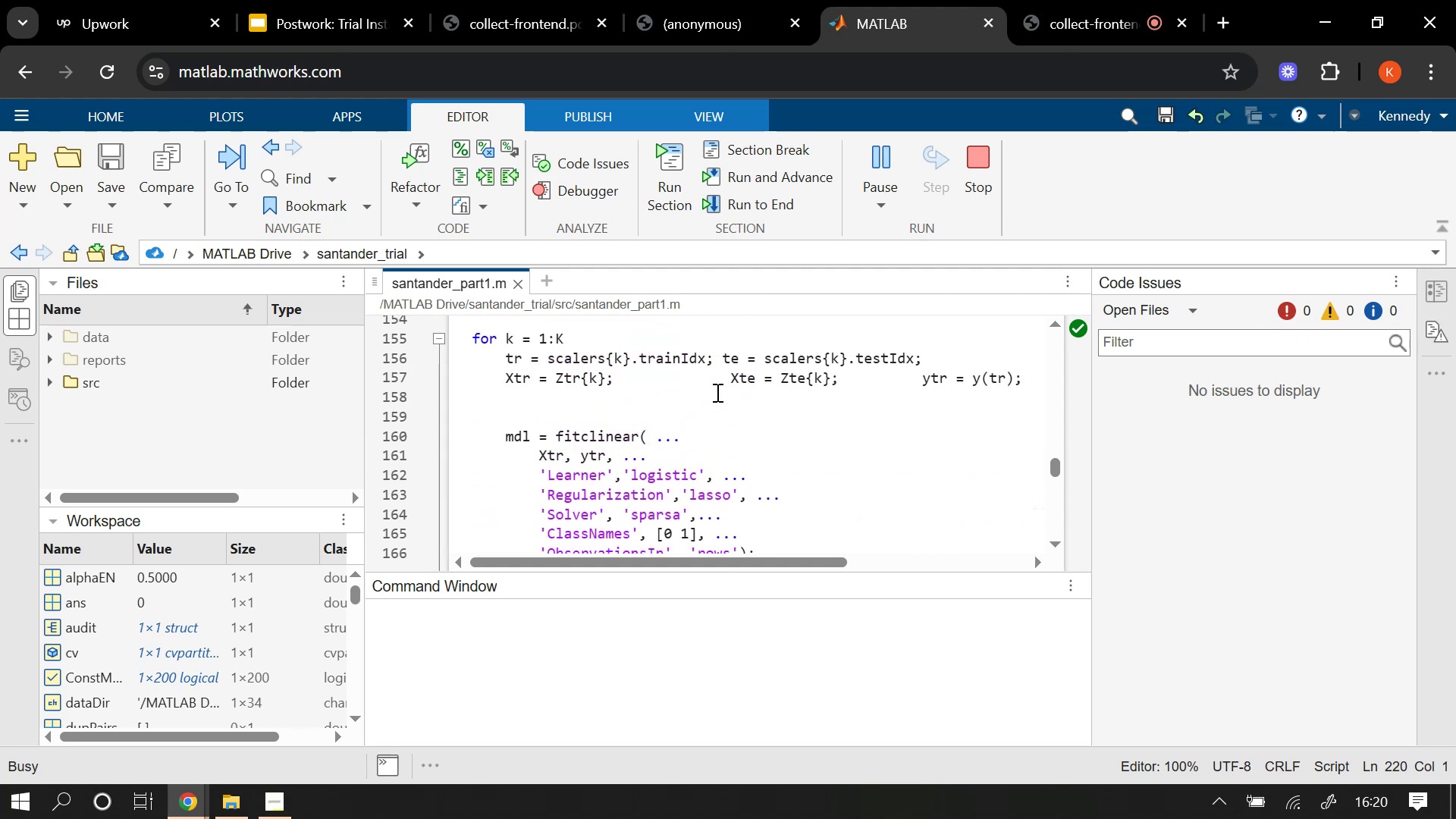 
scroll: coordinate [755, 404], scroll_direction: down, amount: 7.0
 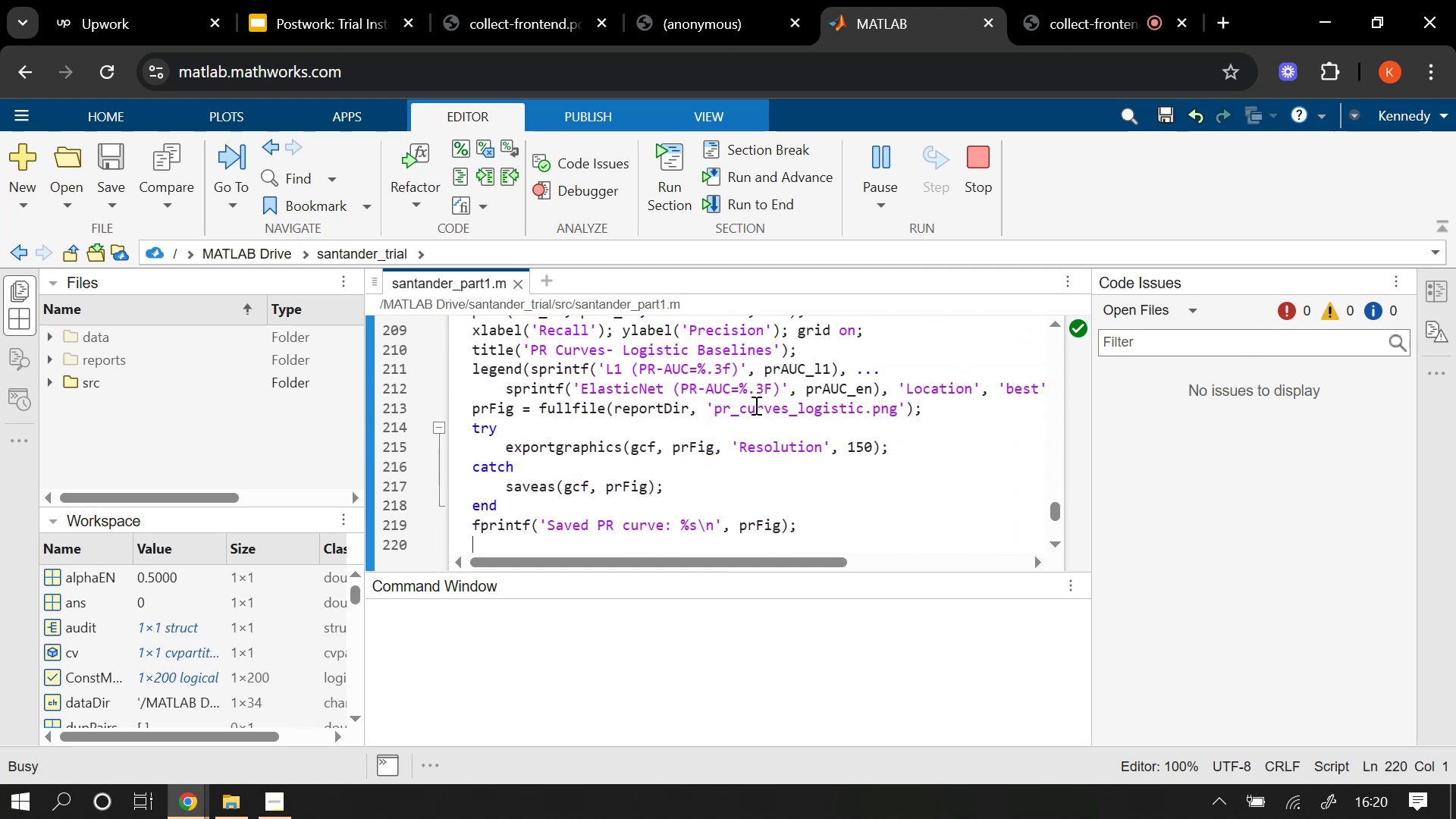 
scroll: coordinate [755, 405], scroll_direction: up, amount: 2.0
 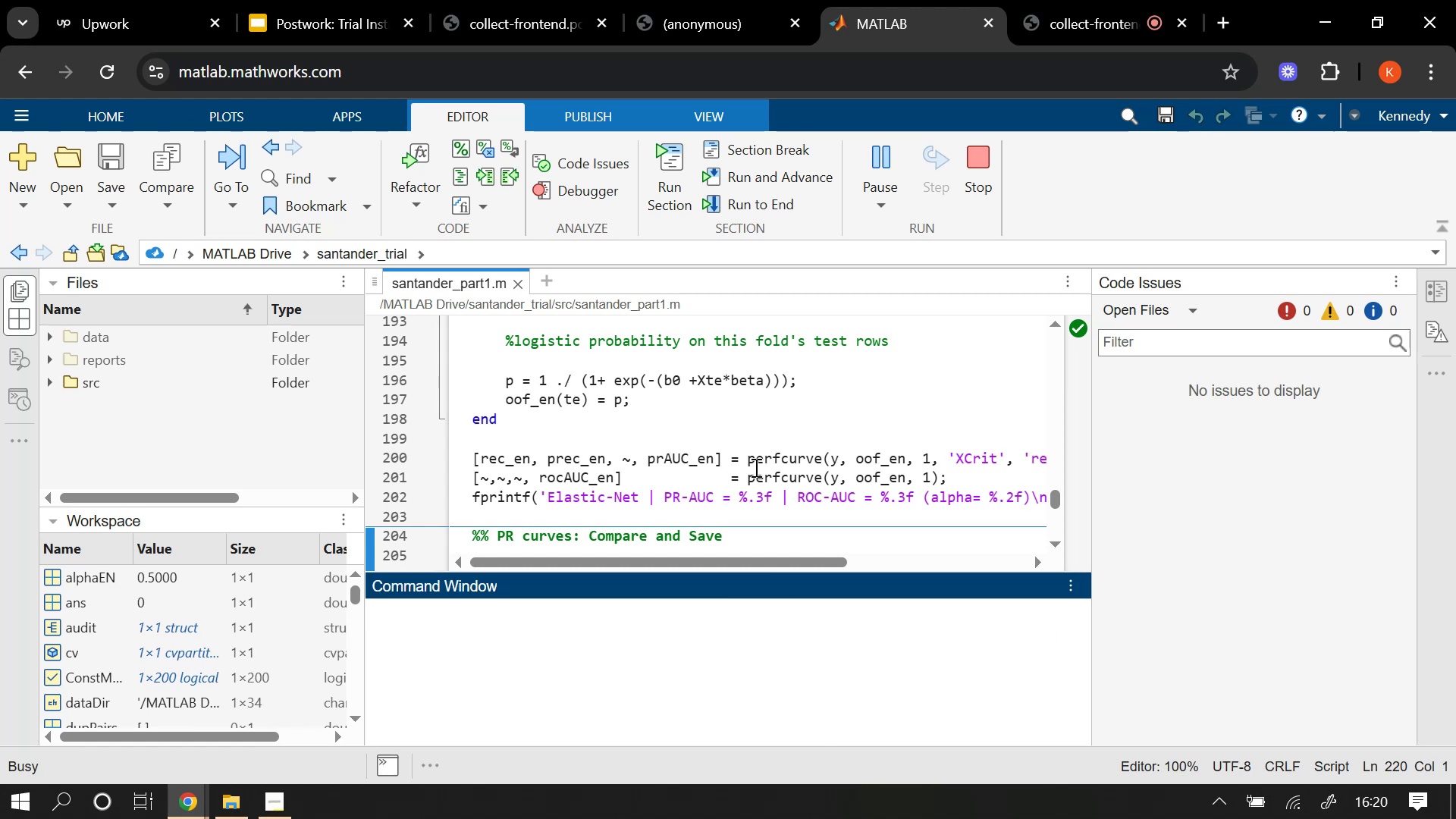 
wait(10.39)
 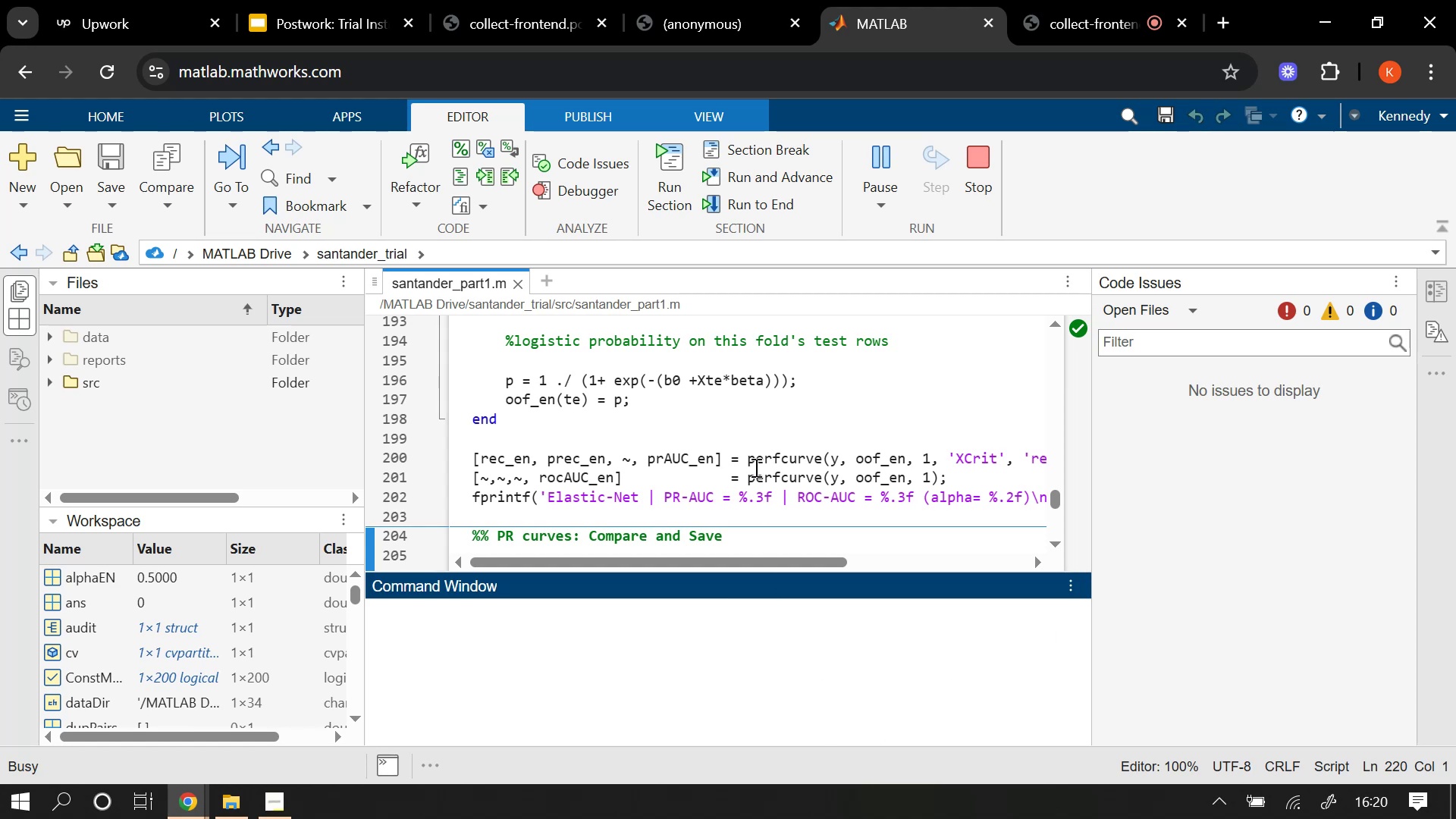 
left_click([1405, 284])
 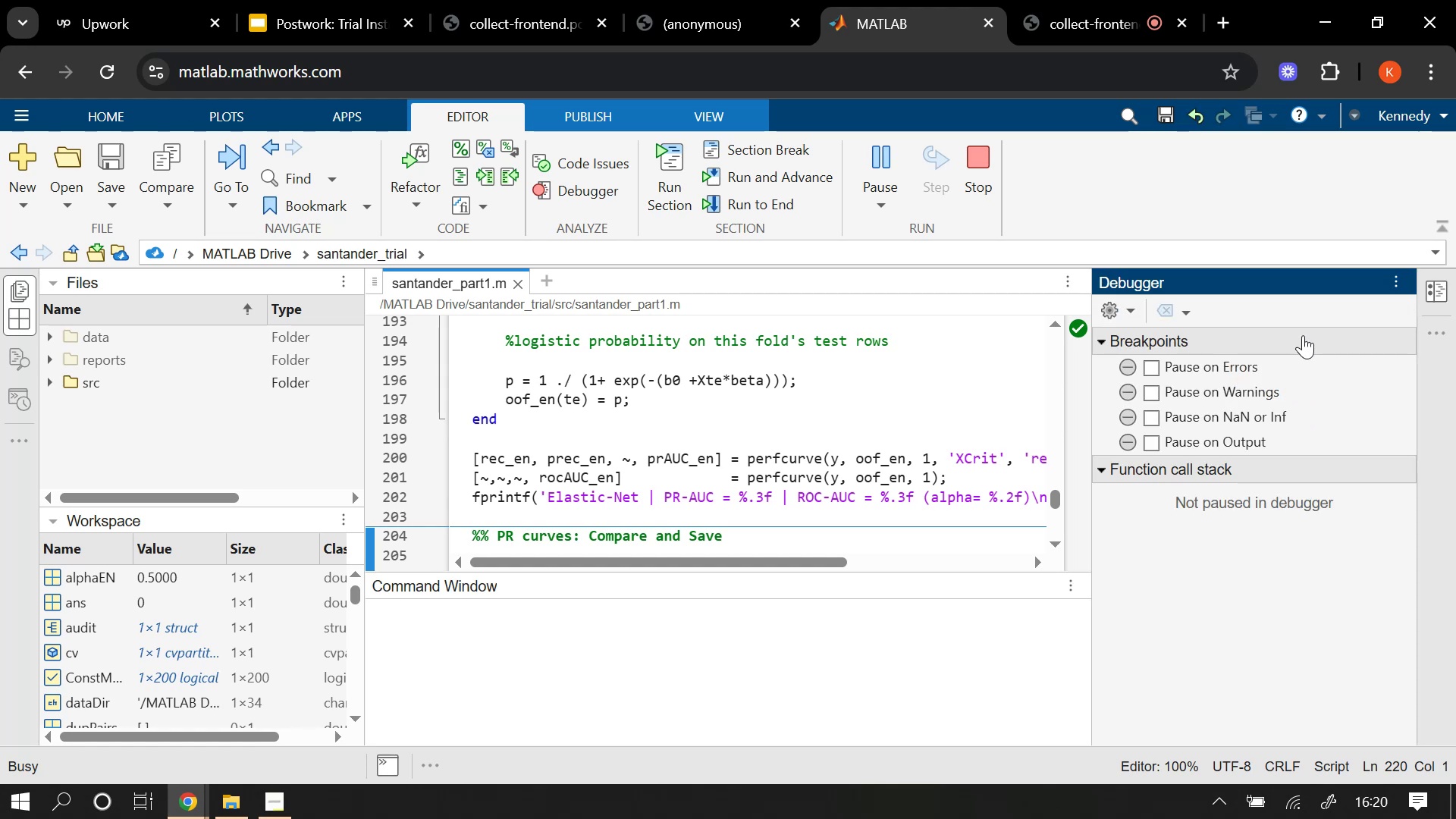 
left_click([1399, 277])
 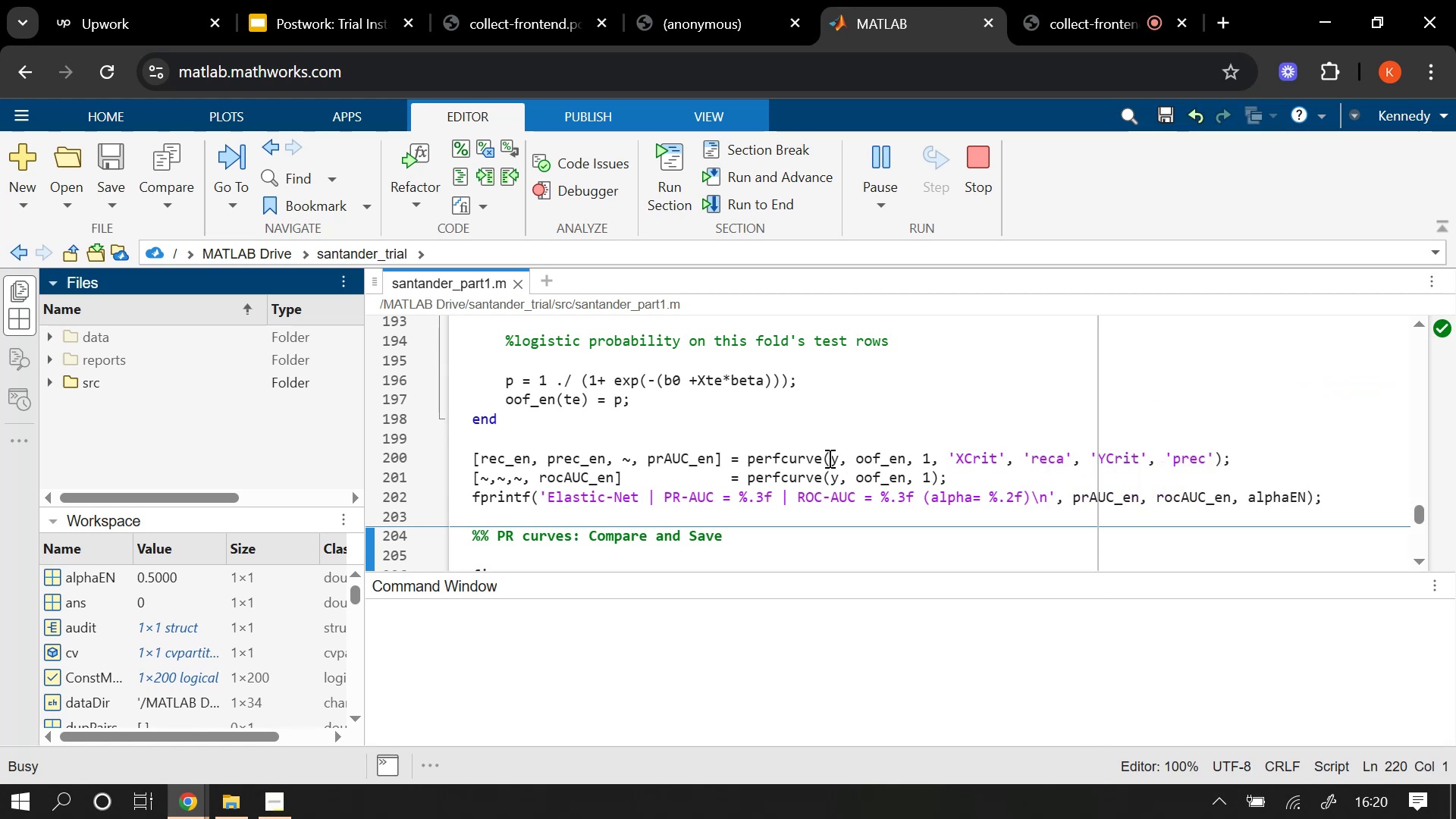 
scroll: coordinate [839, 473], scroll_direction: down, amount: 1.0
 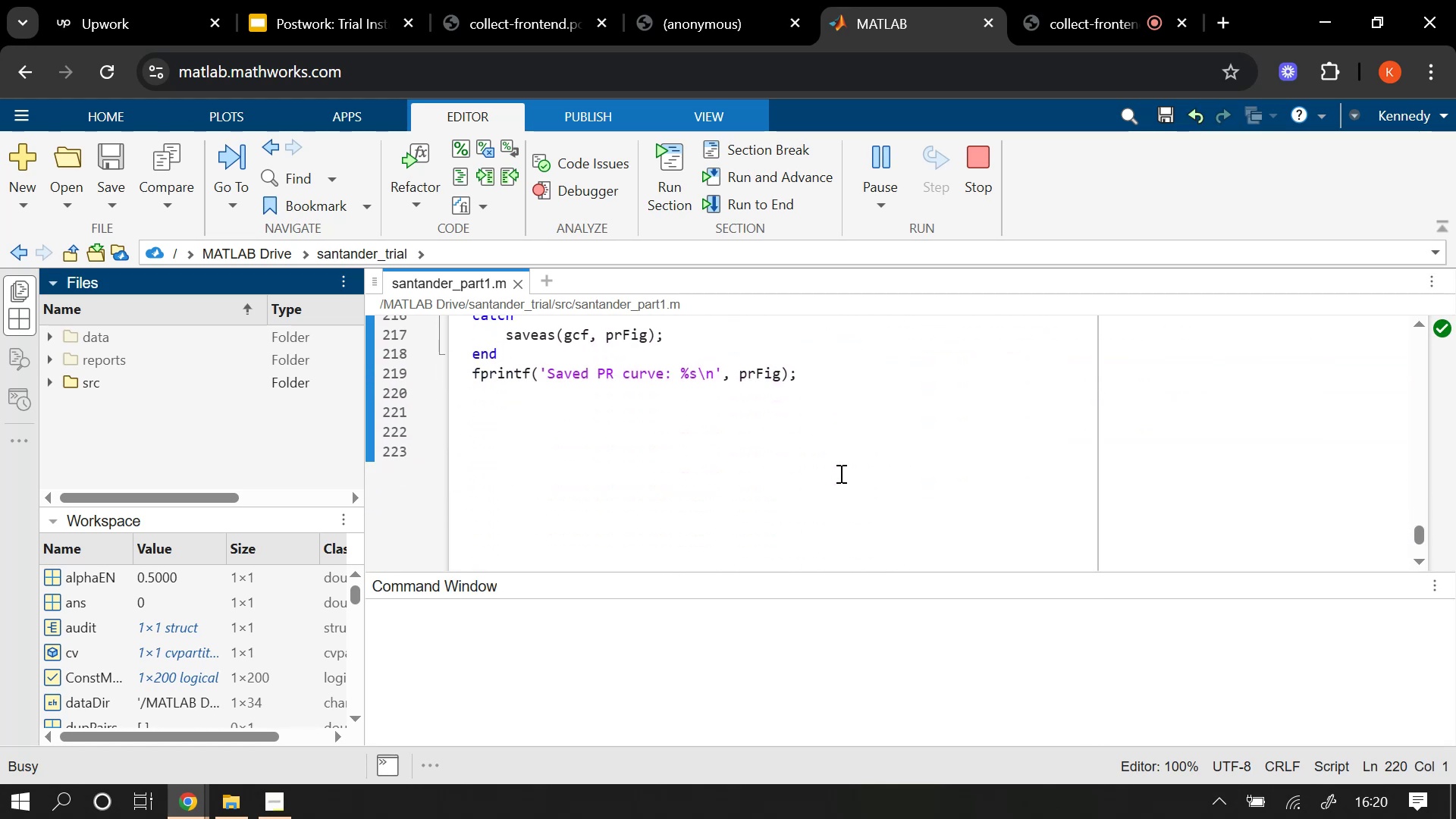 
scroll: coordinate [839, 473], scroll_direction: up, amount: 2.0
 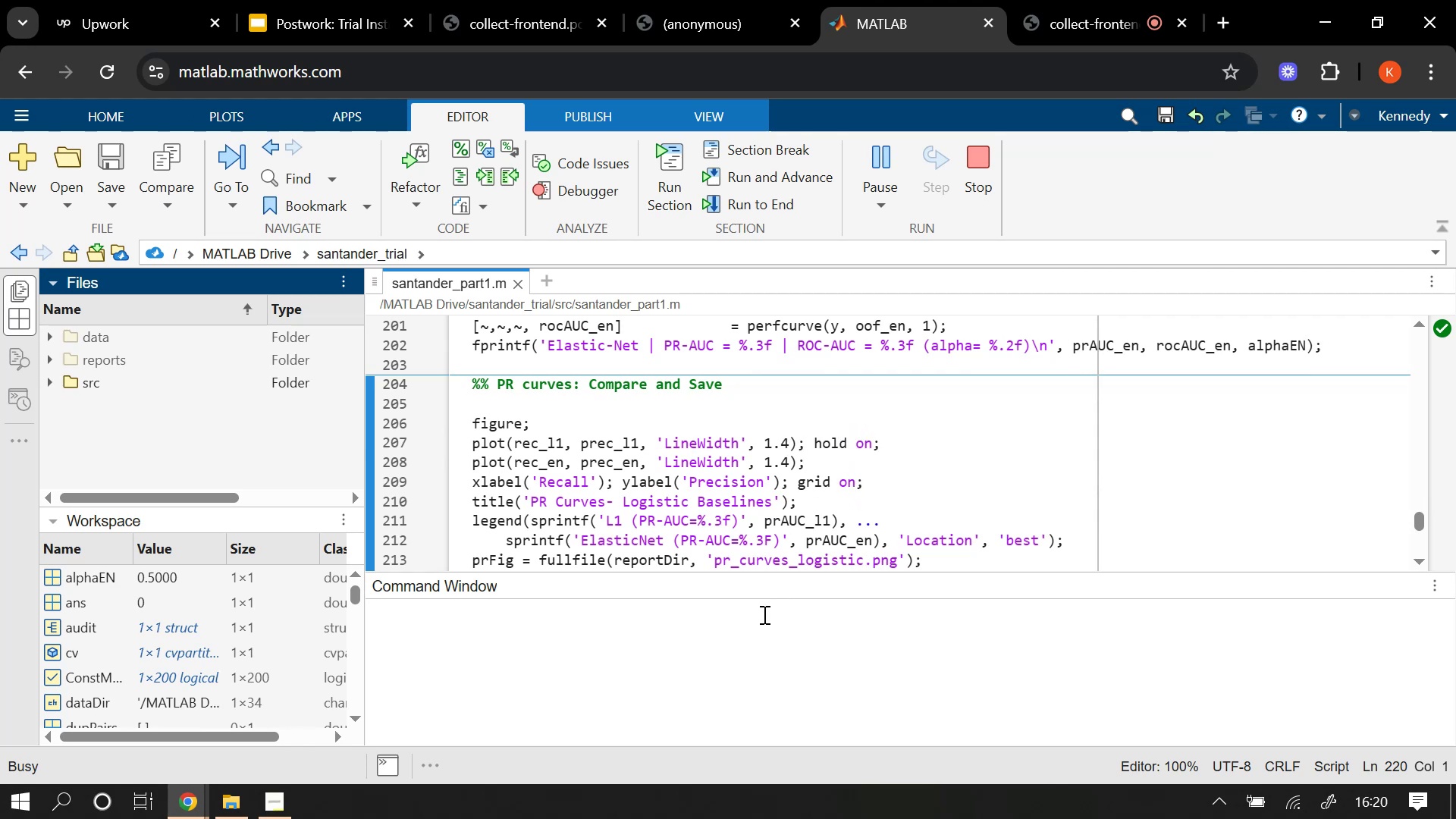 
wait(7.84)
 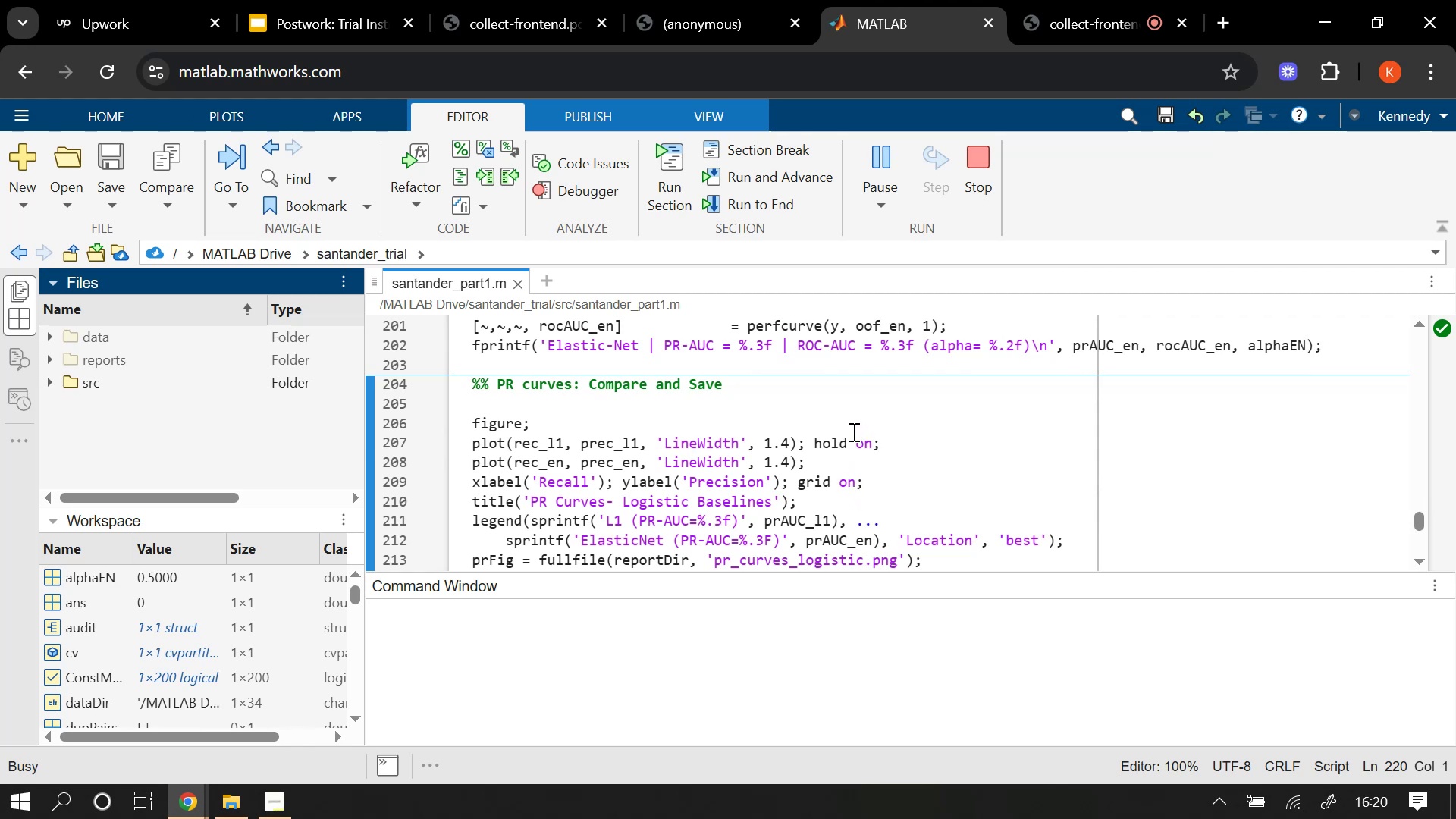 
scroll: coordinate [786, 465], scroll_direction: up, amount: 5.0
 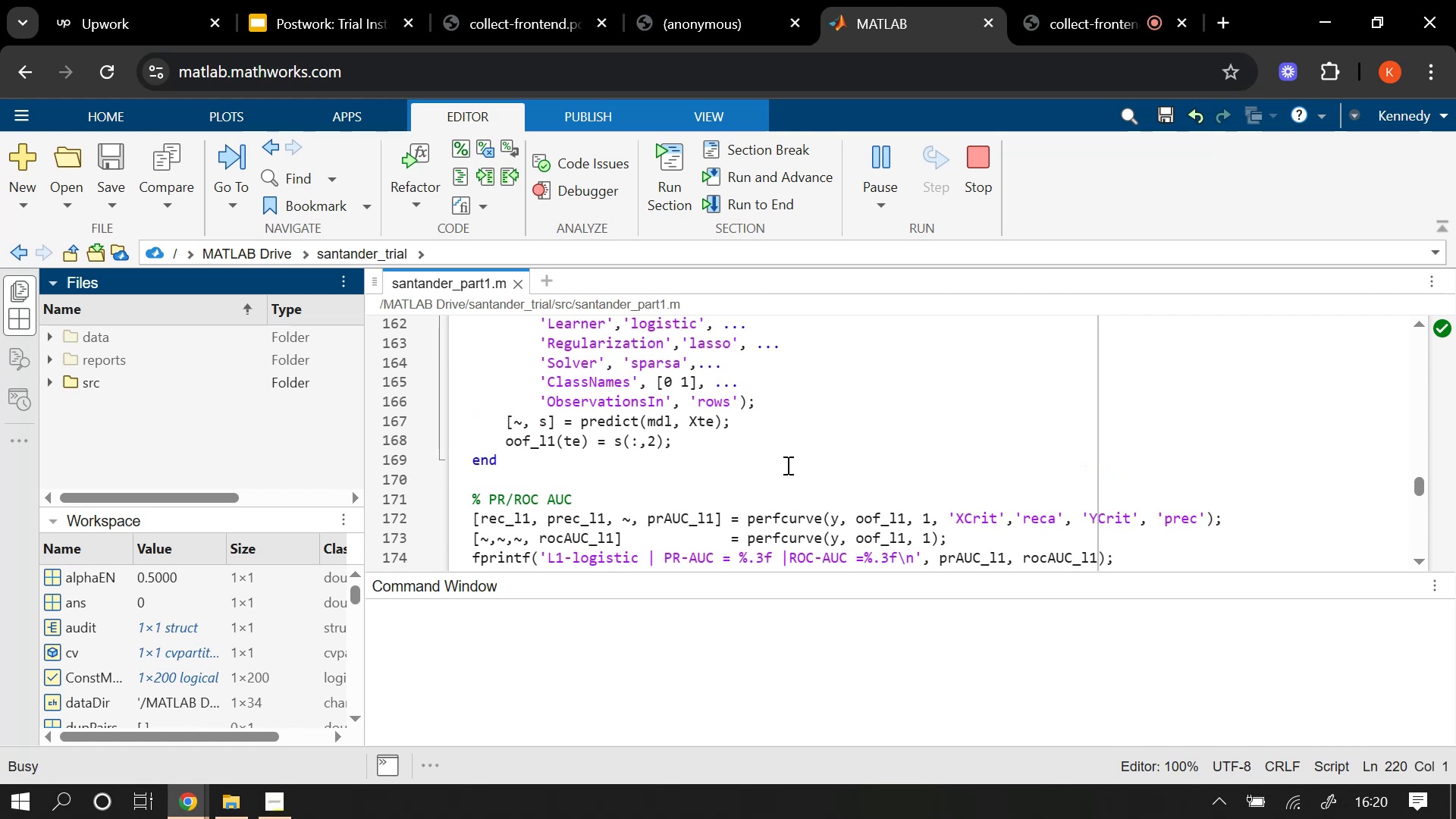 
scroll: coordinate [786, 466], scroll_direction: down, amount: 2.0
 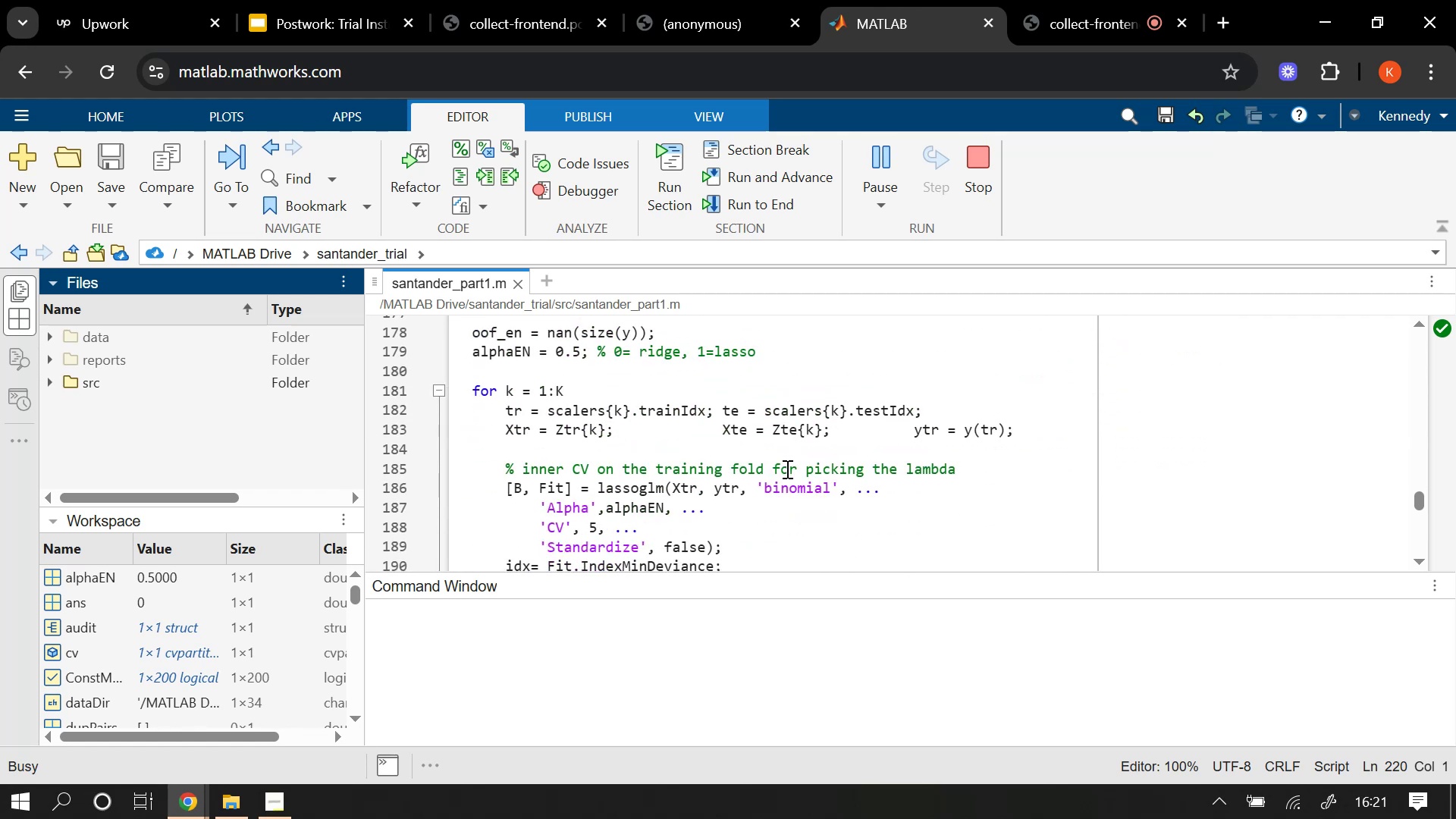 
scroll: coordinate [786, 469], scroll_direction: up, amount: 1.0
 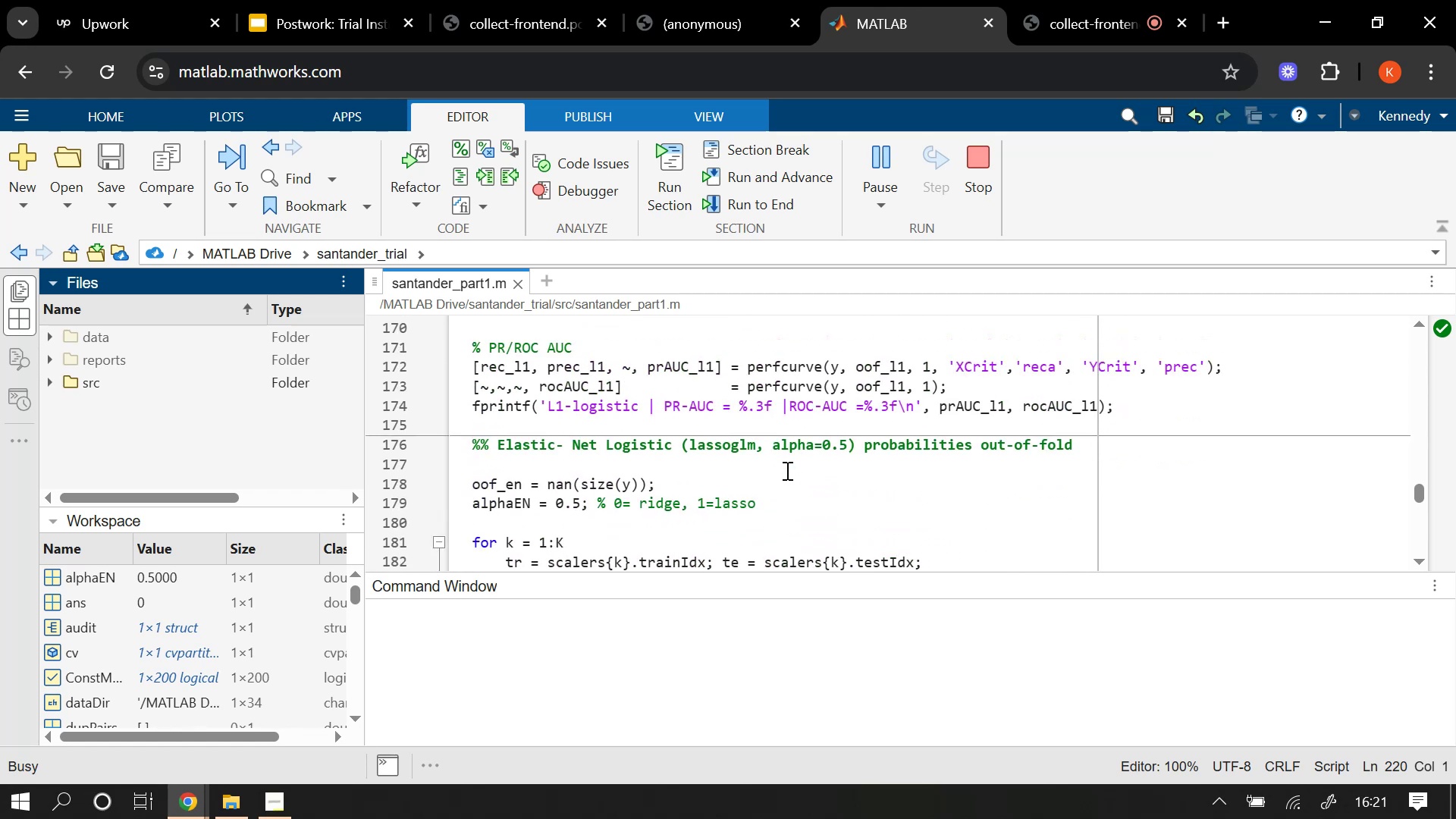 
scroll: coordinate [786, 470], scroll_direction: down, amount: 1.0
 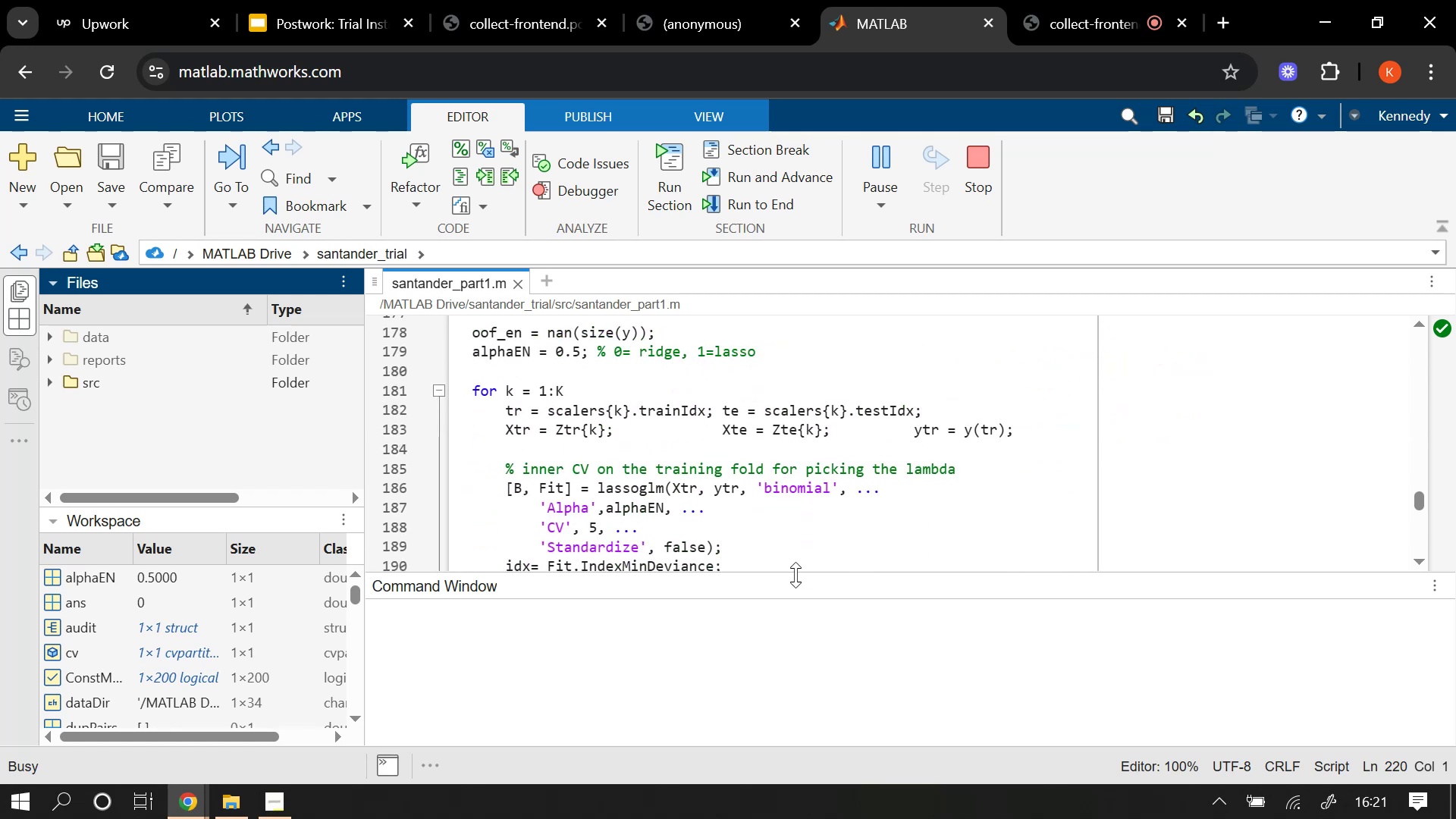 
left_click_drag(start_coordinate=[795, 573], to_coordinate=[806, 673])
 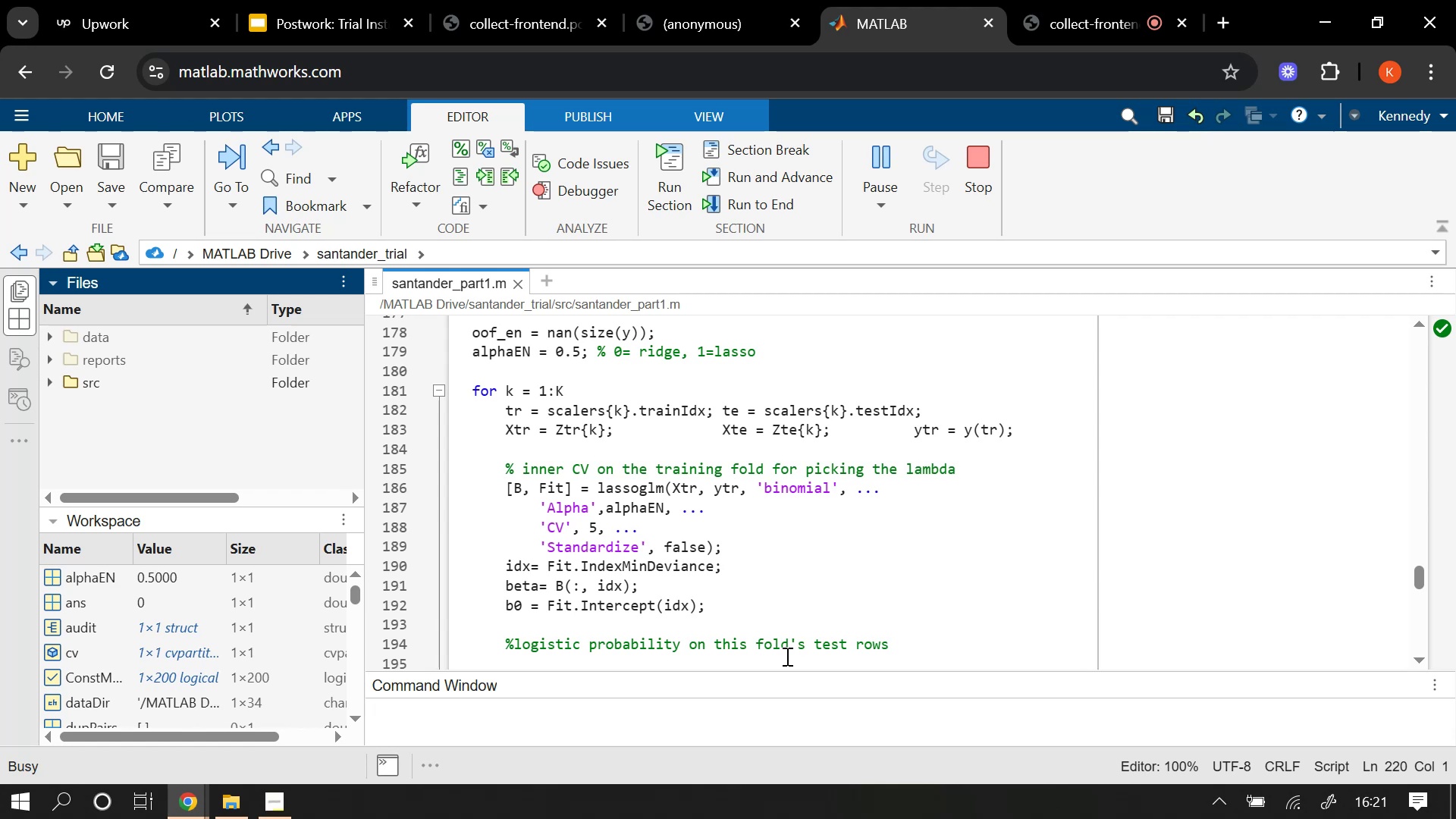 
wait(17.98)
 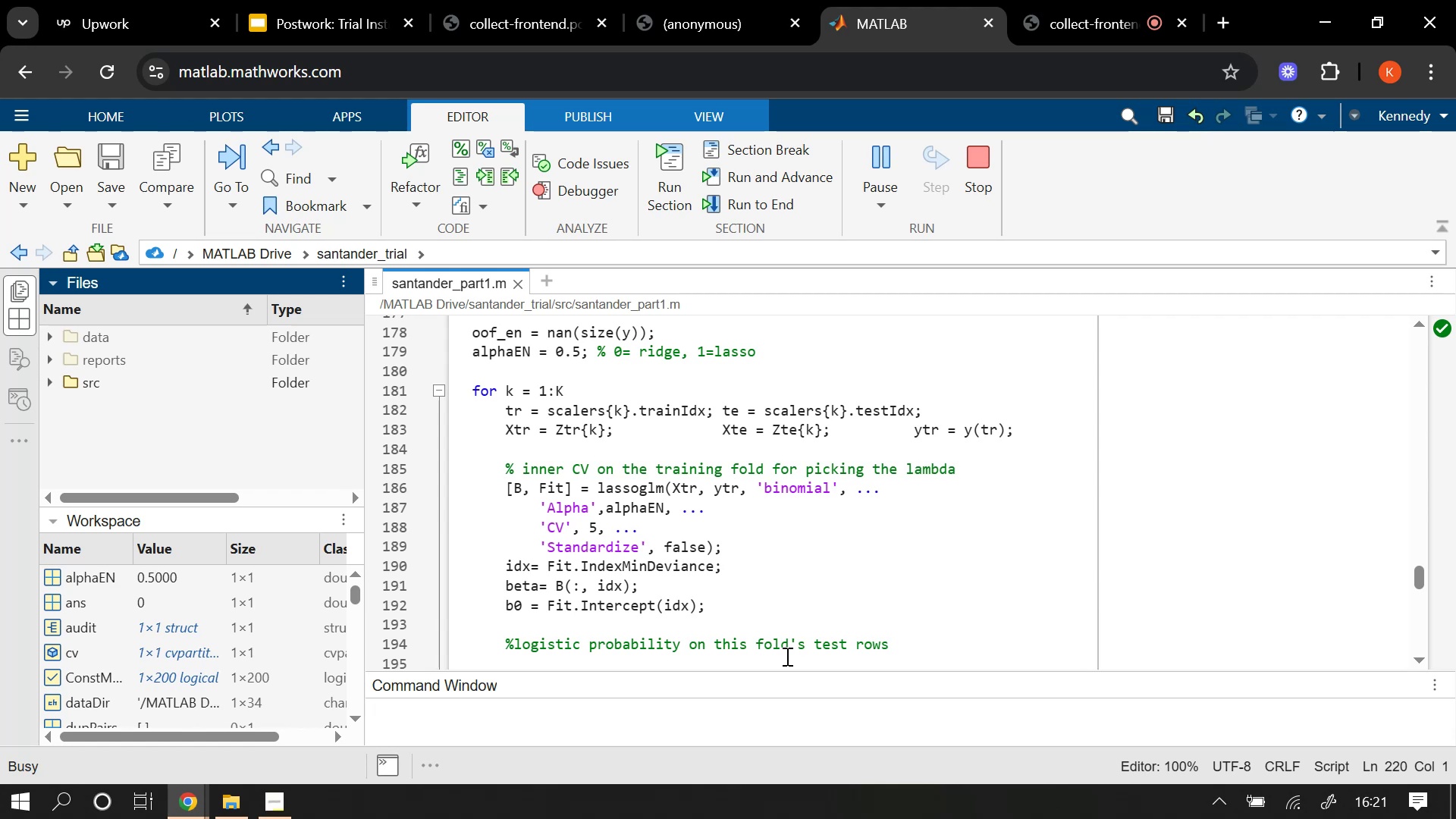 
scroll: coordinate [691, 488], scroll_direction: down, amount: 1.0
 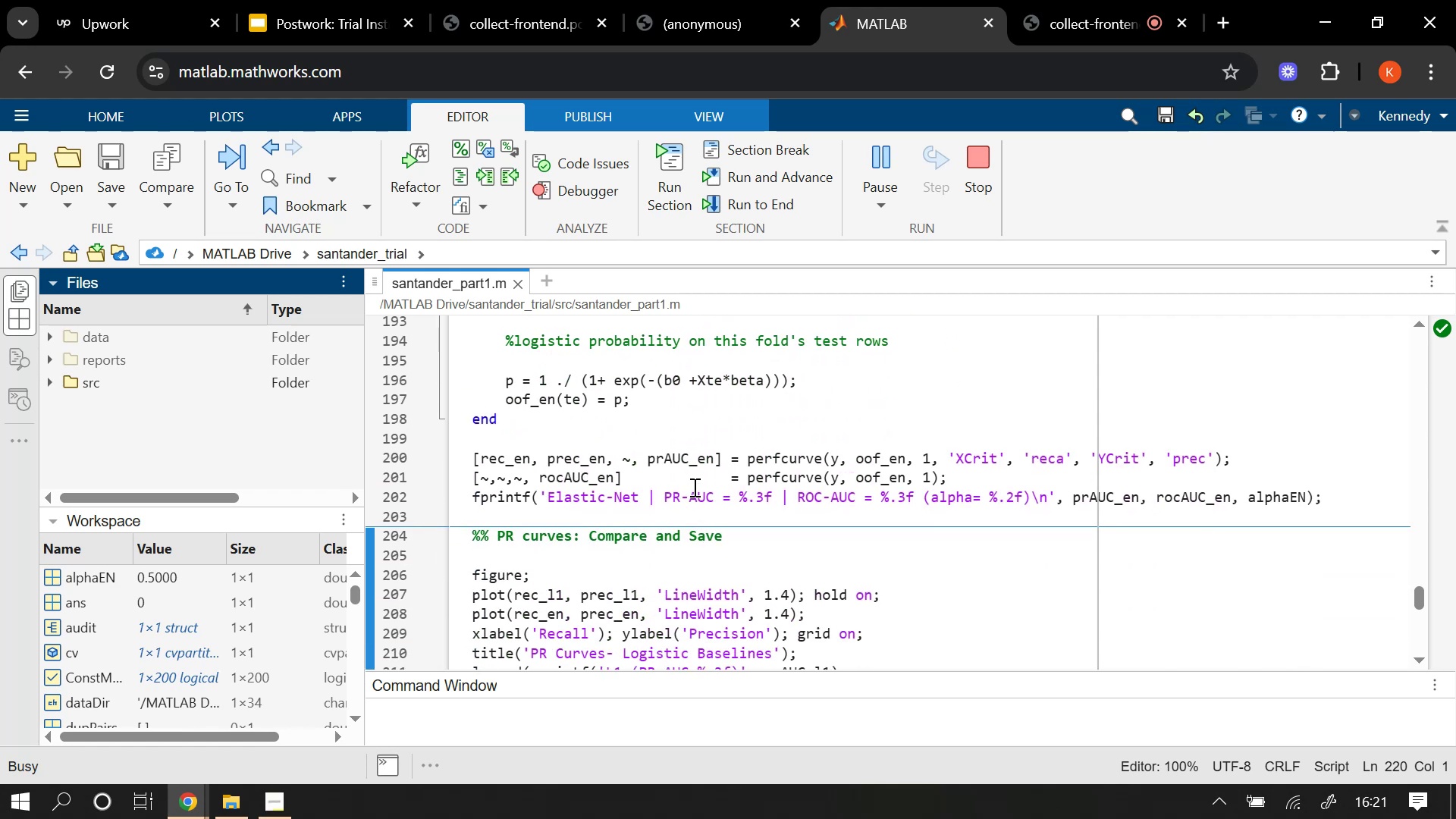 
scroll: coordinate [695, 485], scroll_direction: up, amount: 5.0
 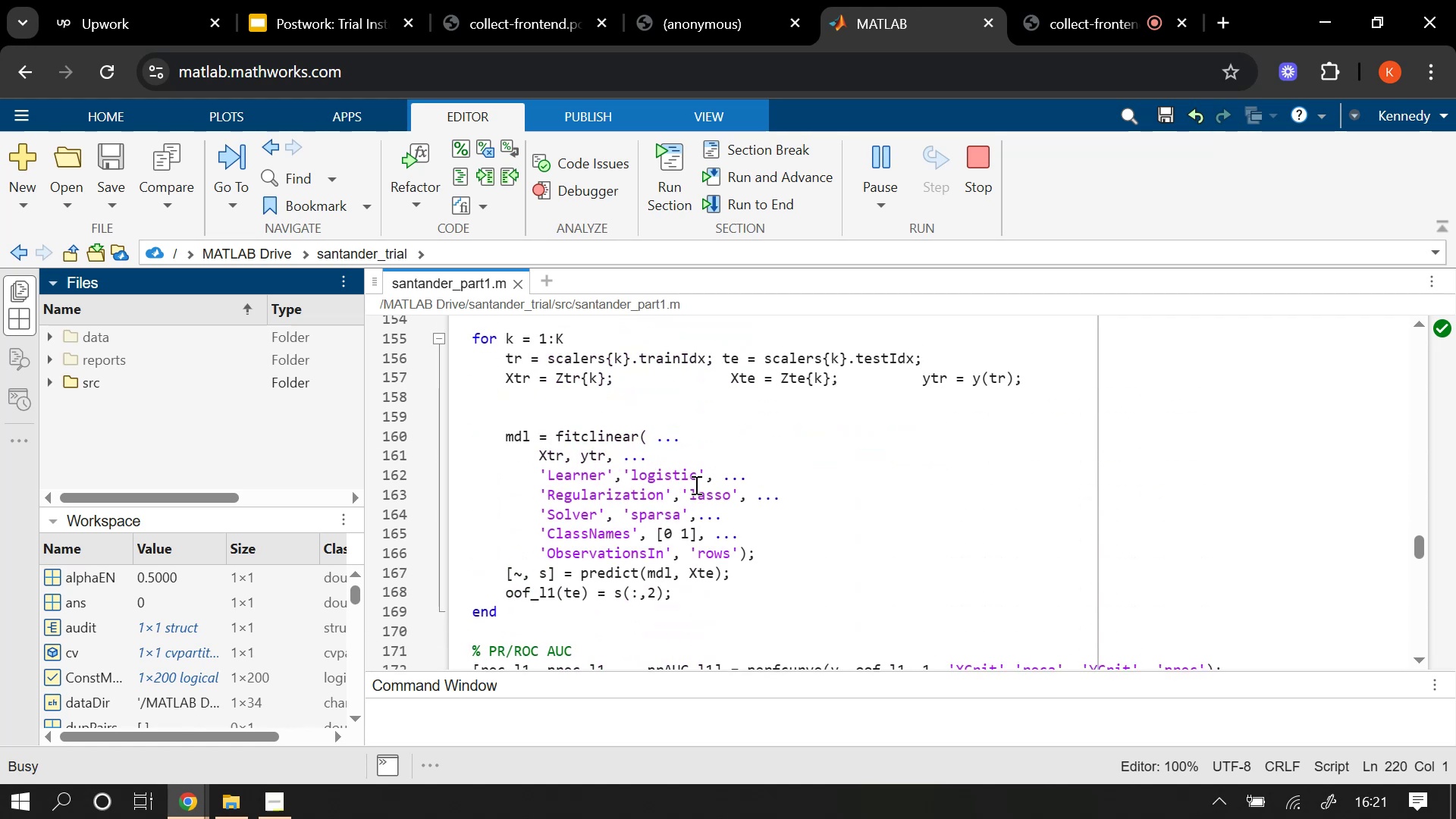 
scroll: coordinate [696, 489], scroll_direction: down, amount: 5.0
 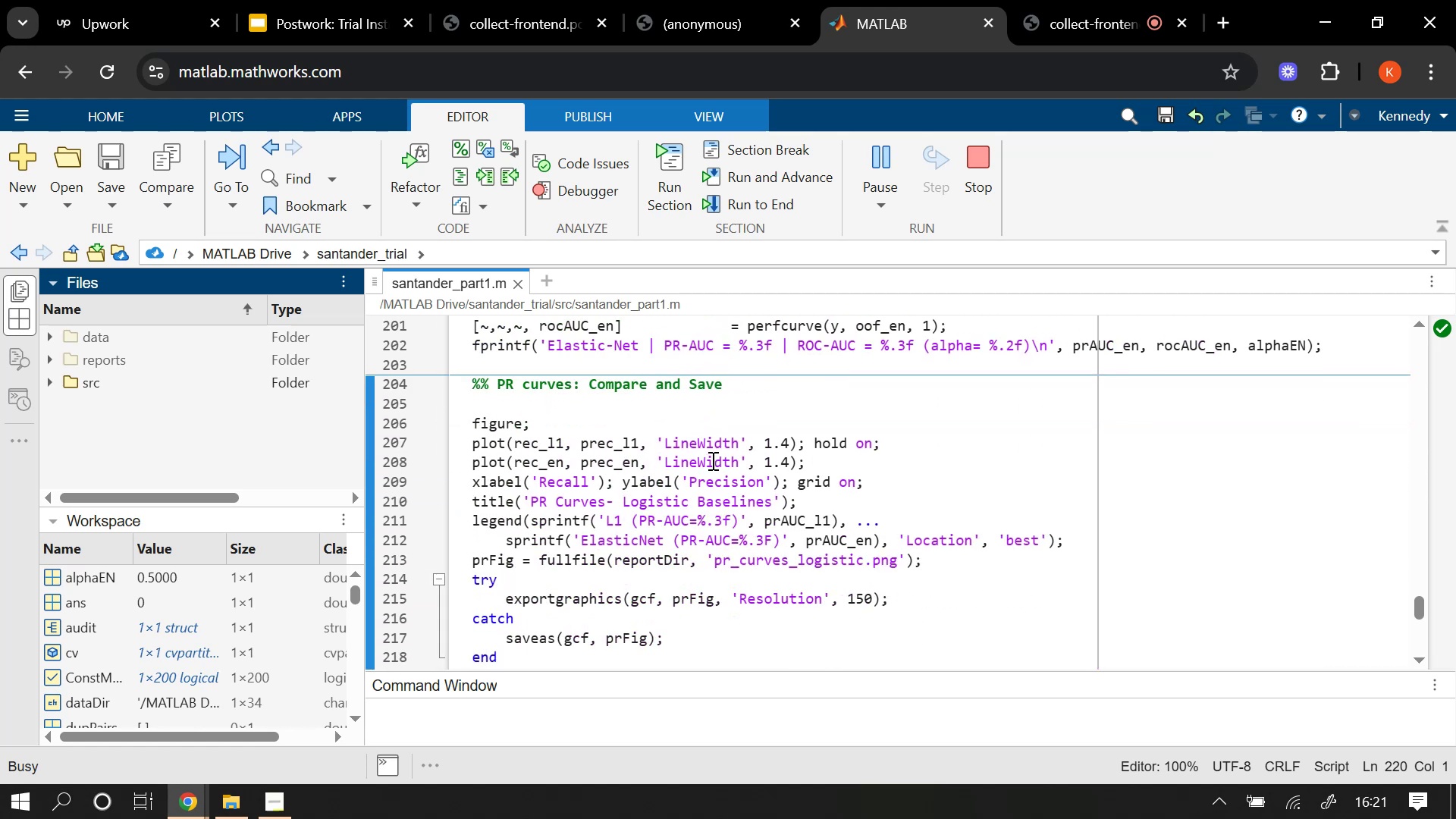 
scroll: coordinate [689, 461], scroll_direction: up, amount: 1.0
 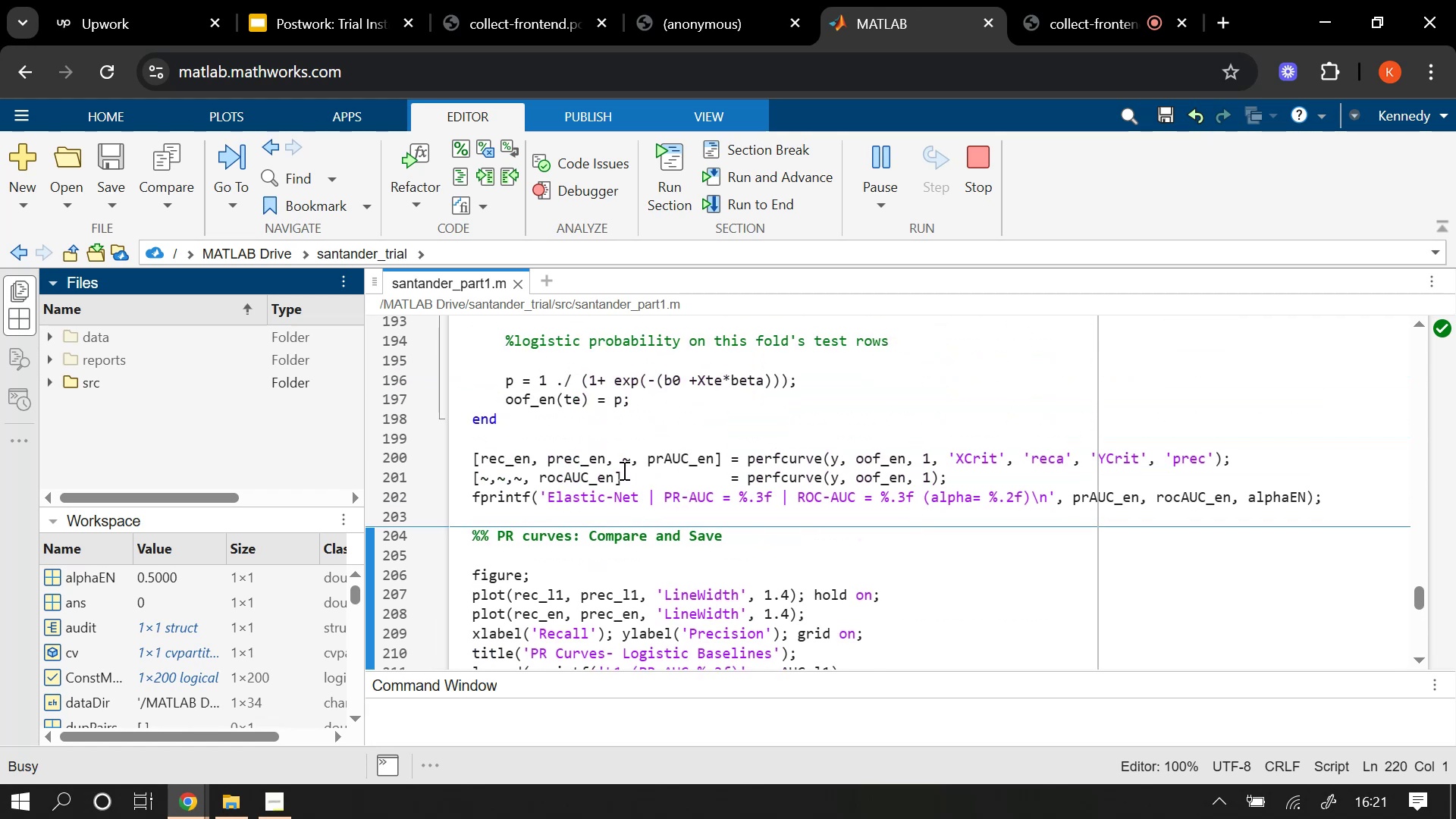 
wait(8.32)
 